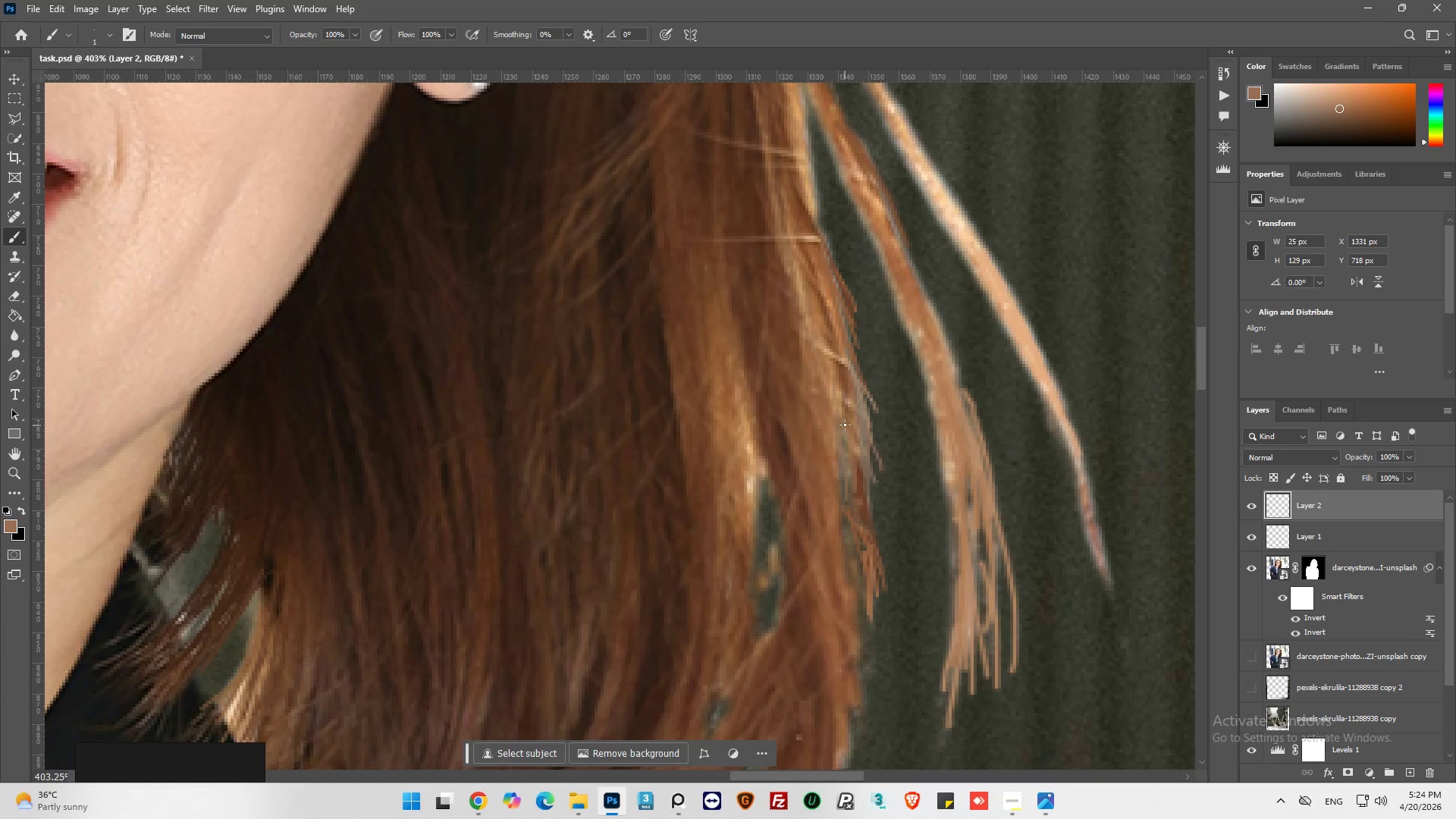 
left_click_drag(start_coordinate=[845, 428], to_coordinate=[849, 486])
 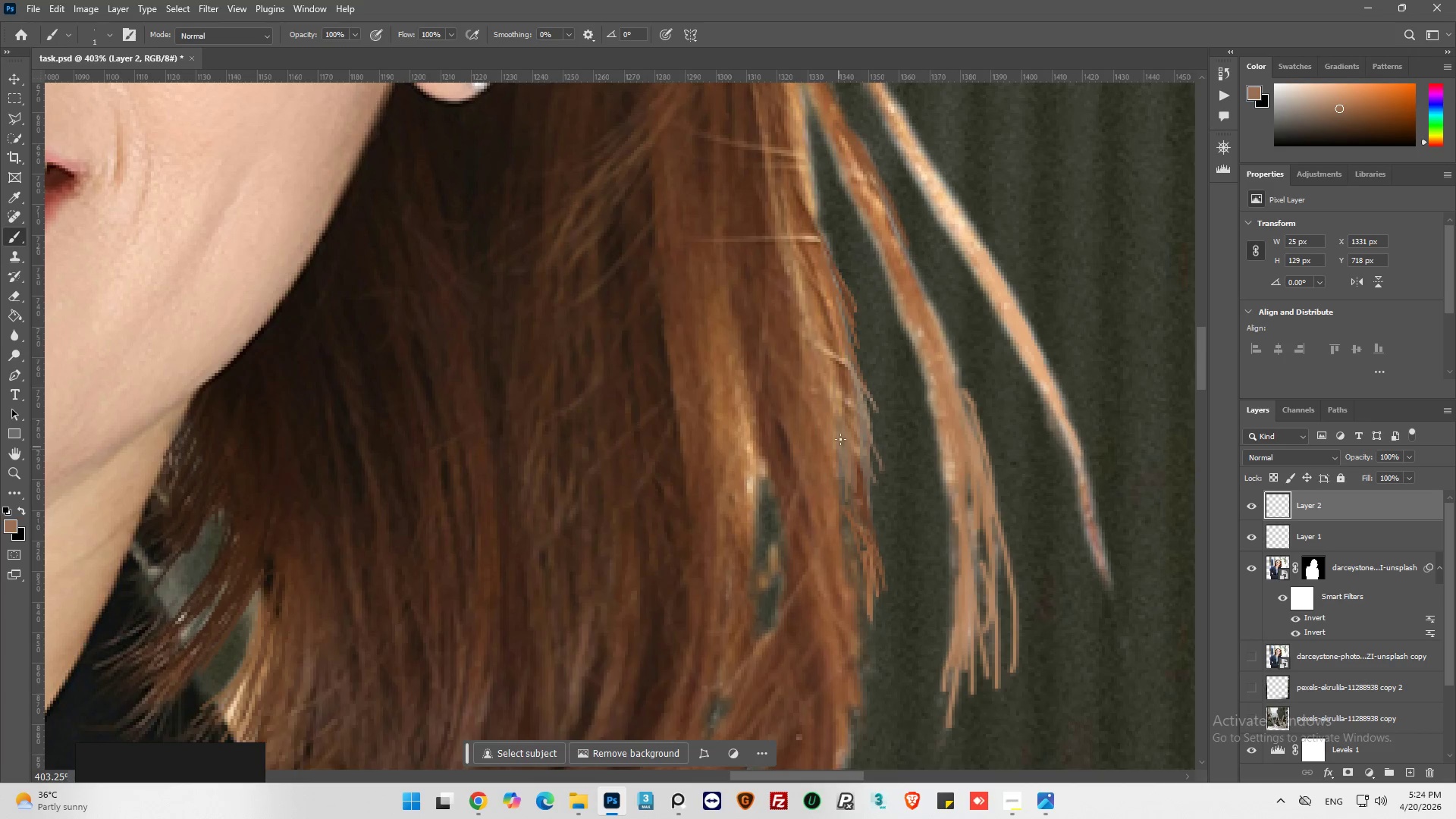 
left_click_drag(start_coordinate=[842, 444], to_coordinate=[855, 542])
 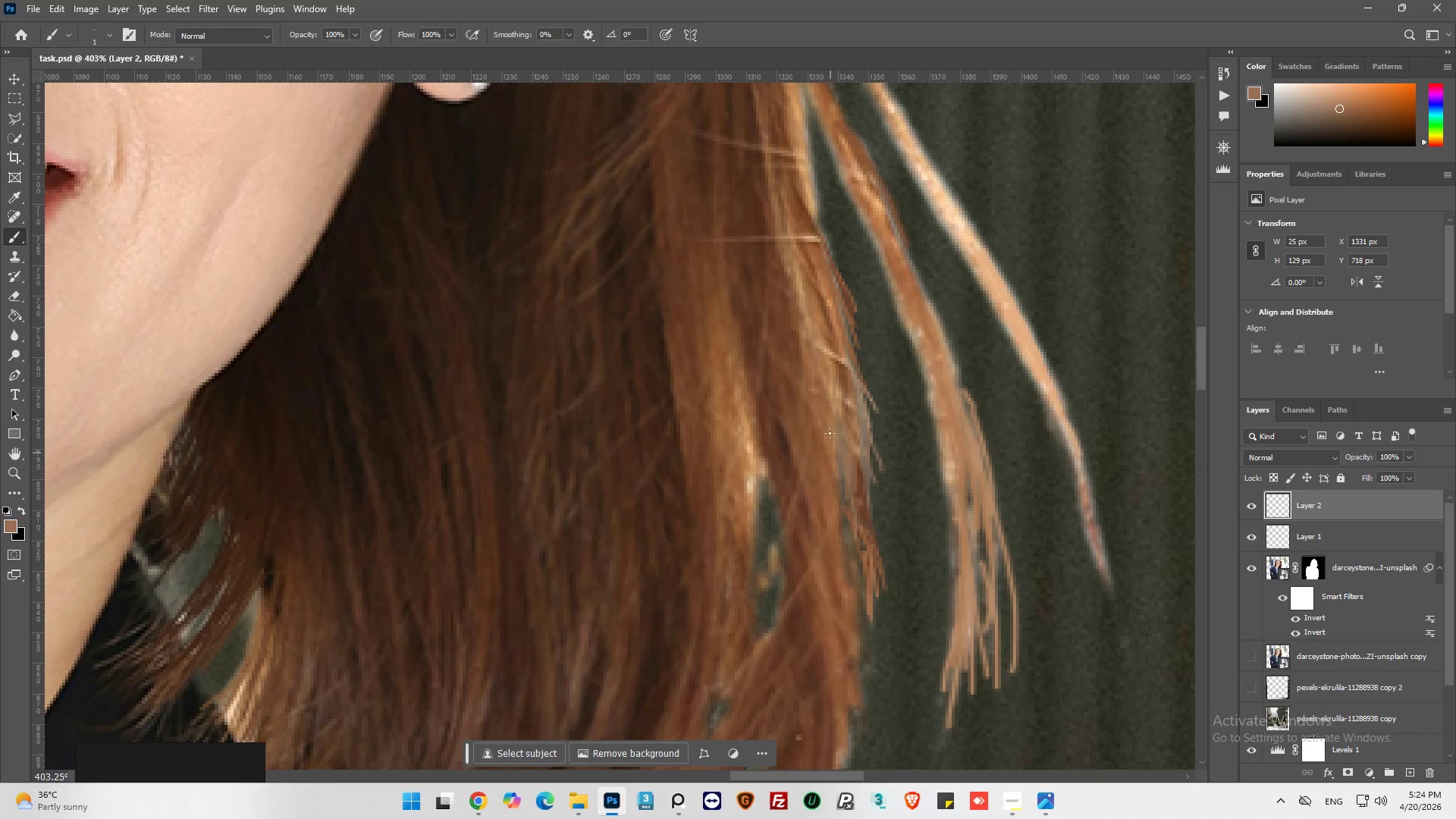 
hold_key(key=AltLeft, duration=0.45)
left_click([827, 431])
 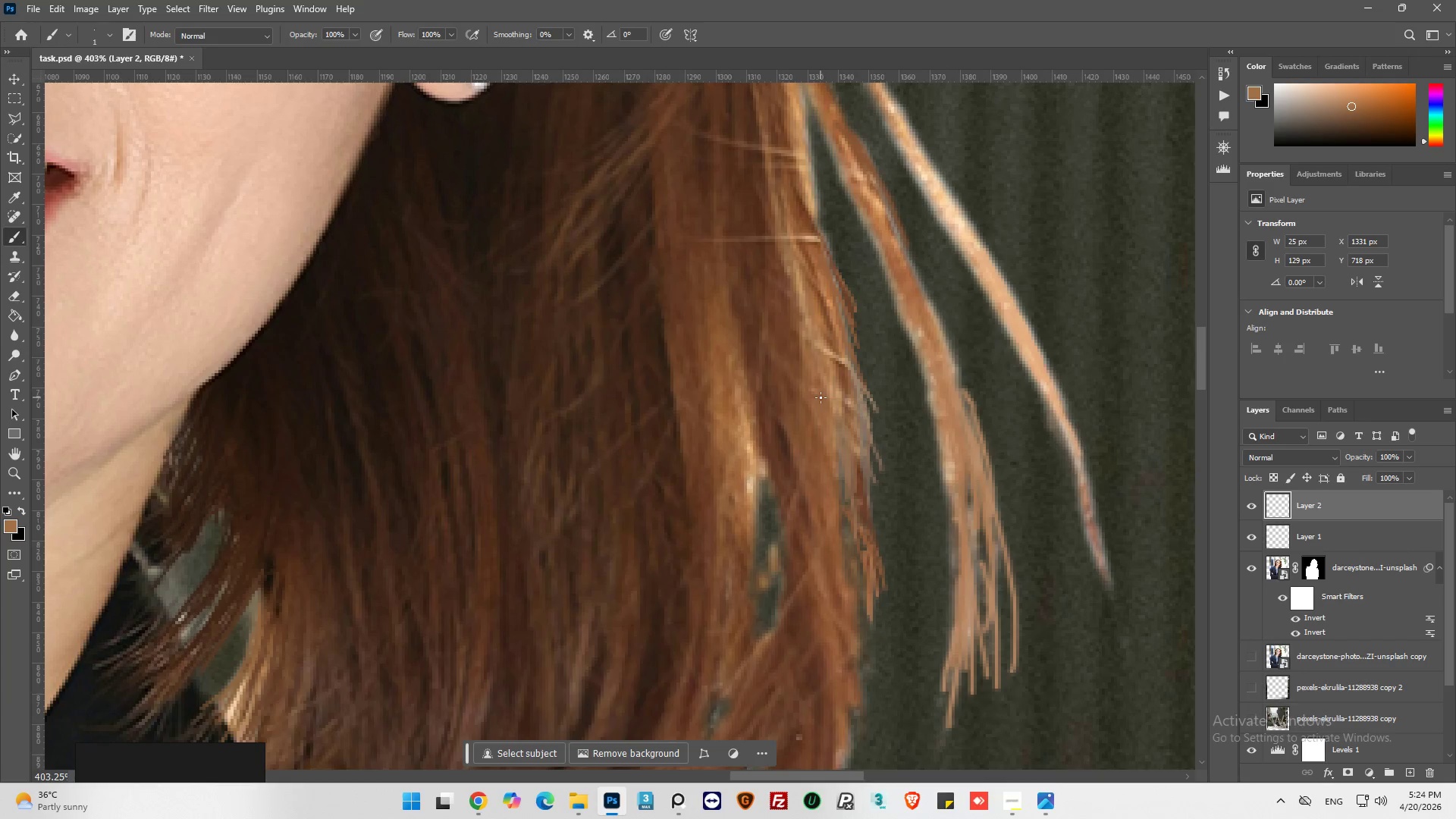 
left_click_drag(start_coordinate=[821, 402], to_coordinate=[871, 492])
 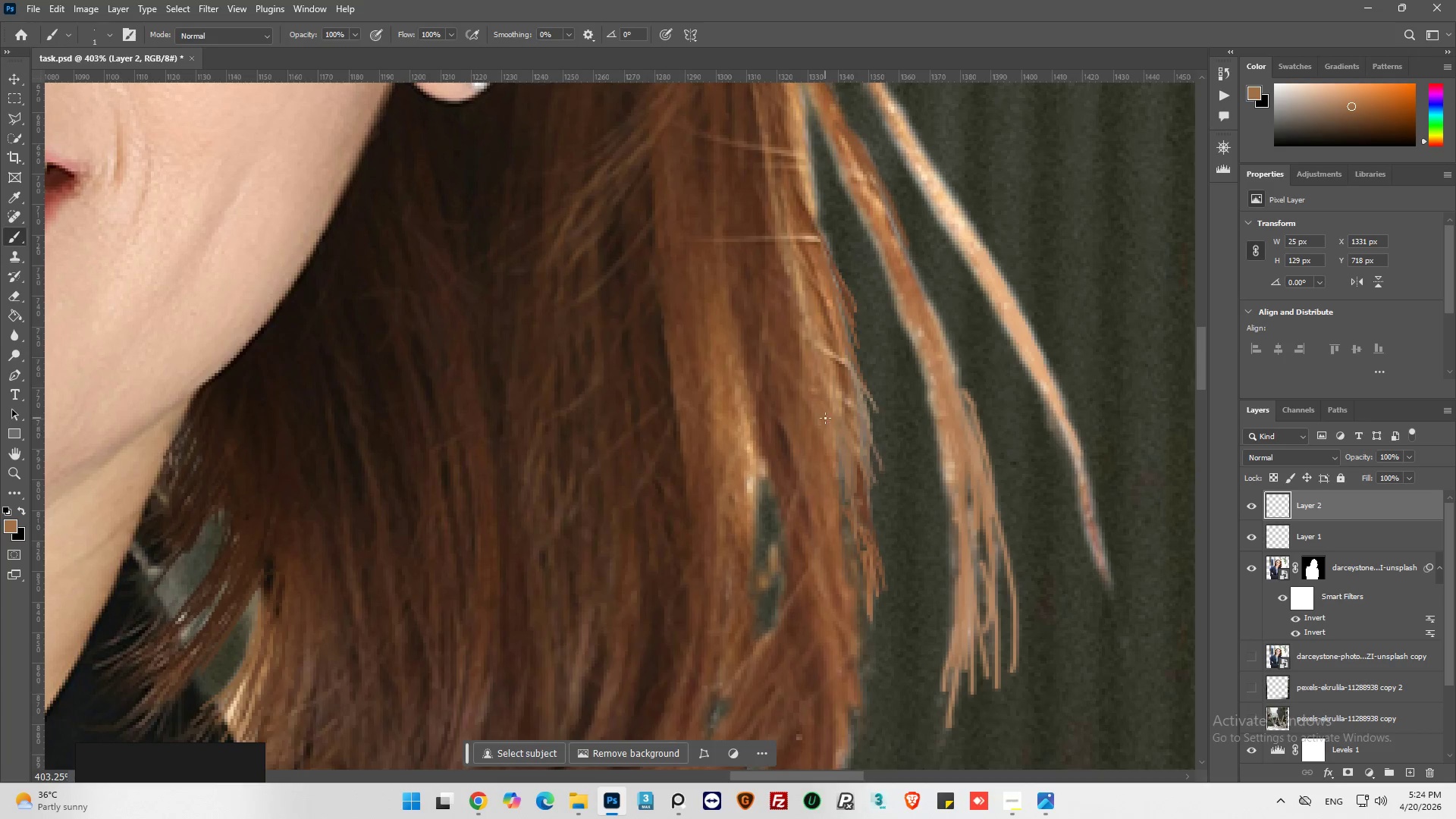 
left_click_drag(start_coordinate=[825, 426], to_coordinate=[841, 484])
 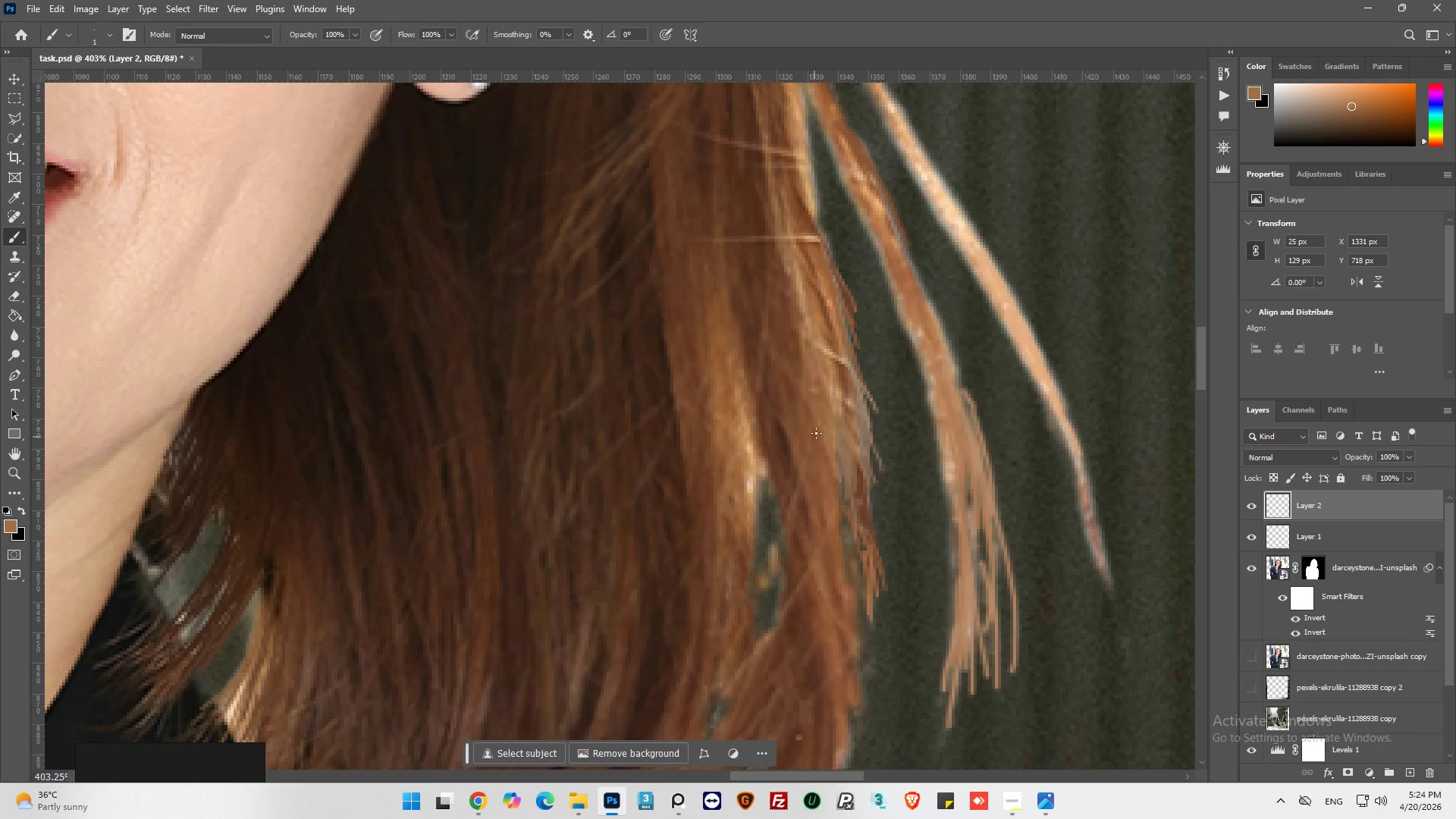 
left_click_drag(start_coordinate=[822, 441], to_coordinate=[848, 532])
 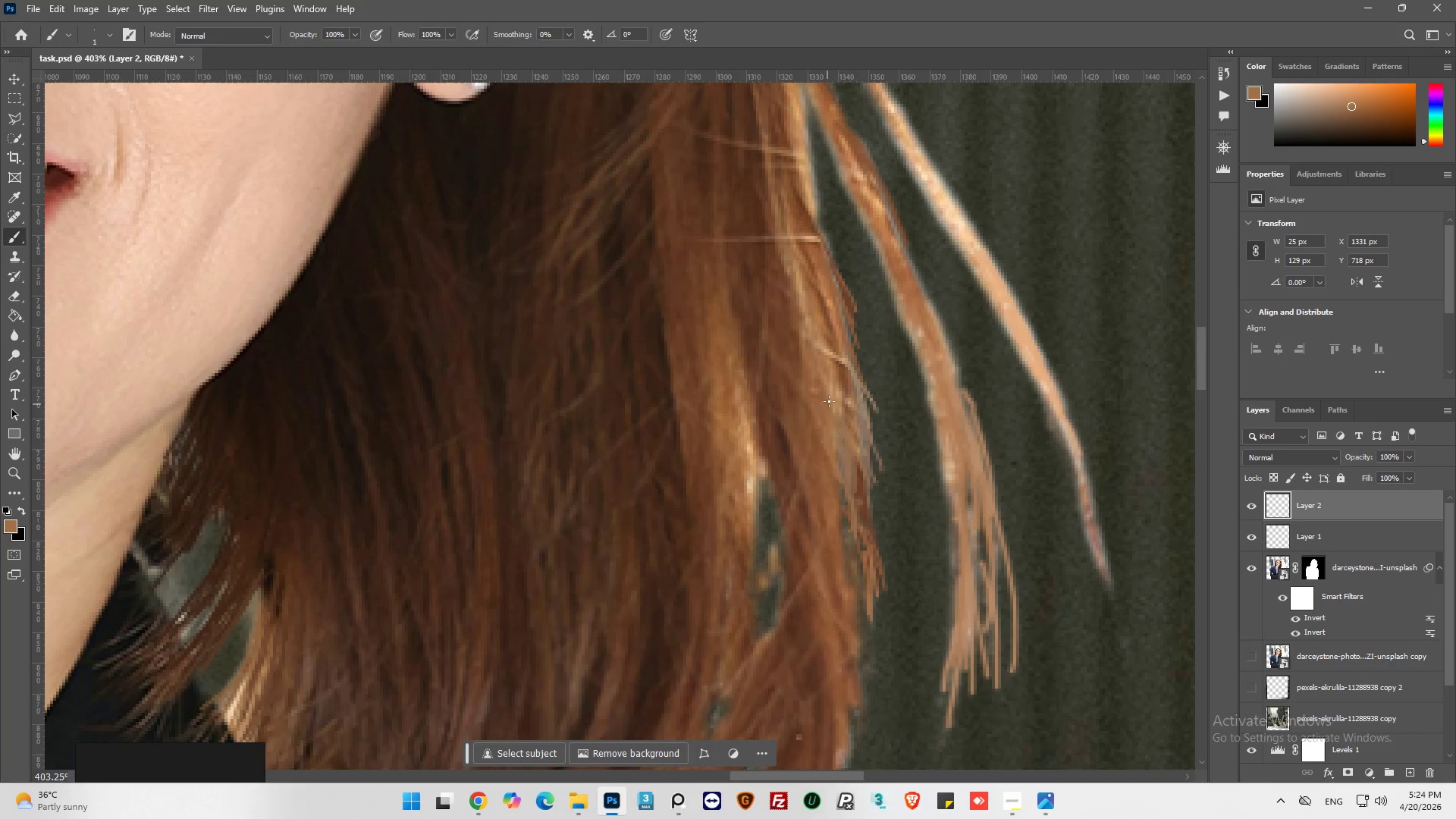 
left_click_drag(start_coordinate=[831, 404], to_coordinate=[852, 494])
 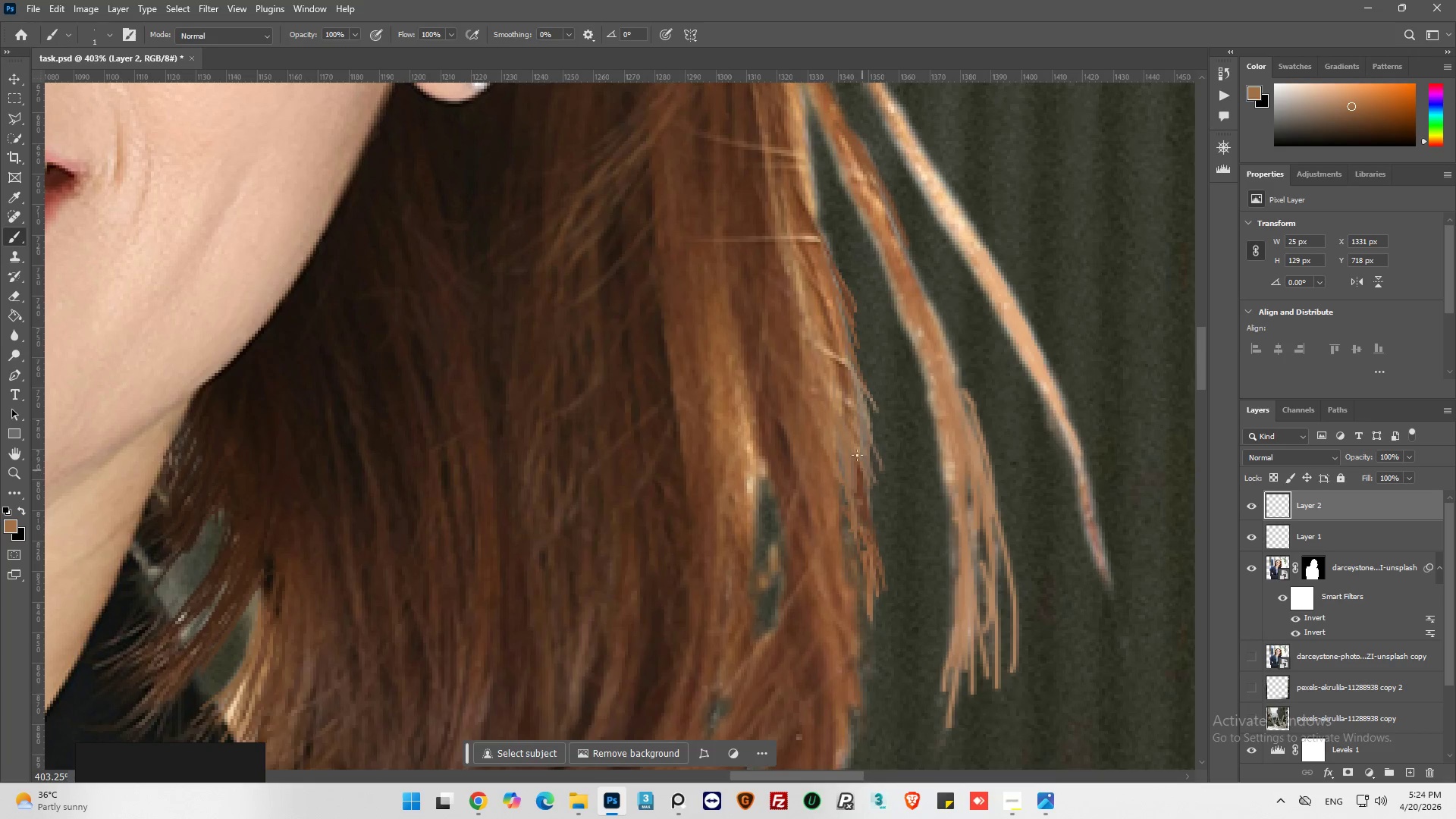 
left_click_drag(start_coordinate=[854, 441], to_coordinate=[874, 560])
 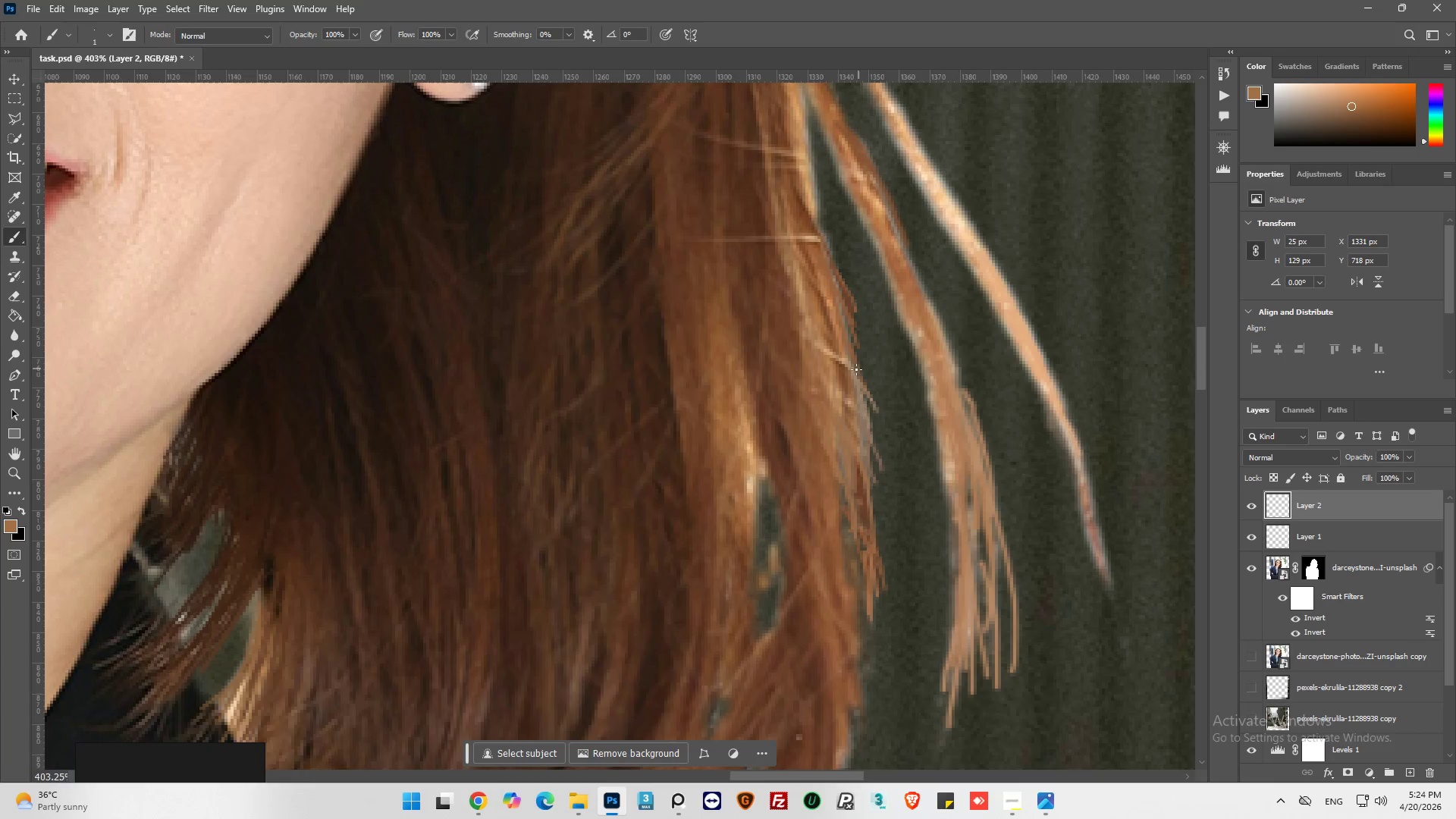 
hold_key(key=AltLeft, duration=0.36)
left_click([834, 372])
 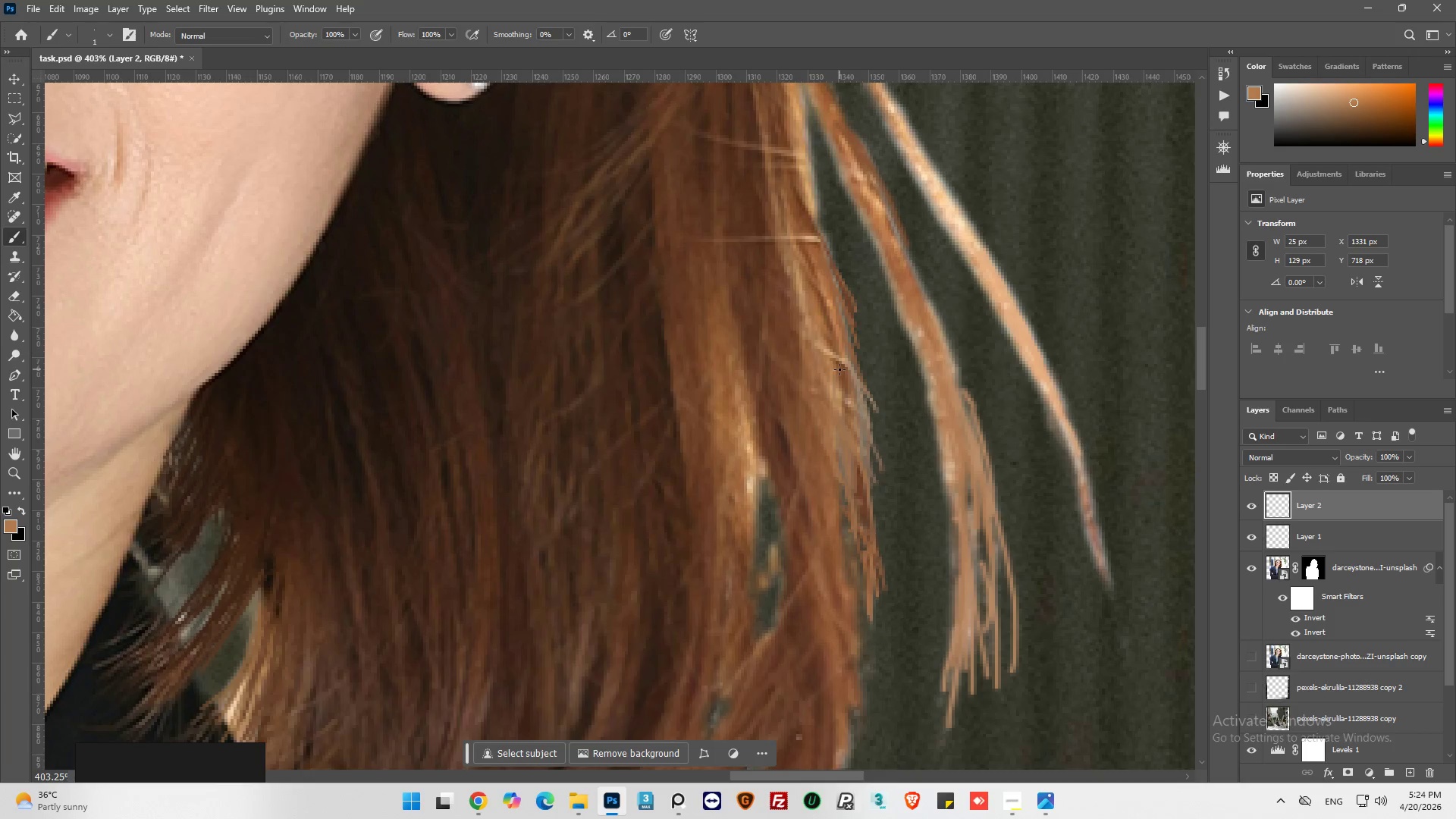 
left_click_drag(start_coordinate=[839, 369], to_coordinate=[859, 430])
 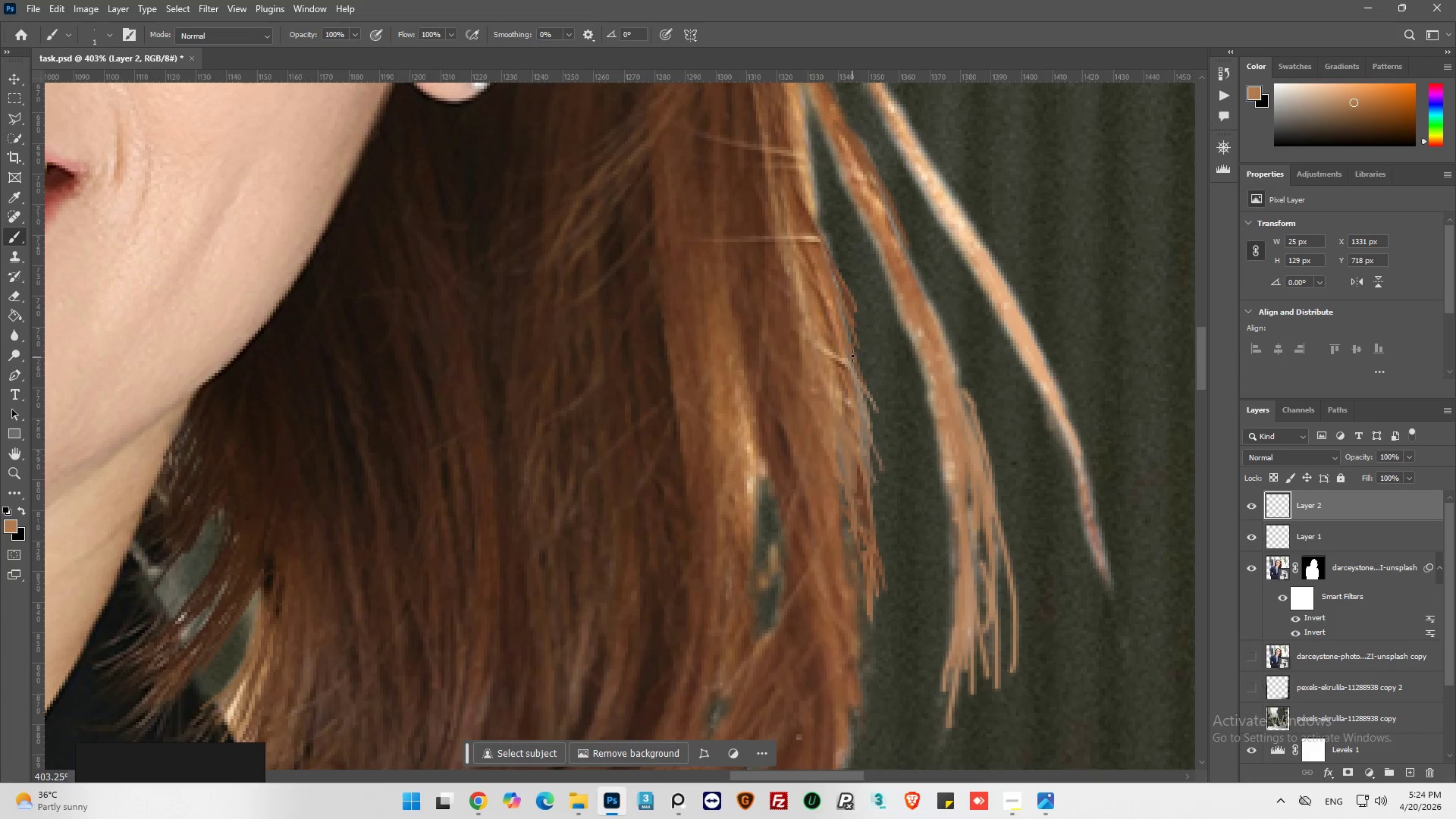 
left_click_drag(start_coordinate=[852, 355], to_coordinate=[873, 431])
 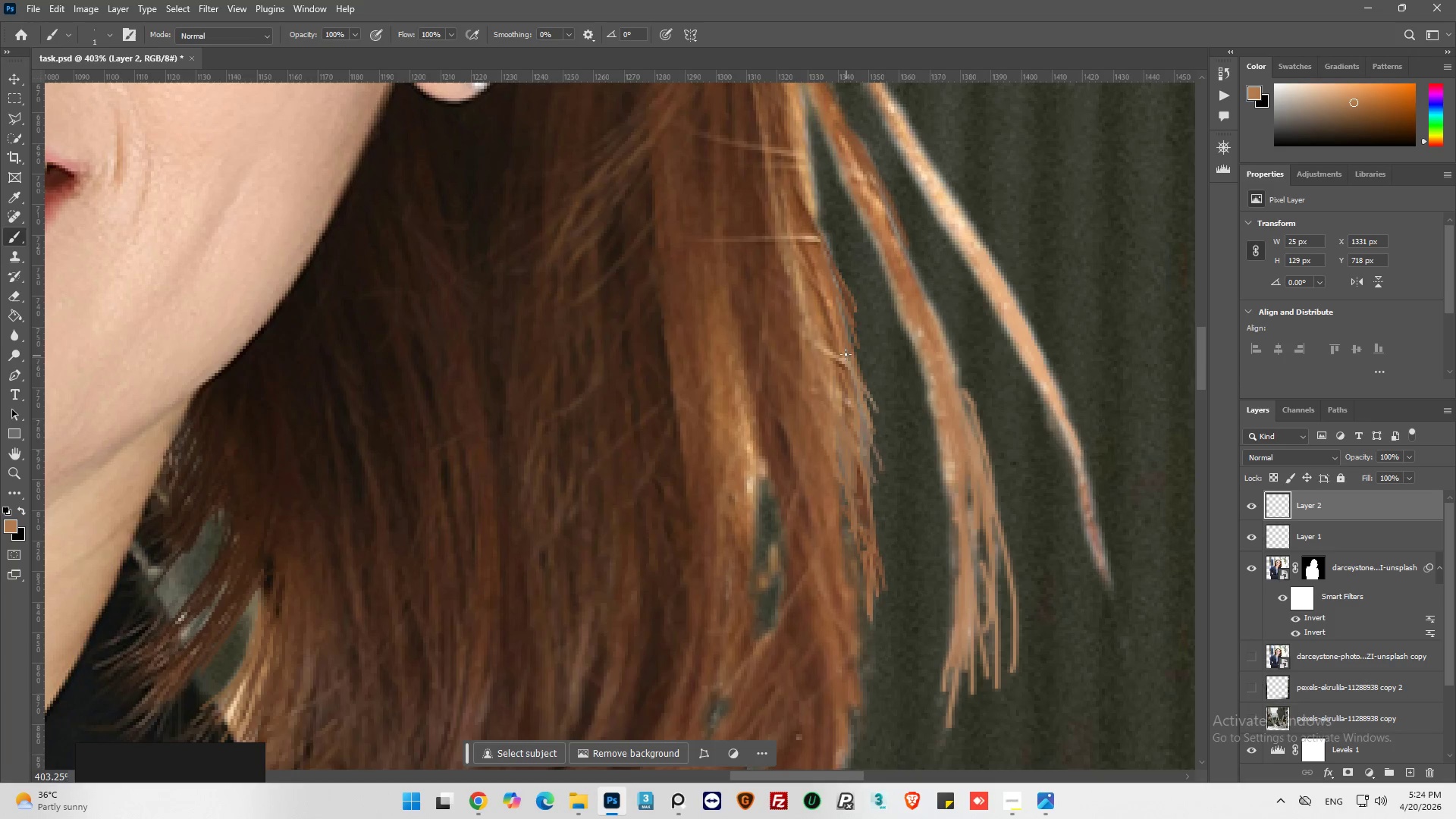 
left_click_drag(start_coordinate=[846, 354], to_coordinate=[861, 431])
 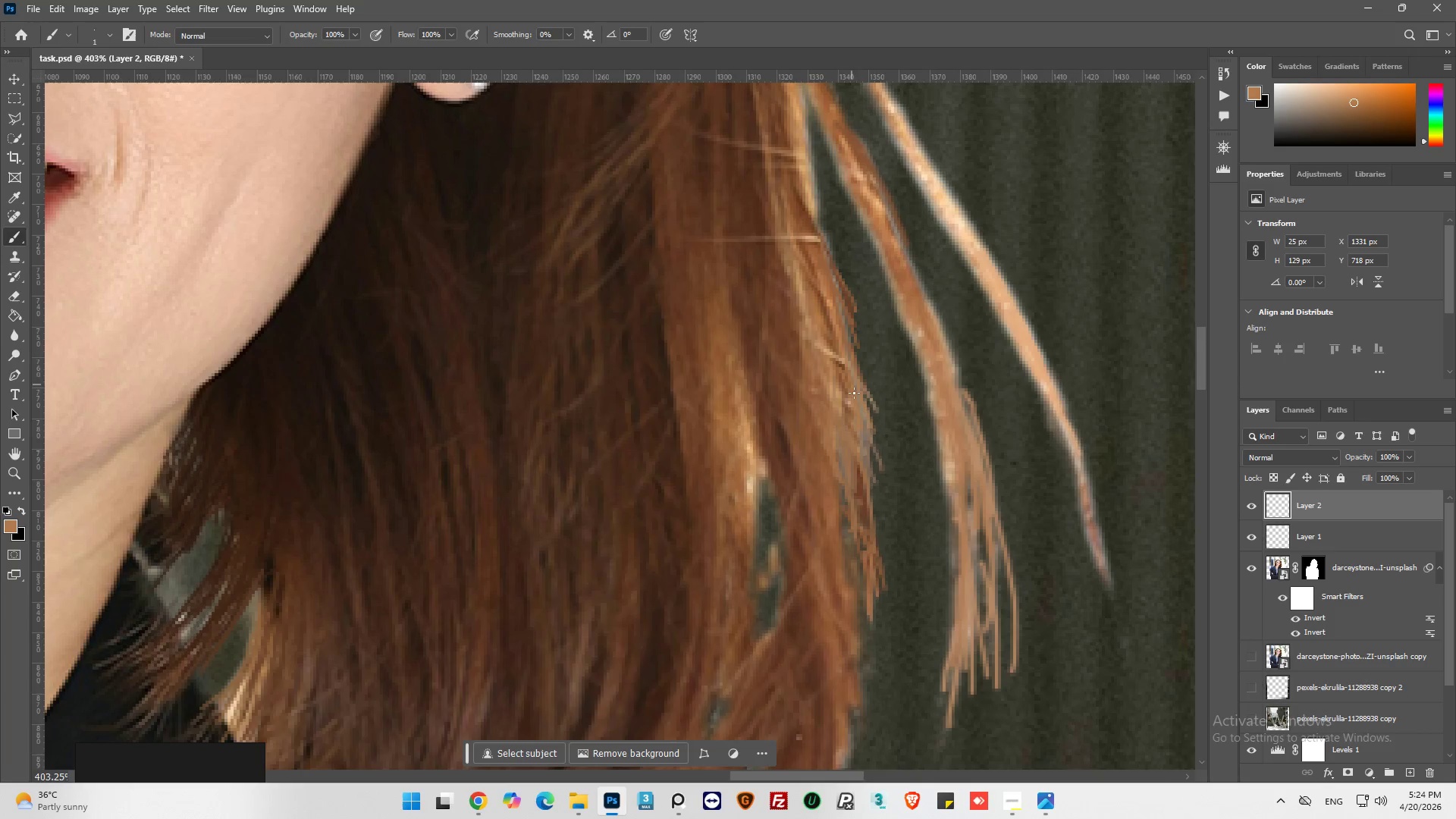 
left_click_drag(start_coordinate=[859, 407], to_coordinate=[874, 472])
 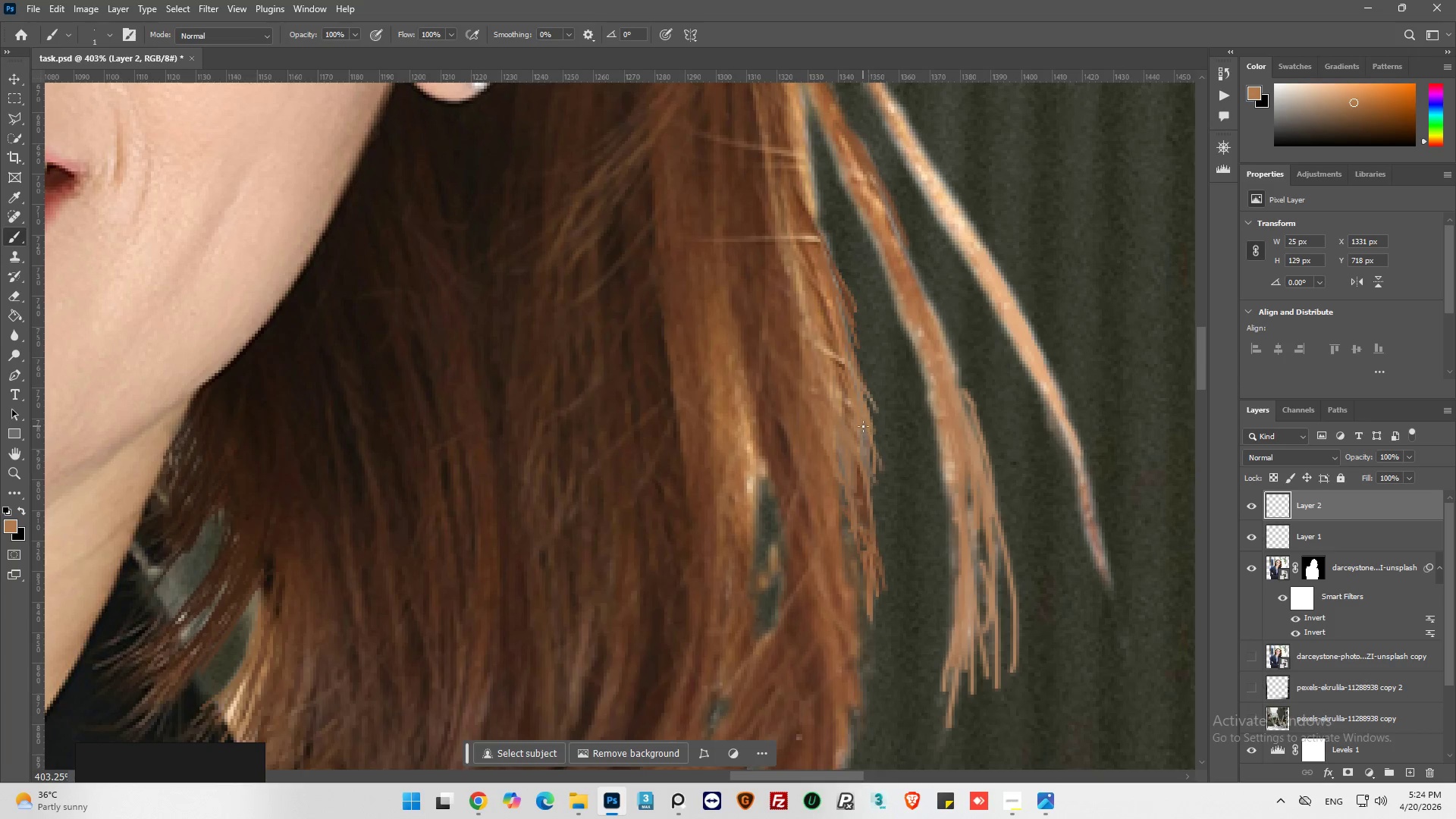 
left_click_drag(start_coordinate=[863, 426], to_coordinate=[875, 479])
 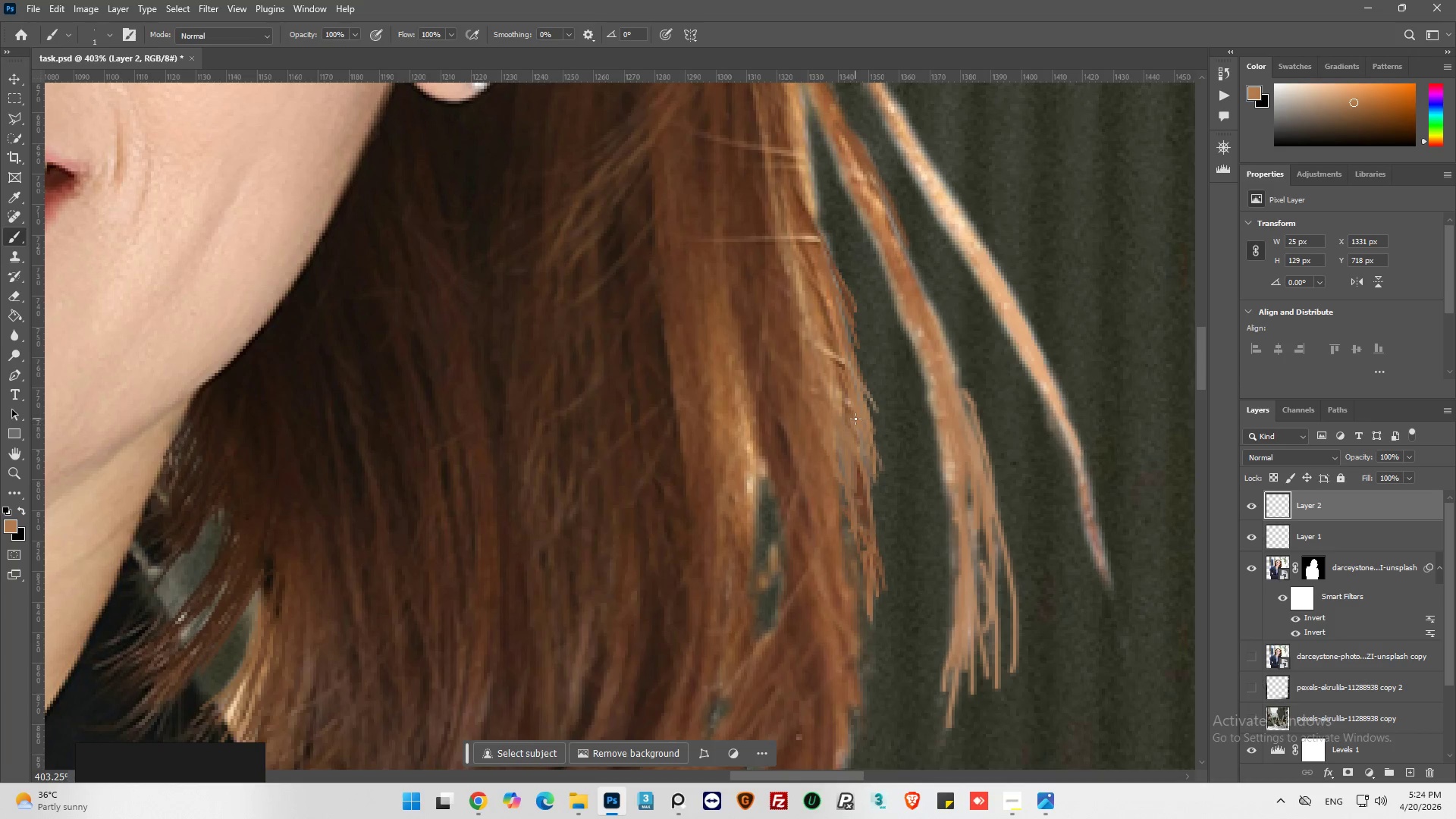 
left_click_drag(start_coordinate=[855, 419], to_coordinate=[877, 493])
 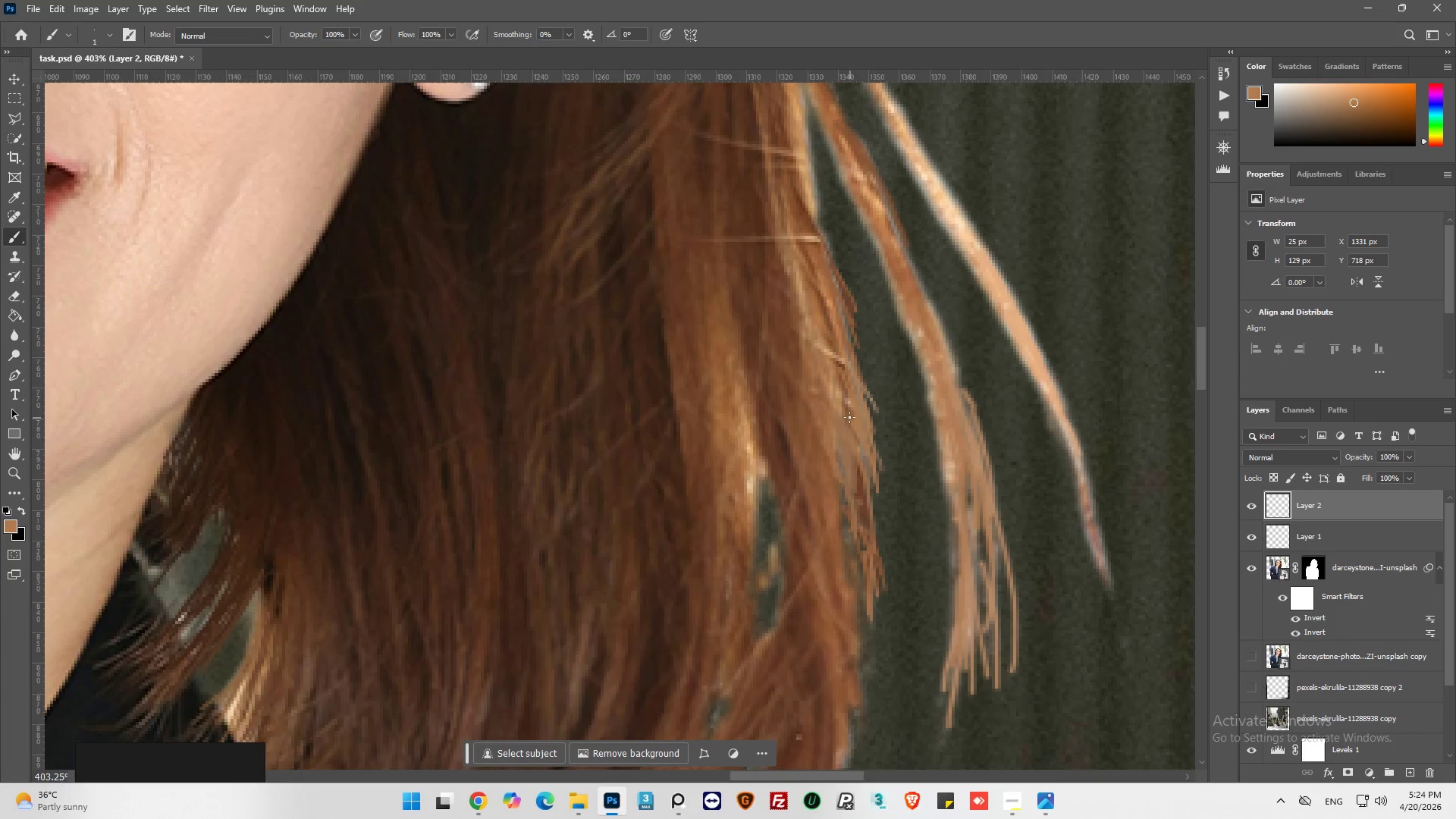 
left_click_drag(start_coordinate=[849, 419], to_coordinate=[864, 497])
 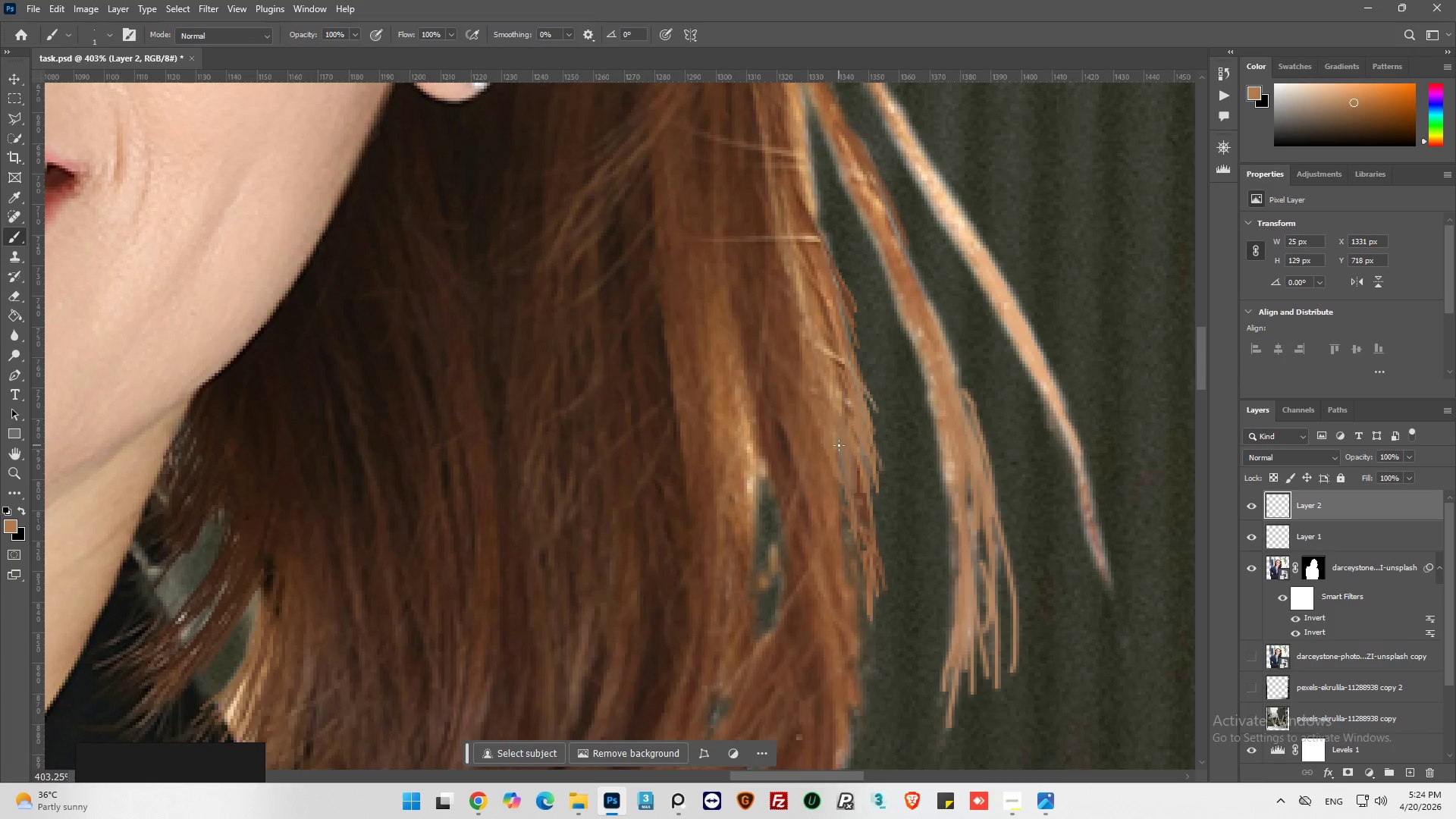 
key(Alt+AltLeft)
 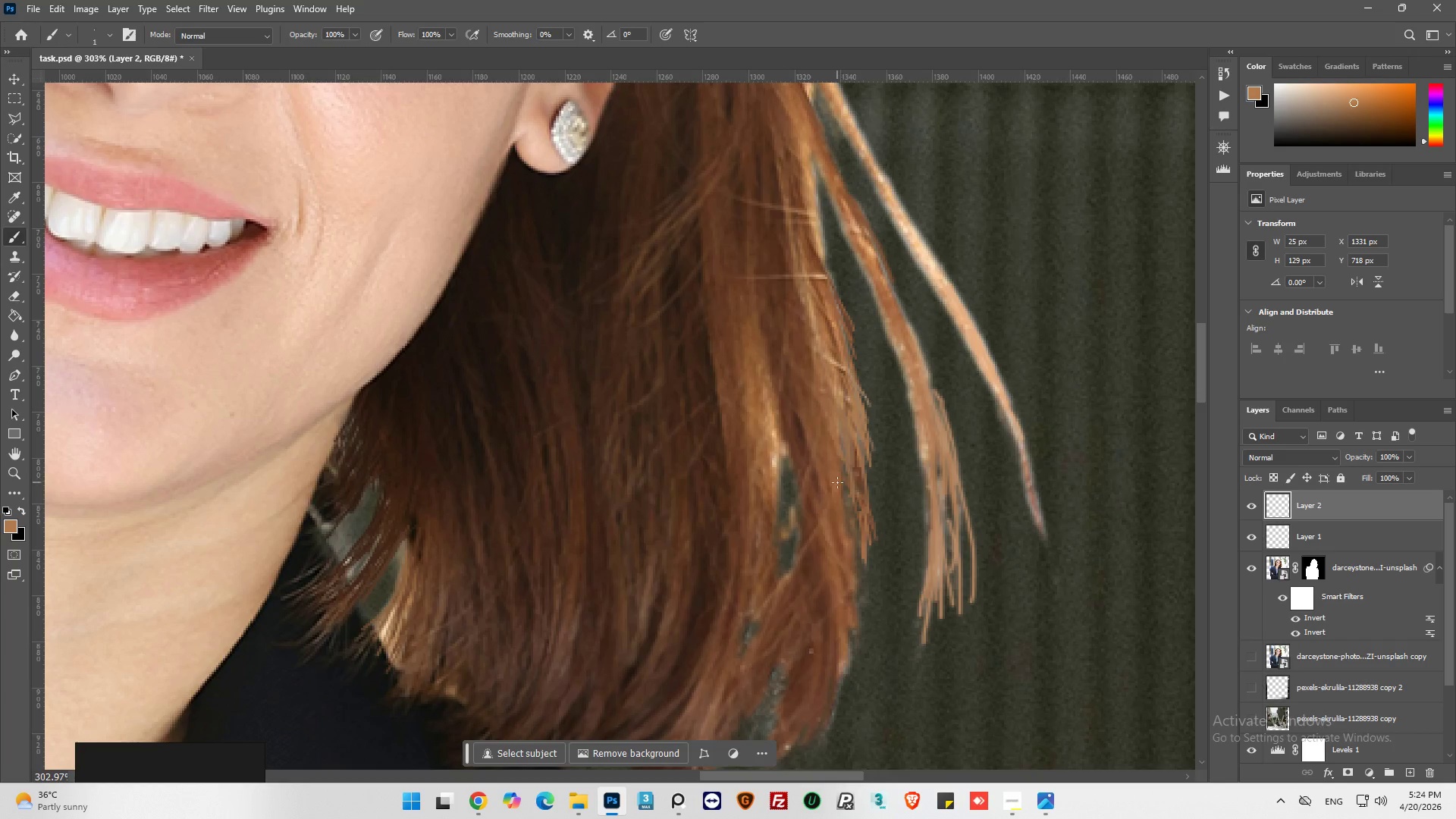 
scroll: coordinate [849, 469], scroll_direction: down, amount: 5.0
 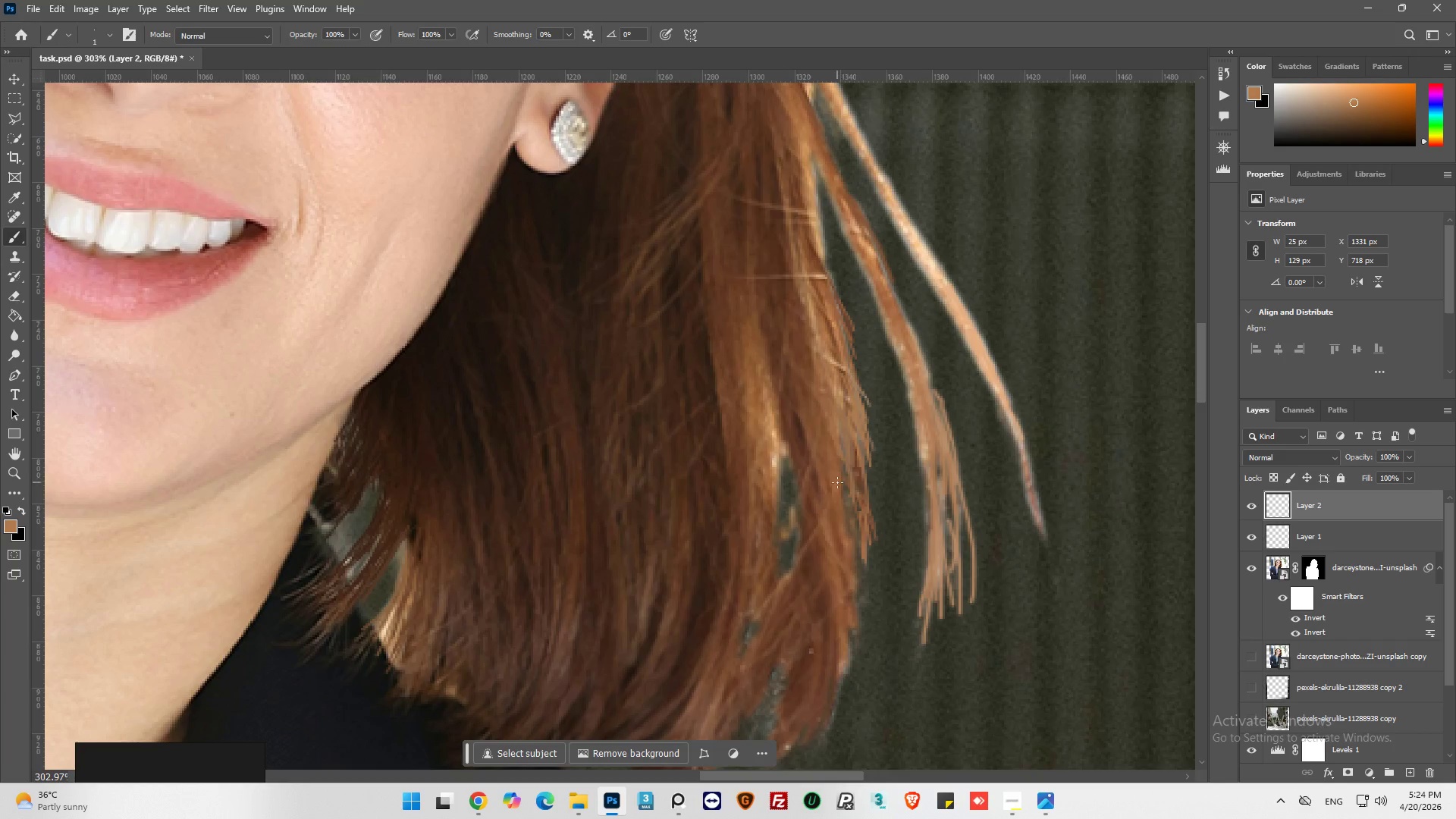 
key(Alt+AltLeft)
 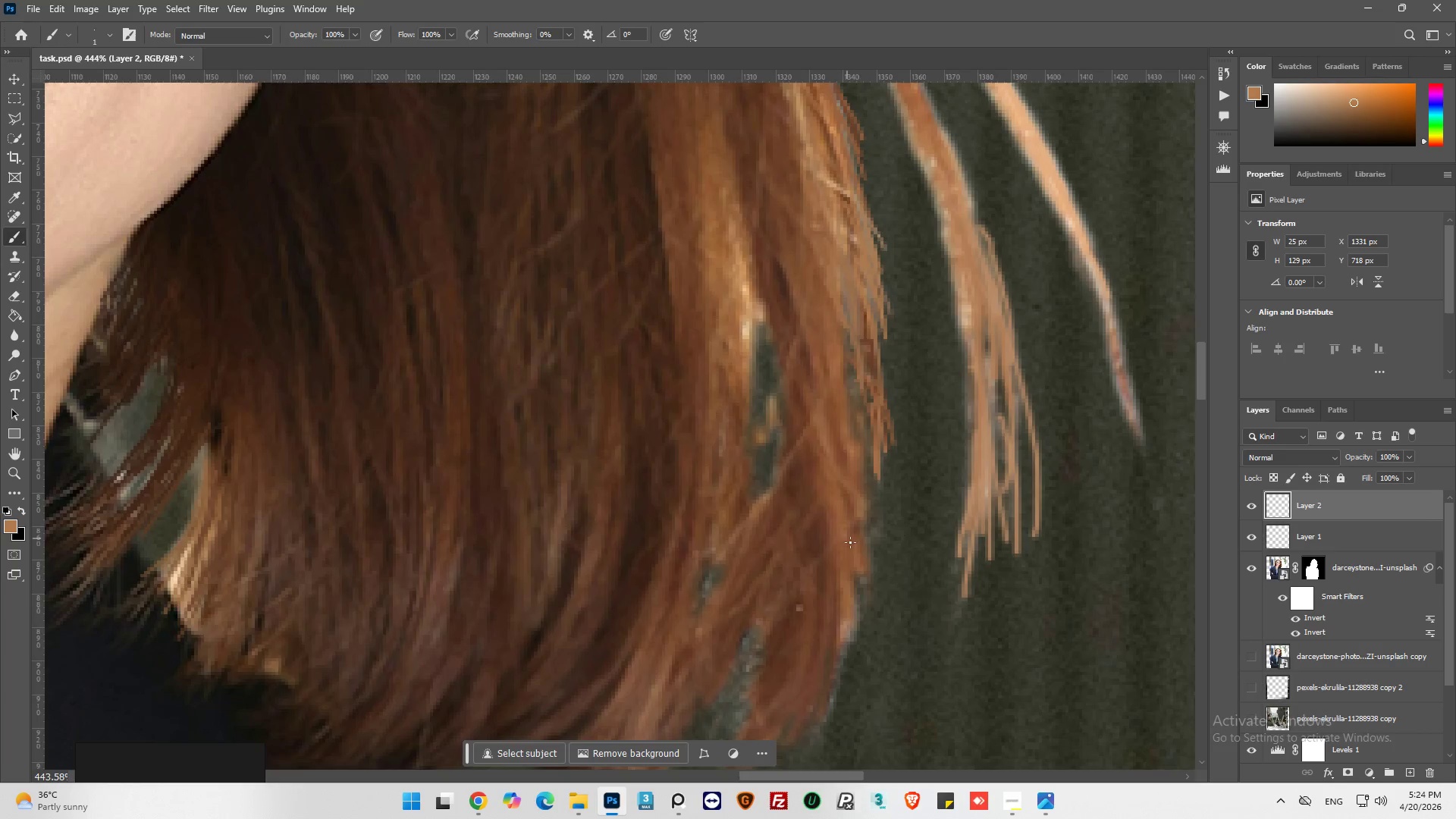 
hold_key(key=AltLeft, duration=0.42)
 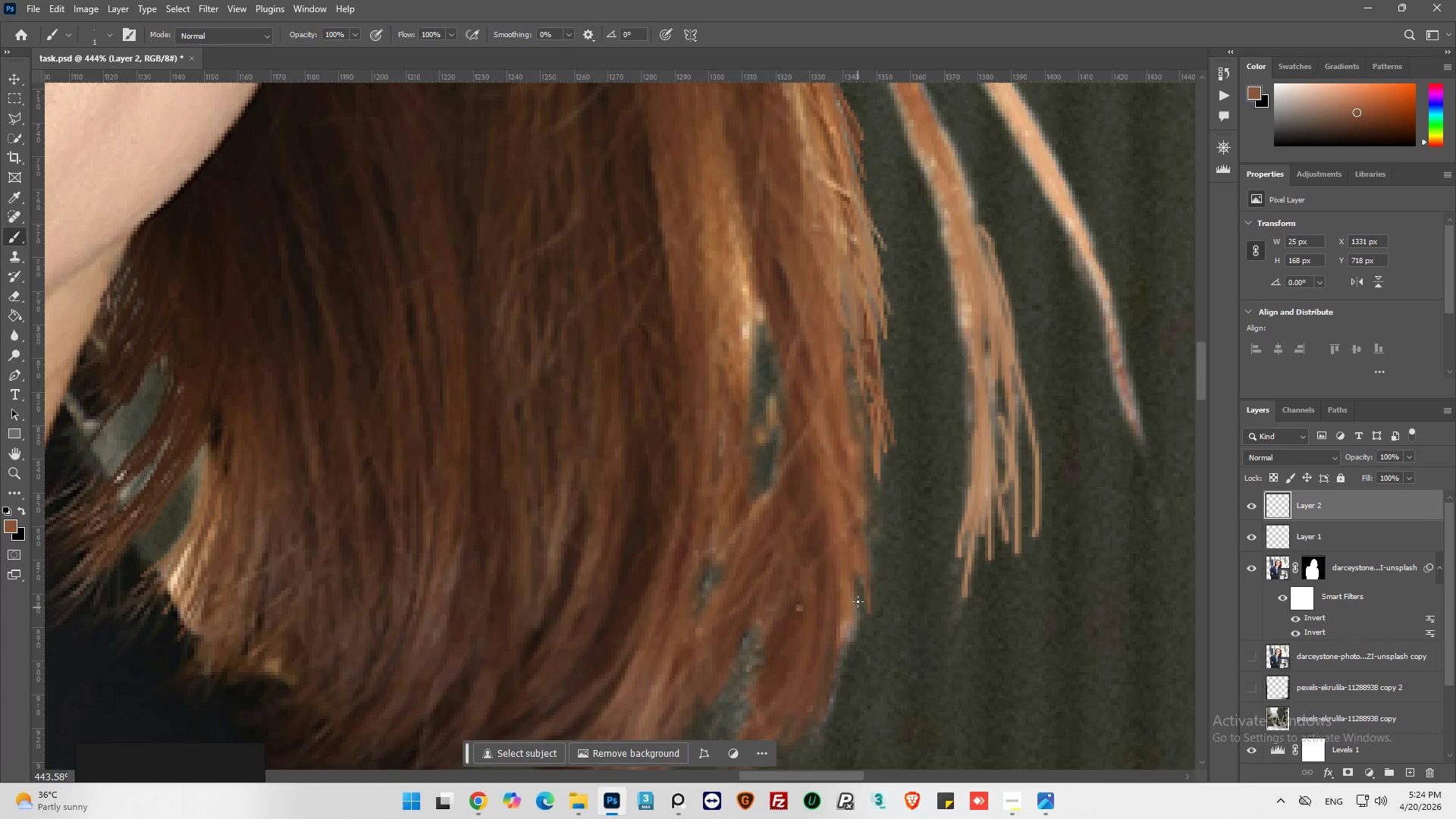 
scroll: coordinate [836, 518], scroll_direction: down, amount: 2.0
 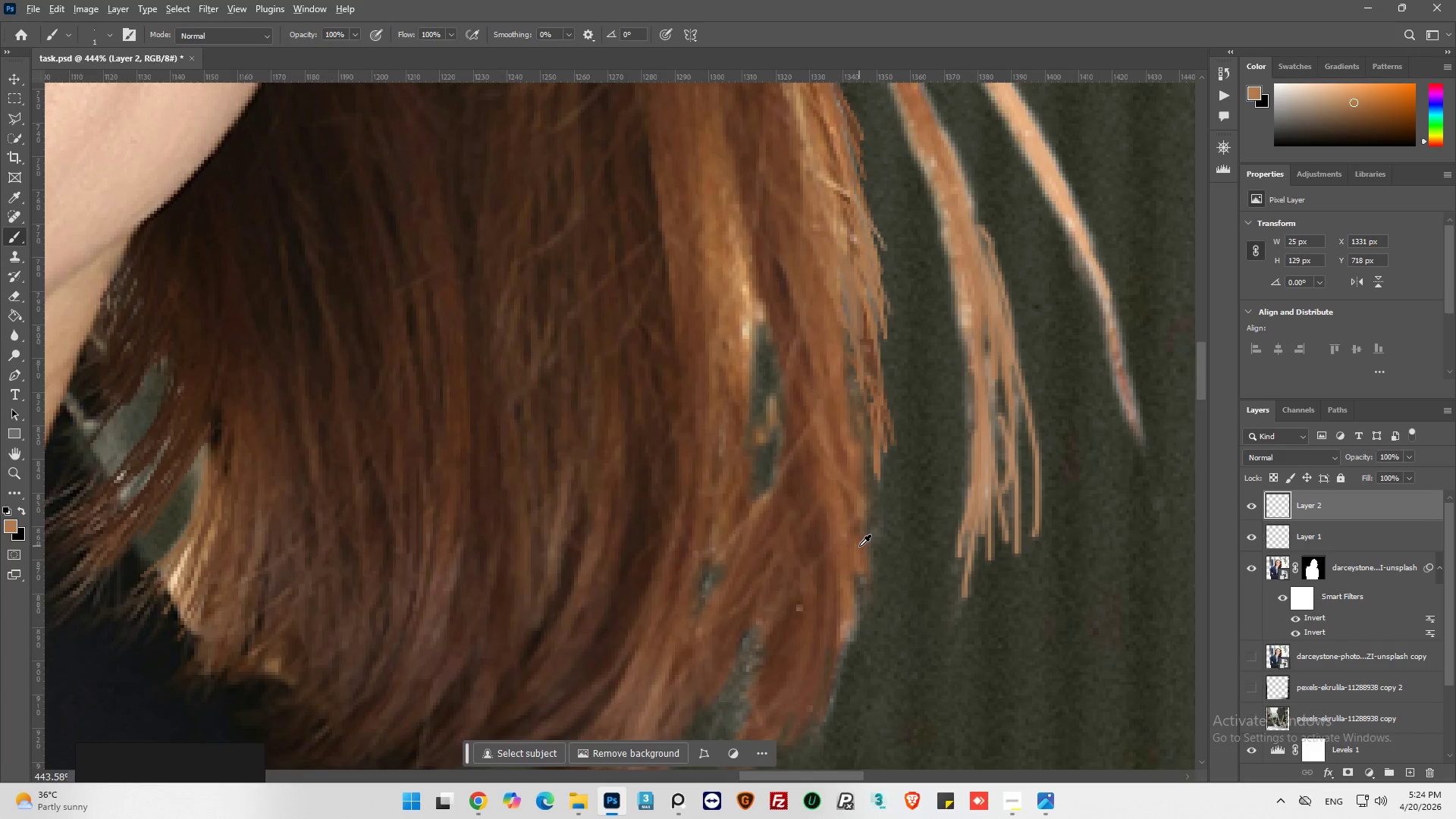 
left_click([859, 546])
 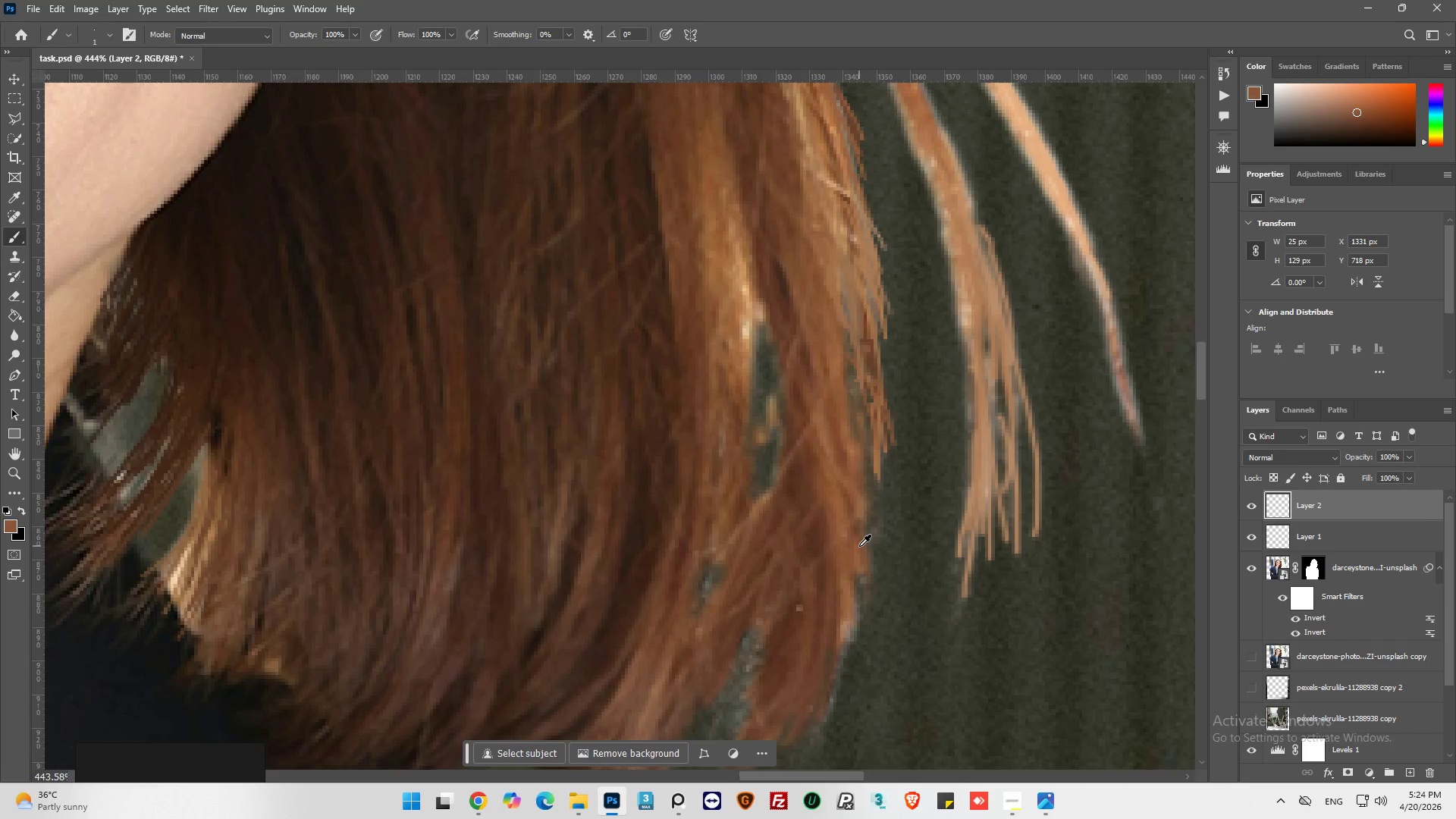 
left_click_drag(start_coordinate=[859, 546], to_coordinate=[868, 617])
 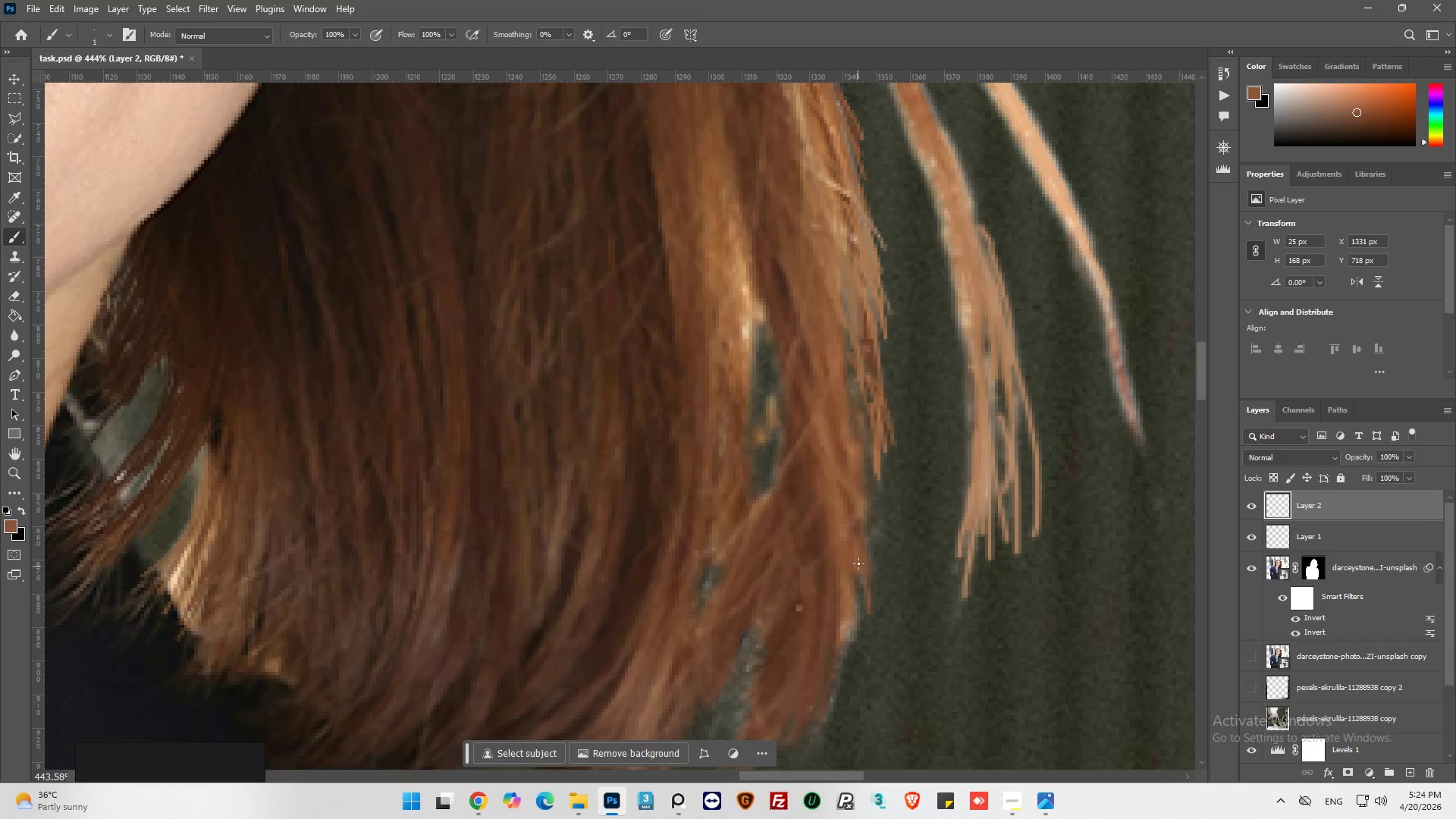 
left_click_drag(start_coordinate=[858, 563], to_coordinate=[864, 598])
 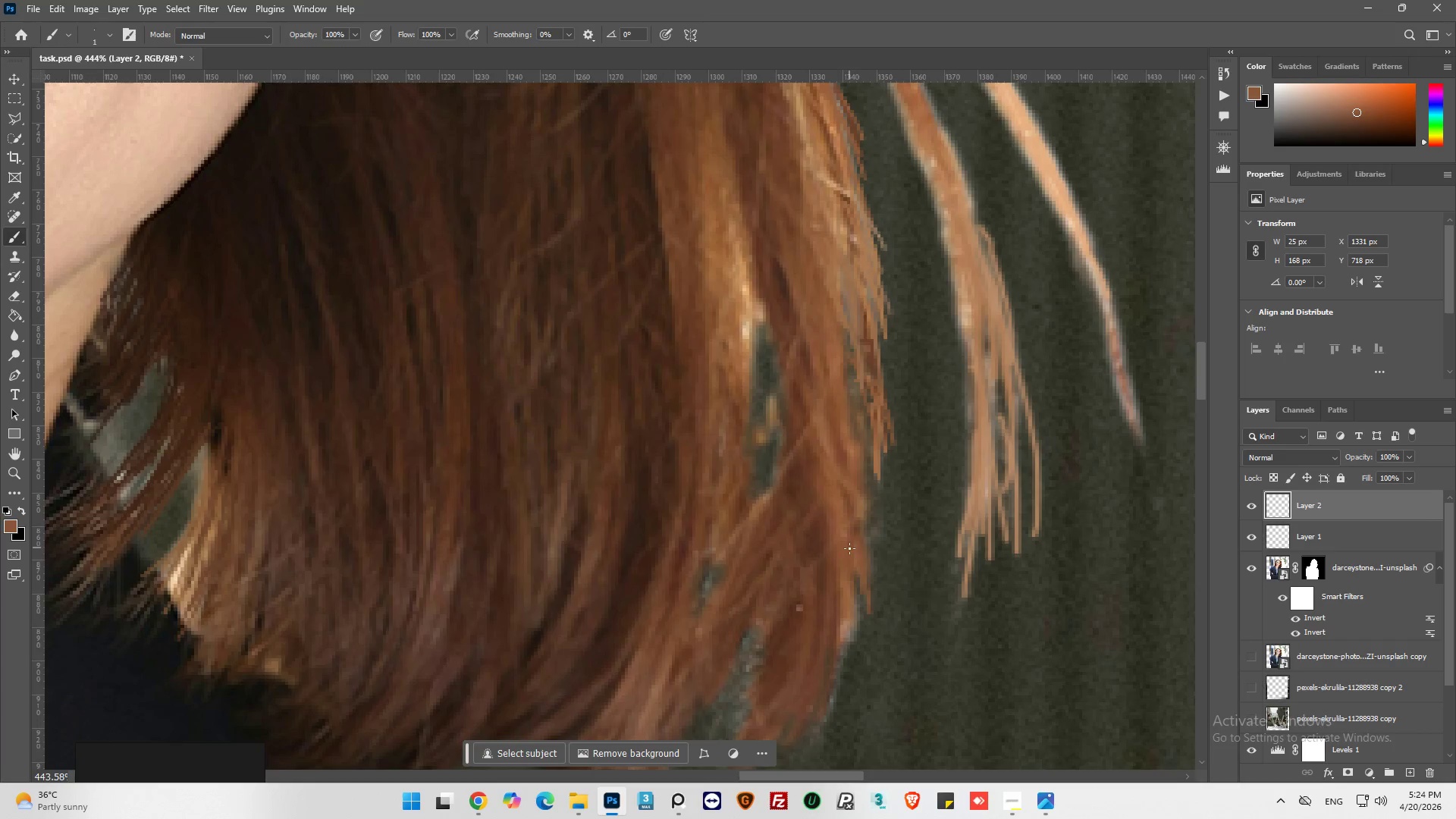 
left_click_drag(start_coordinate=[849, 554], to_coordinate=[855, 597])
 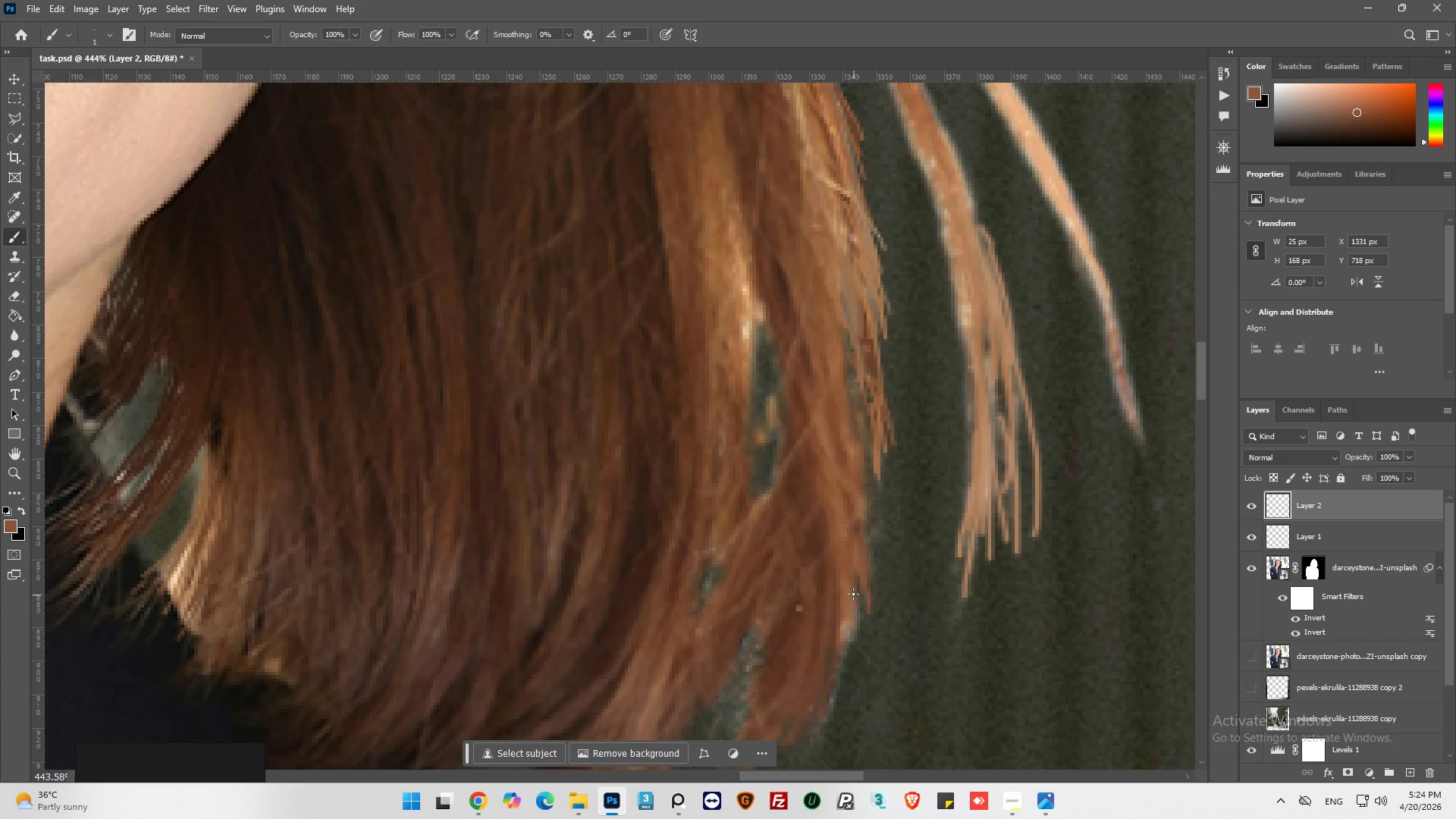 
left_click_drag(start_coordinate=[852, 613], to_coordinate=[819, 676])
 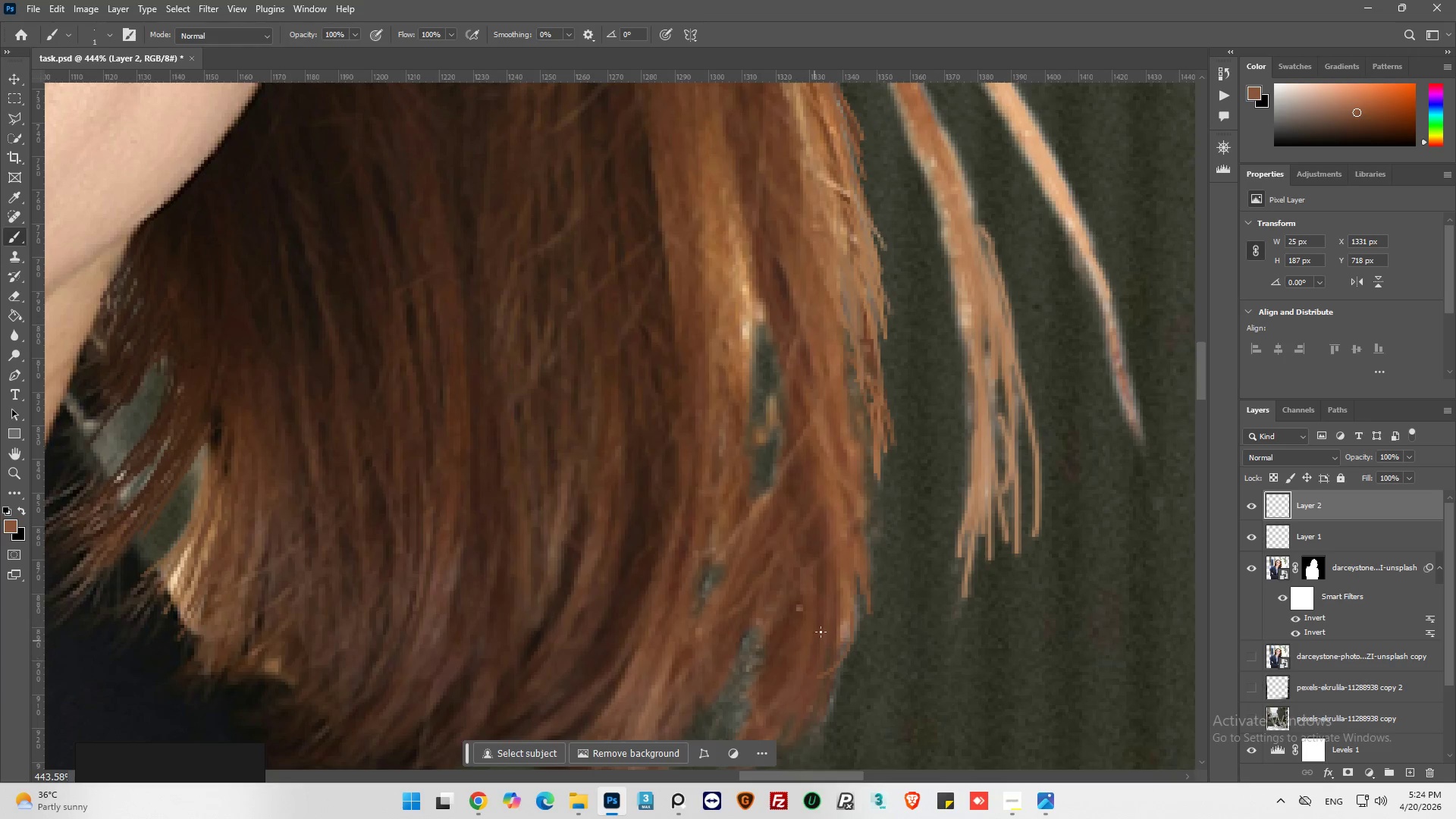 
hold_key(key=AltLeft, duration=0.77)
left_click([844, 601])
 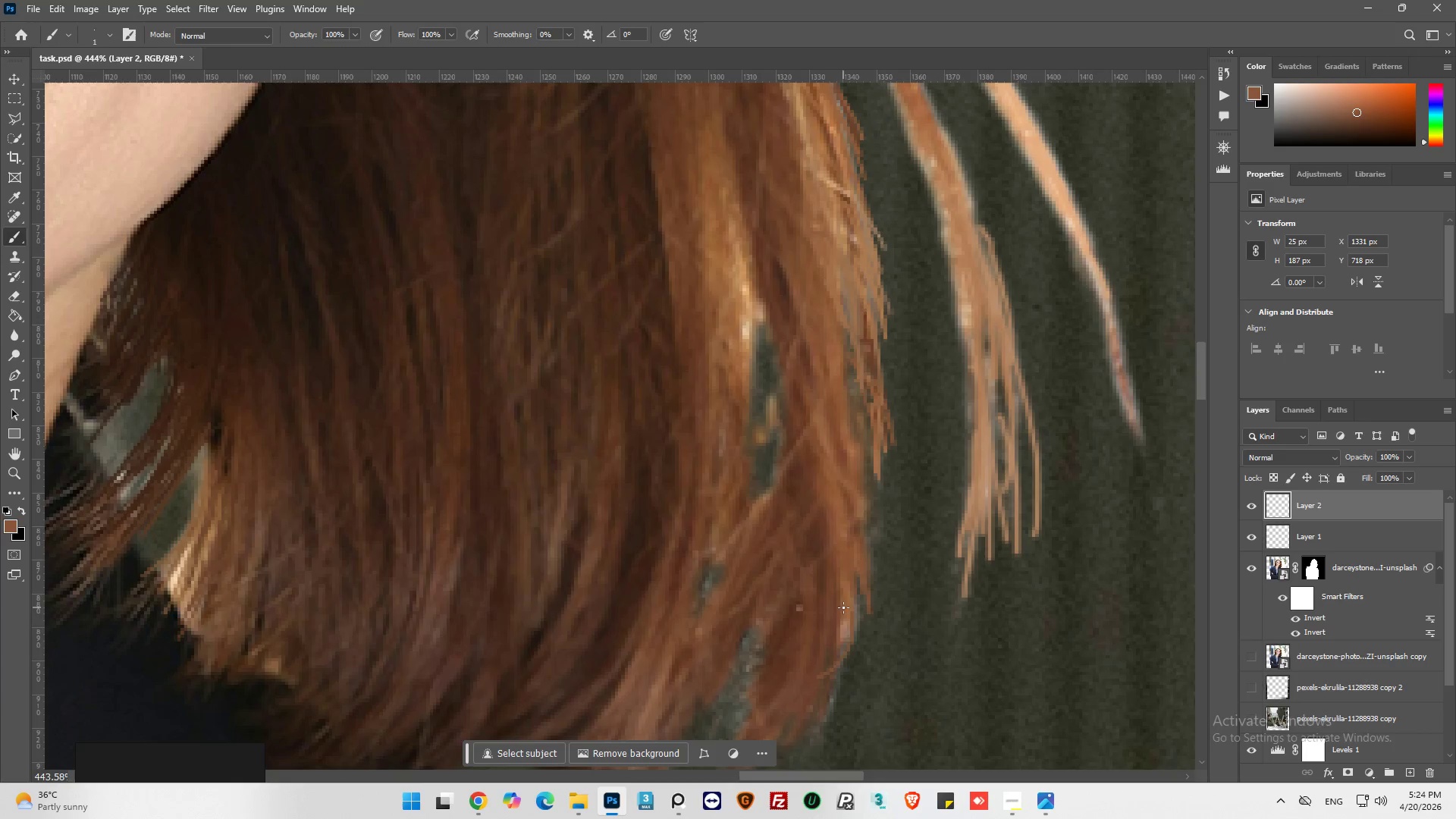 
left_click_drag(start_coordinate=[843, 607], to_coordinate=[843, 665])
 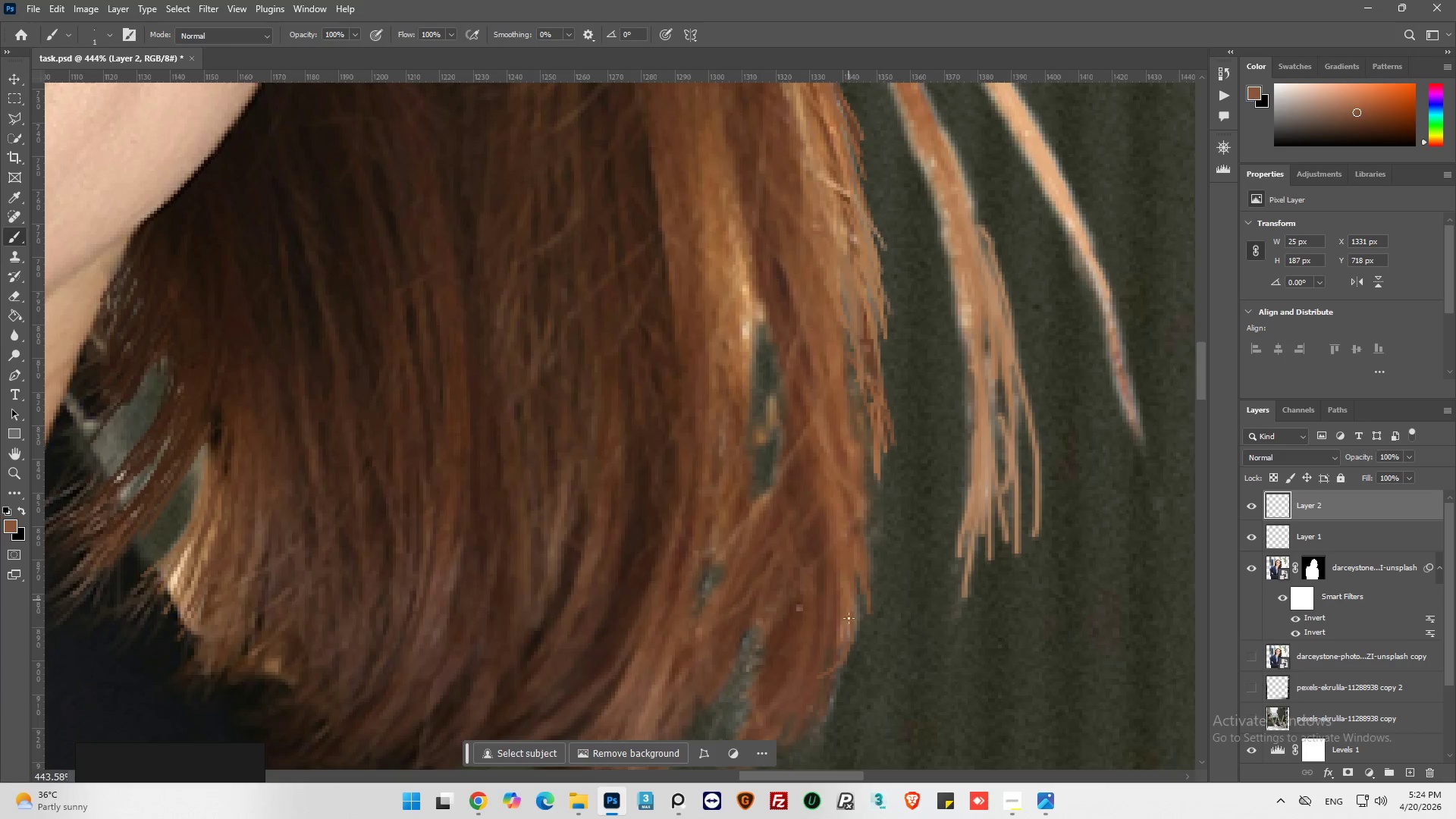 
left_click_drag(start_coordinate=[849, 607], to_coordinate=[843, 670])
 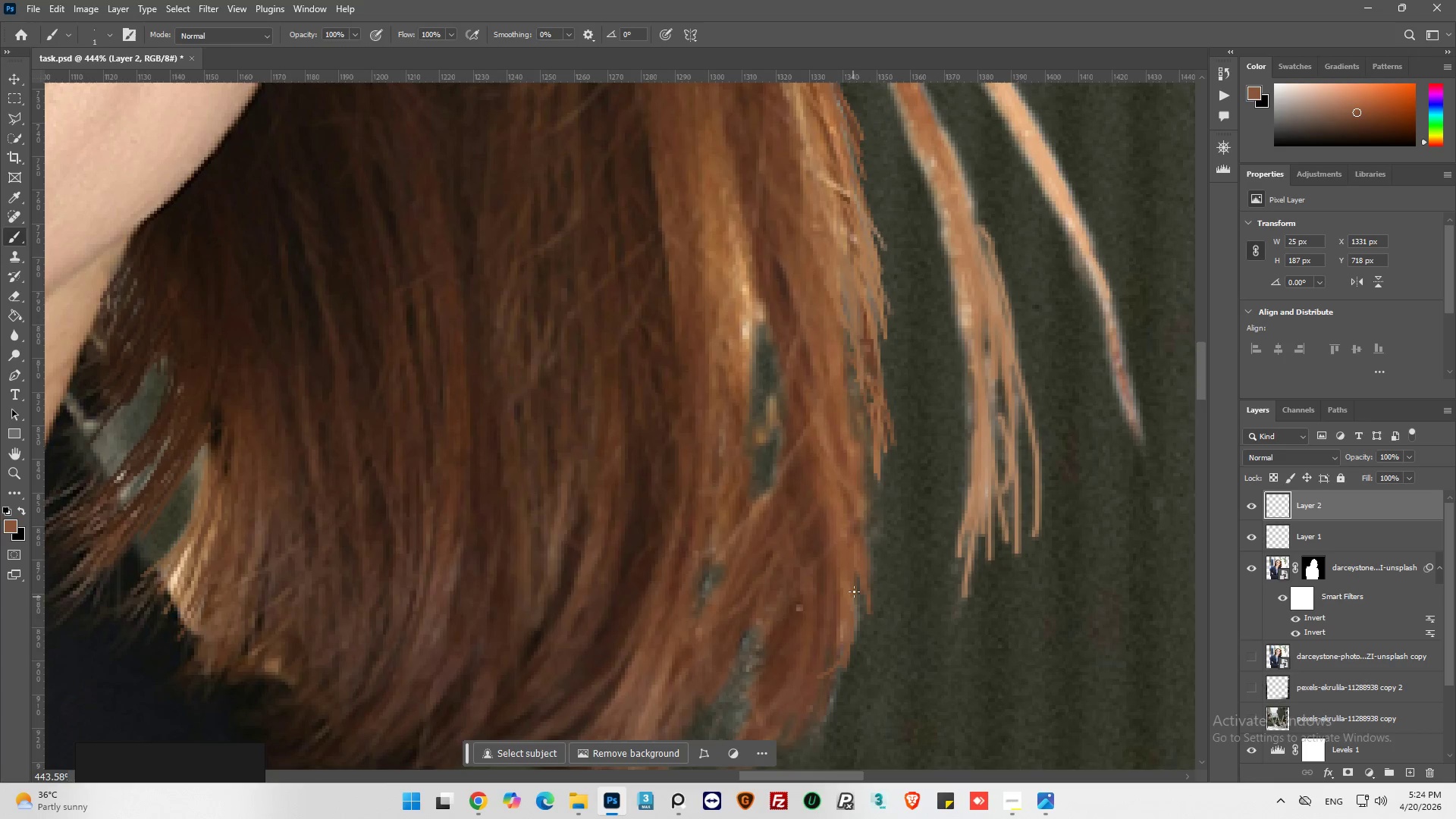 
left_click_drag(start_coordinate=[854, 592], to_coordinate=[854, 682])
 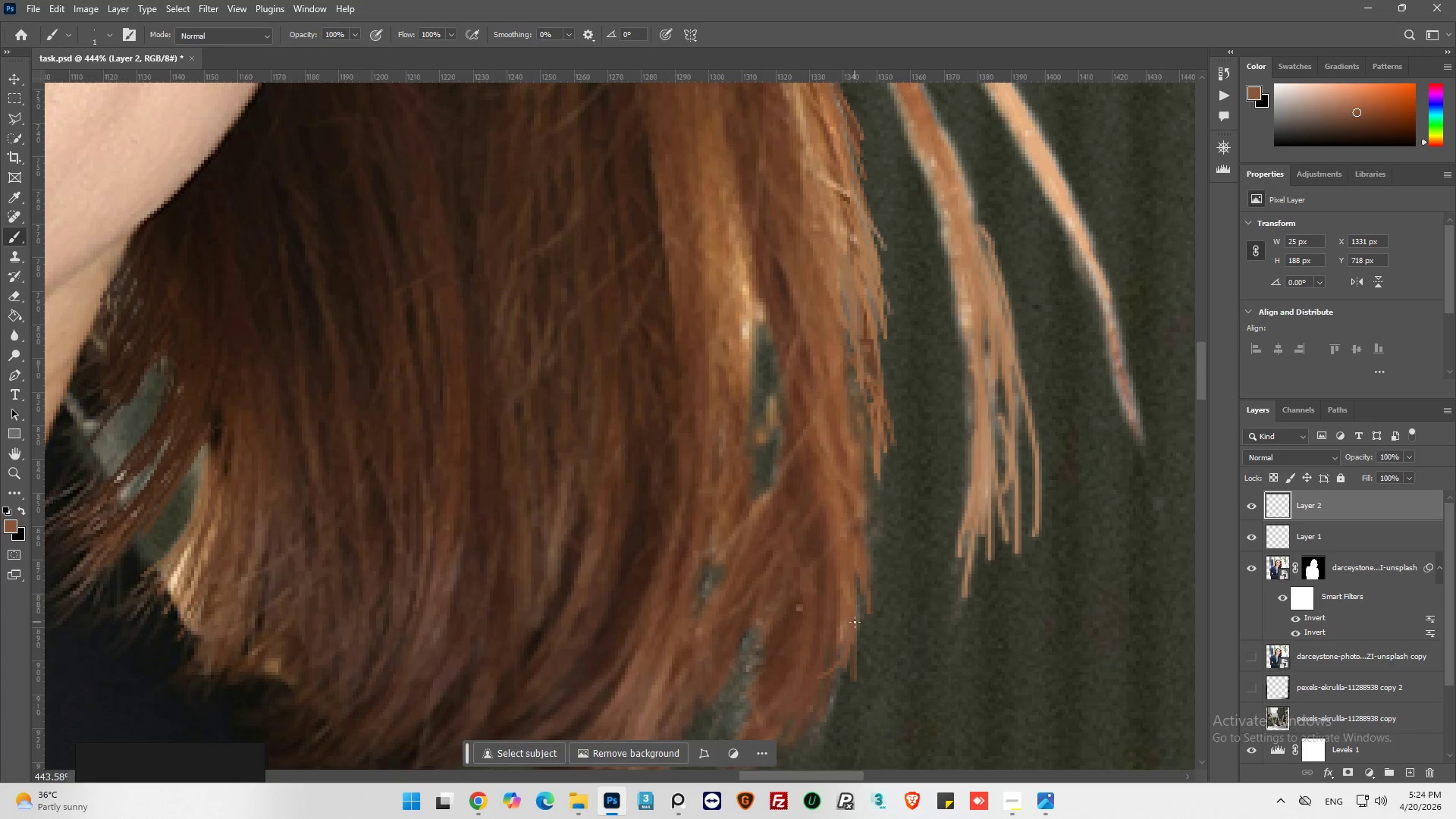 
left_click_drag(start_coordinate=[847, 597], to_coordinate=[853, 652])
 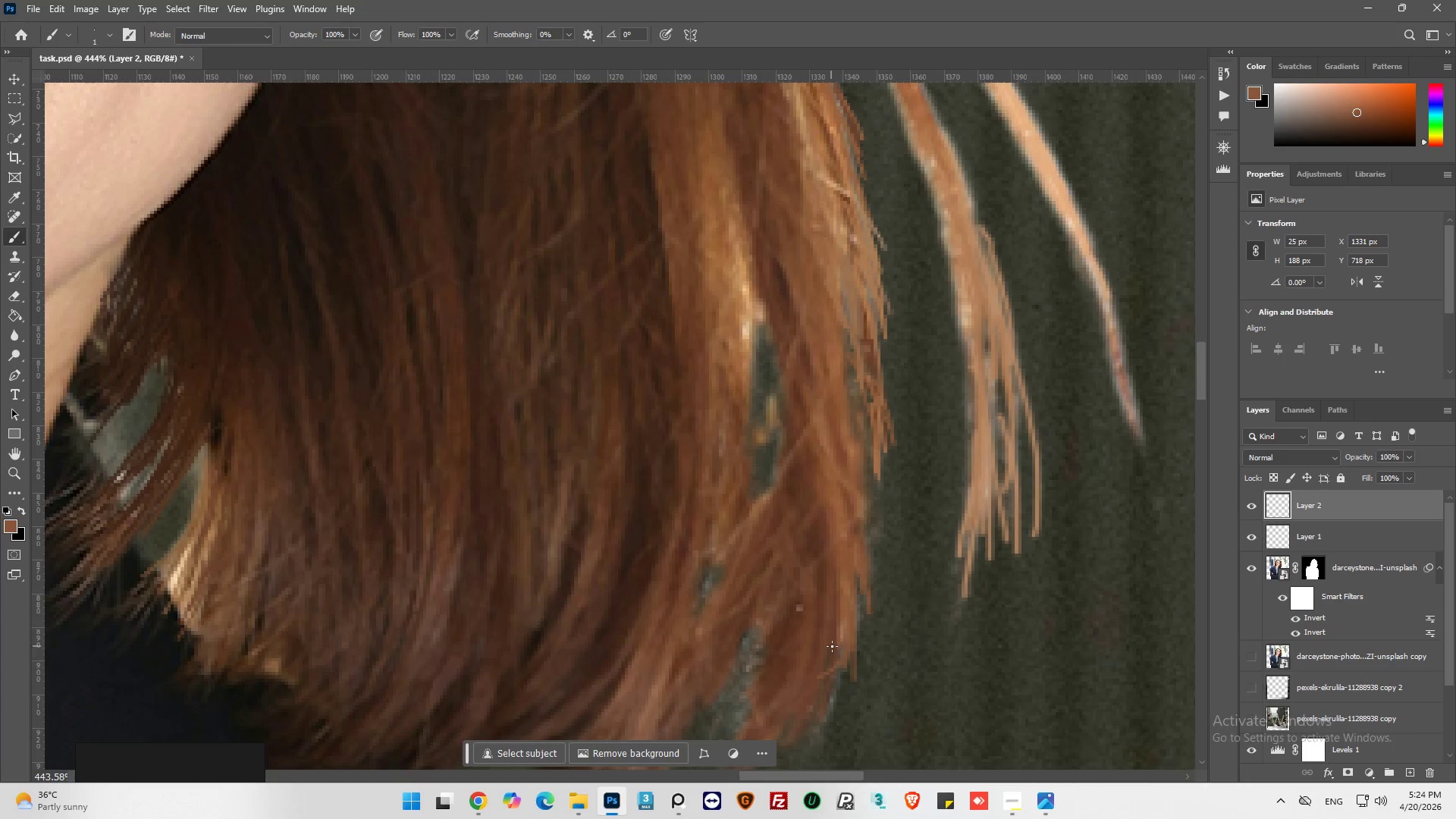 
left_click_drag(start_coordinate=[832, 654], to_coordinate=[819, 708])
 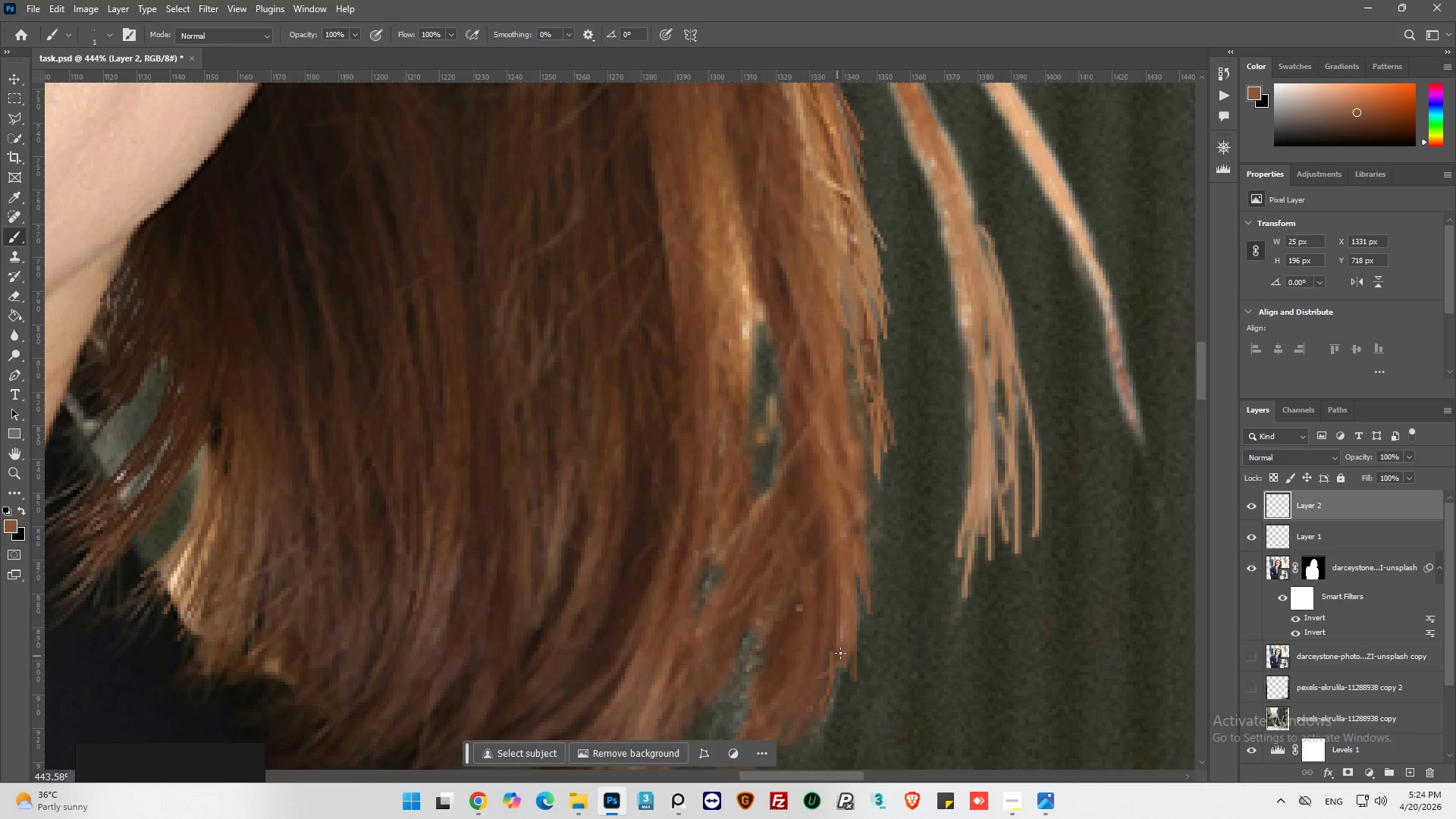 
key(Alt+AltLeft)
 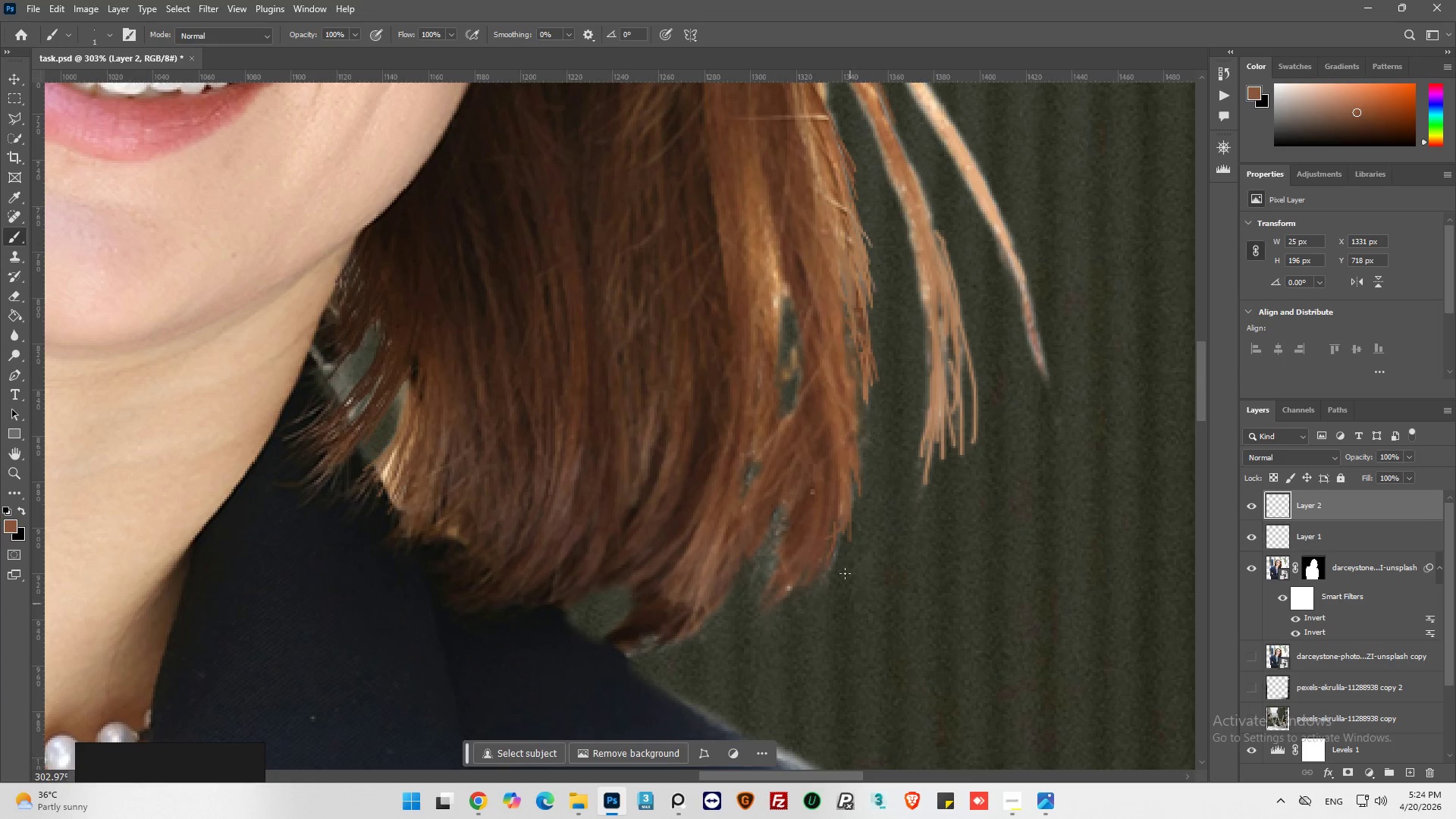 
scroll: coordinate [849, 631], scroll_direction: down, amount: 16.0
 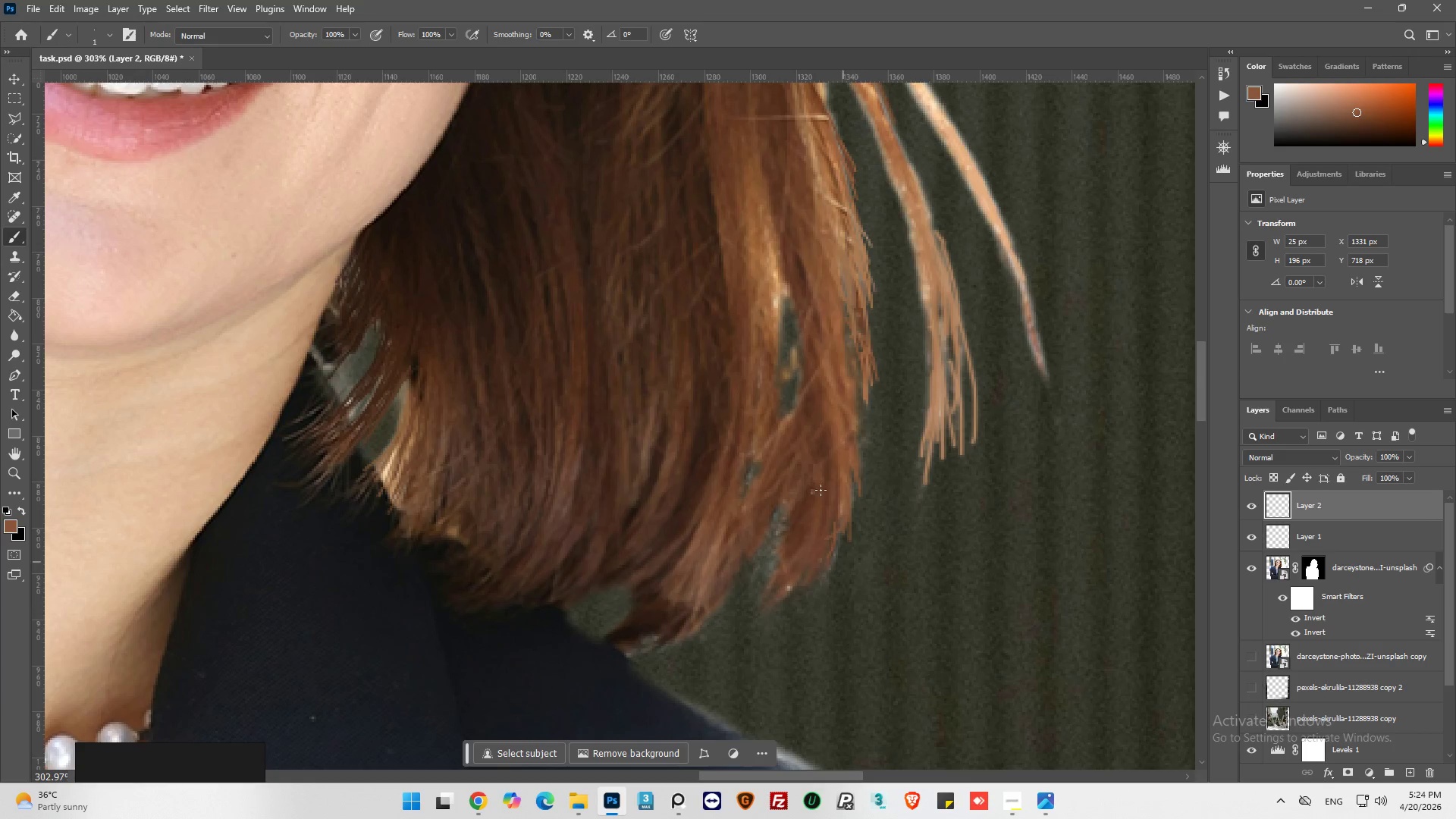 
key(Alt+AltLeft)
 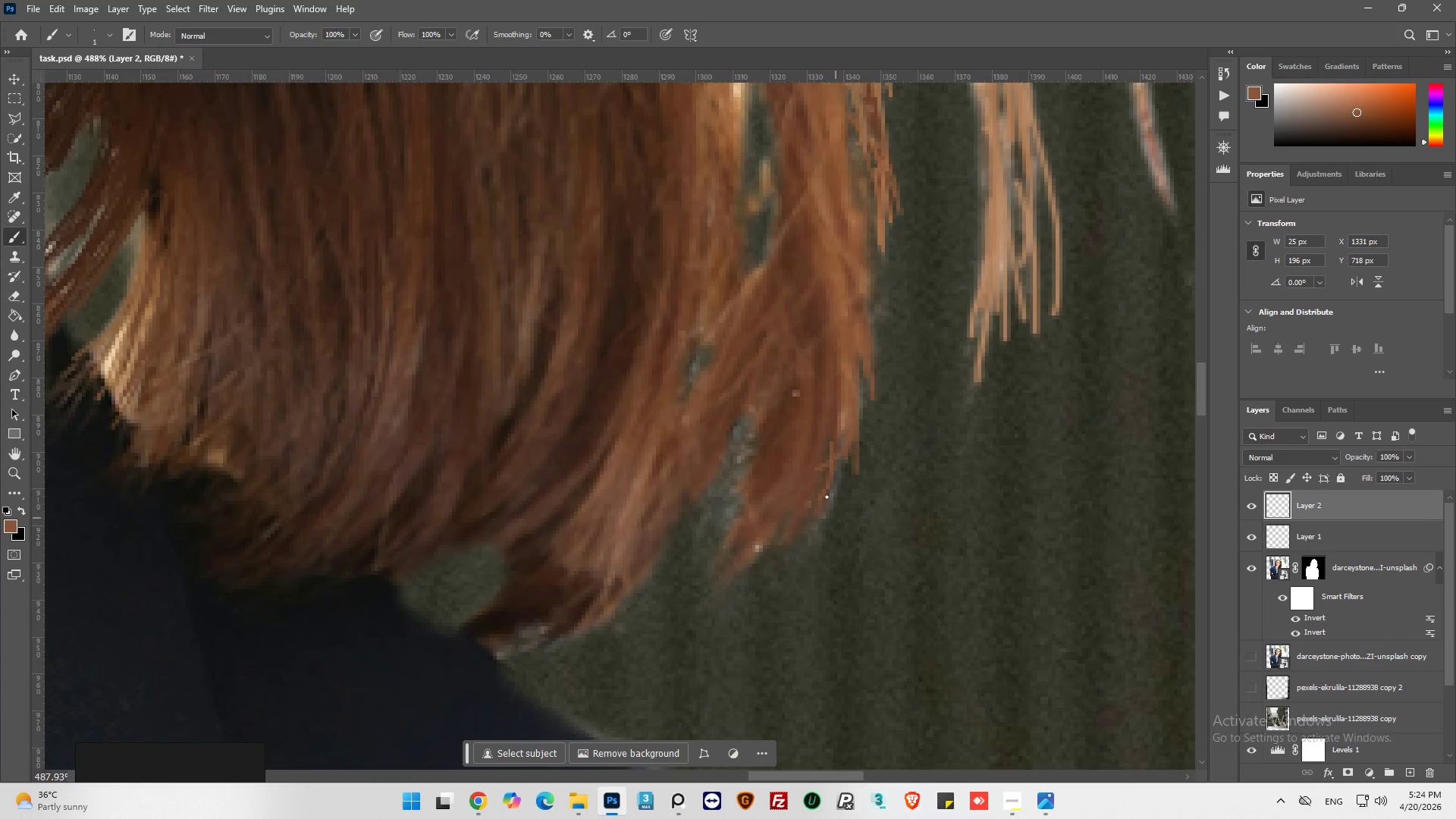 
key(Alt+AltLeft)
 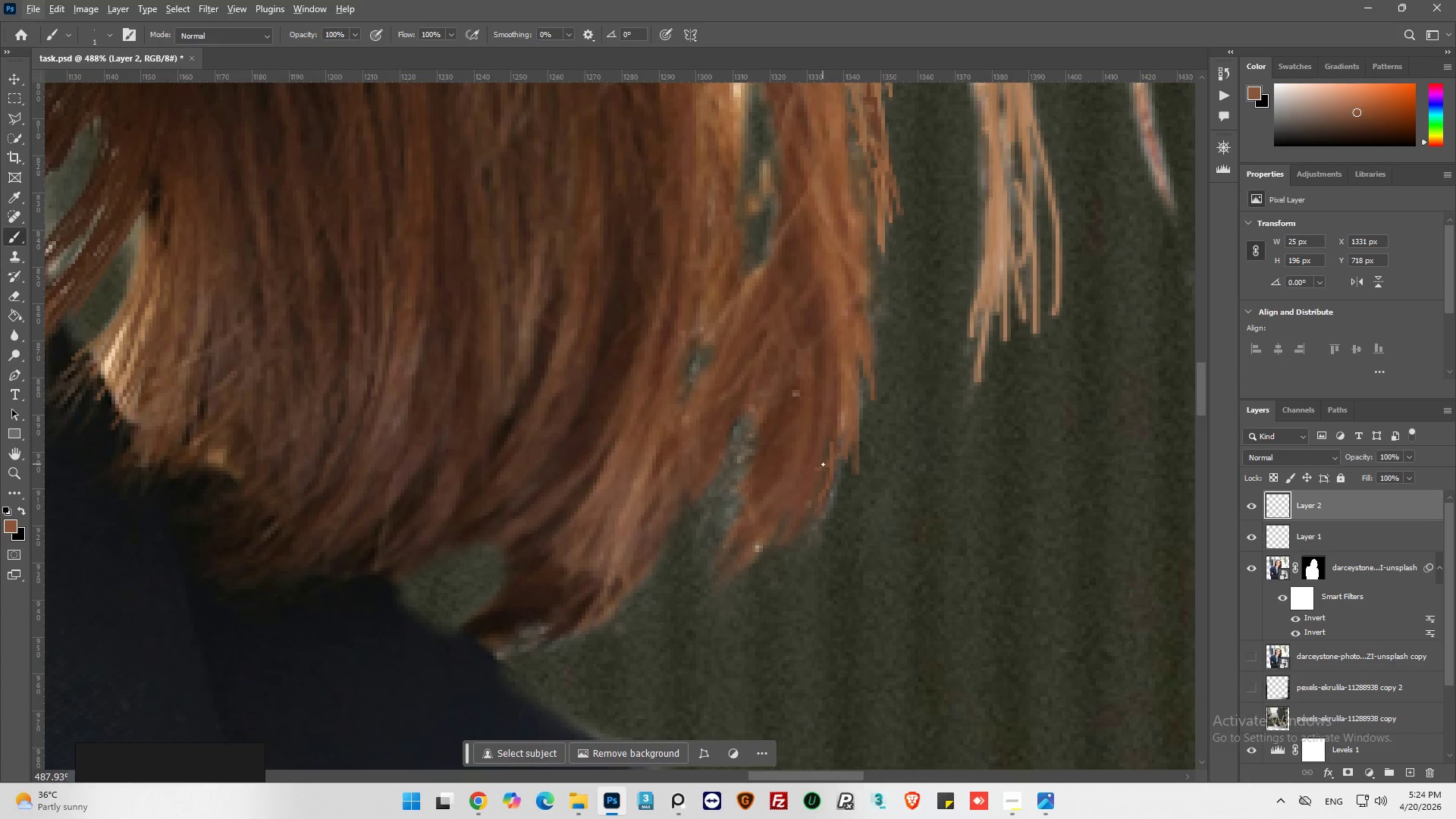 
scroll: coordinate [840, 525], scroll_direction: up, amount: 1.0
 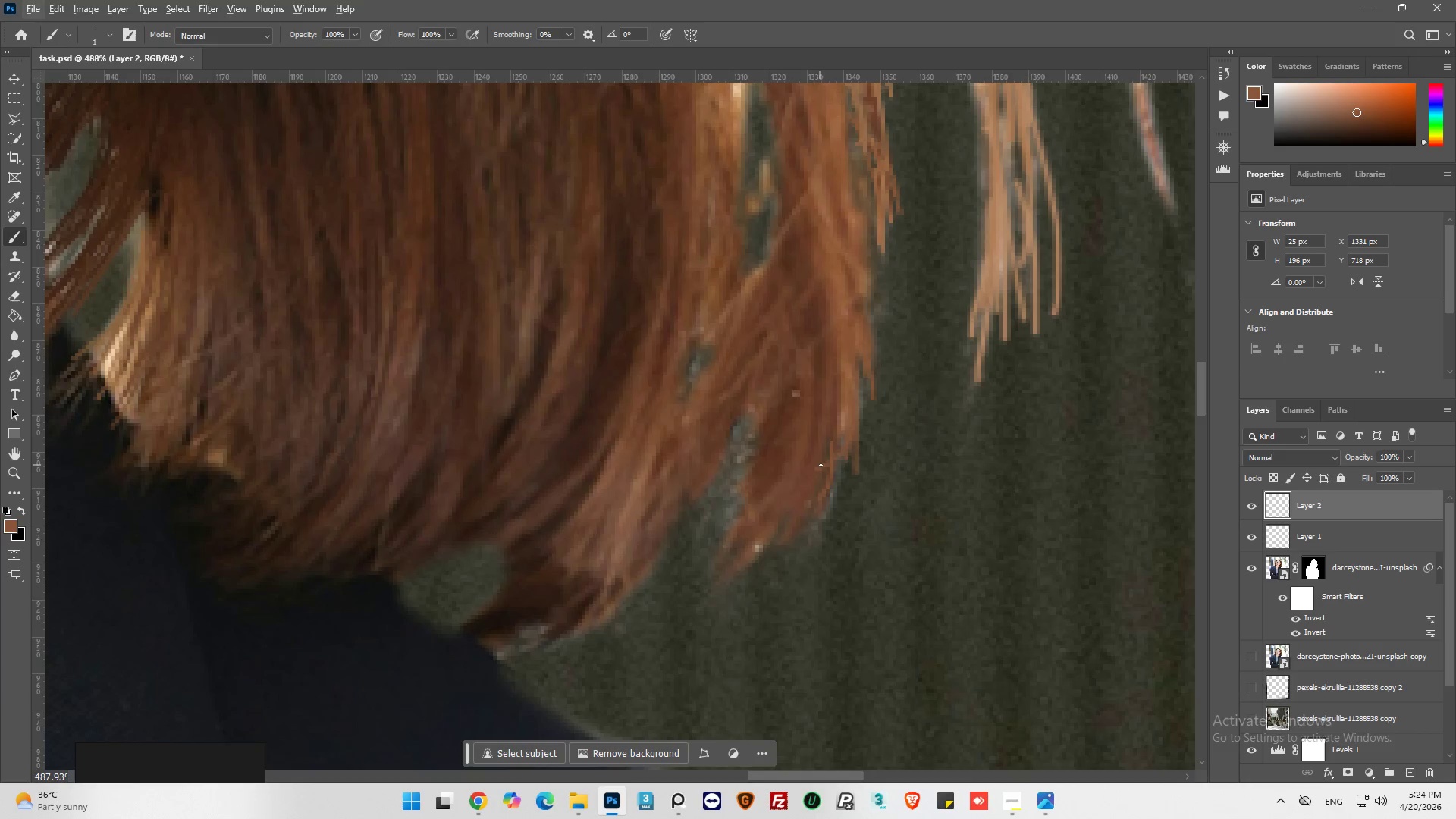 
key(Control+Z)
 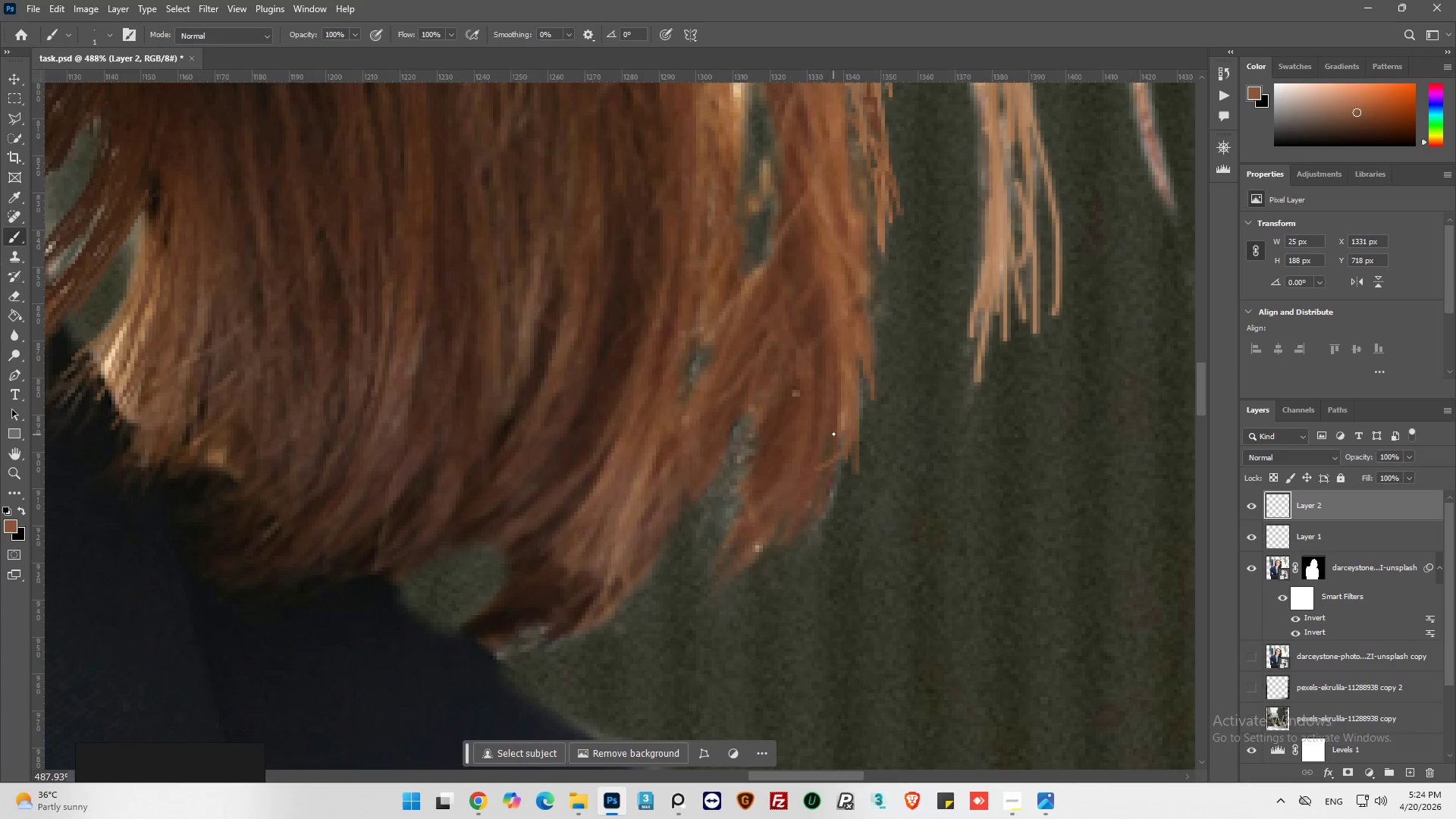 
key(Alt+AltLeft)
 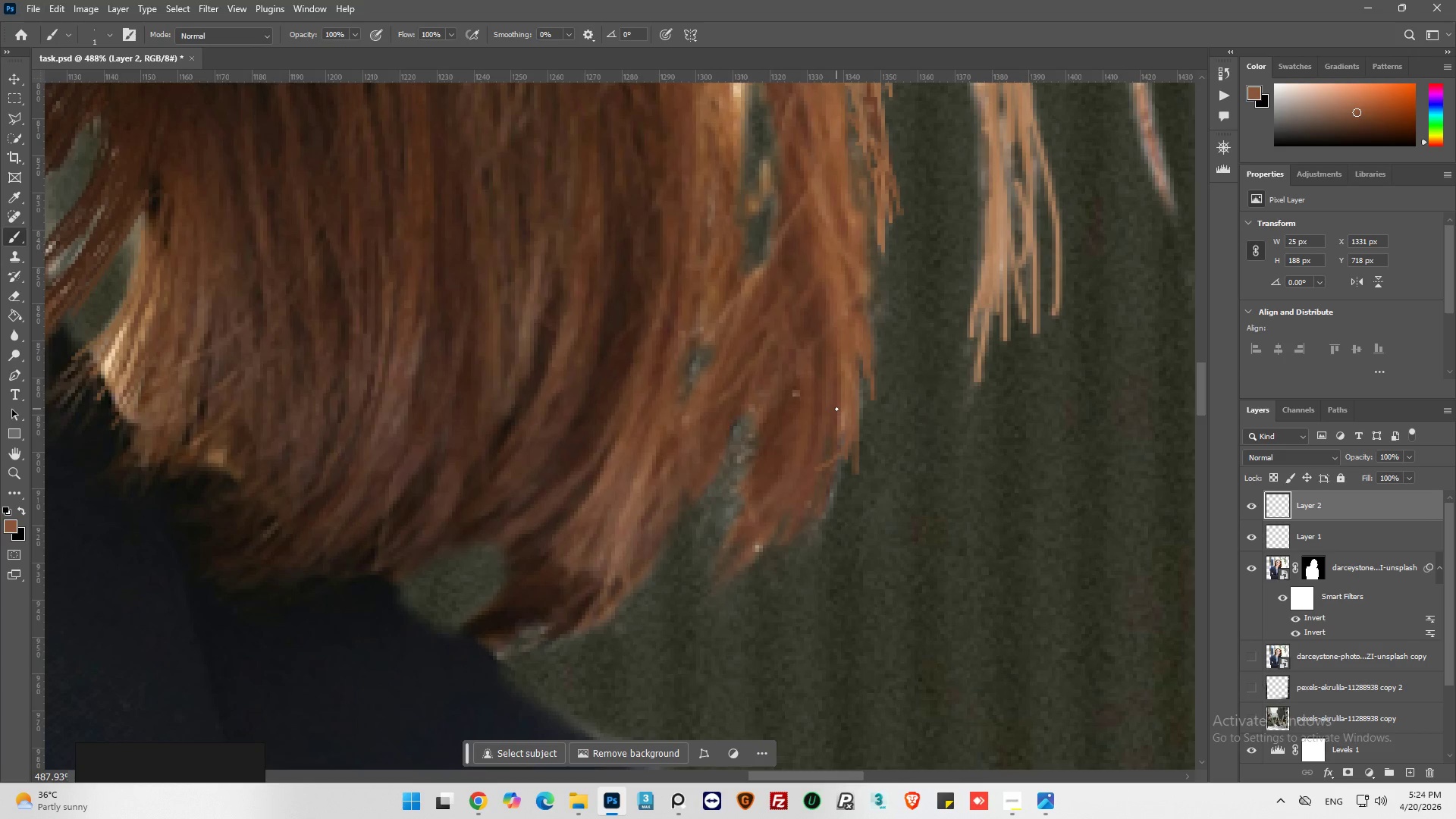 
hold_key(key=AltLeft, duration=0.38)
 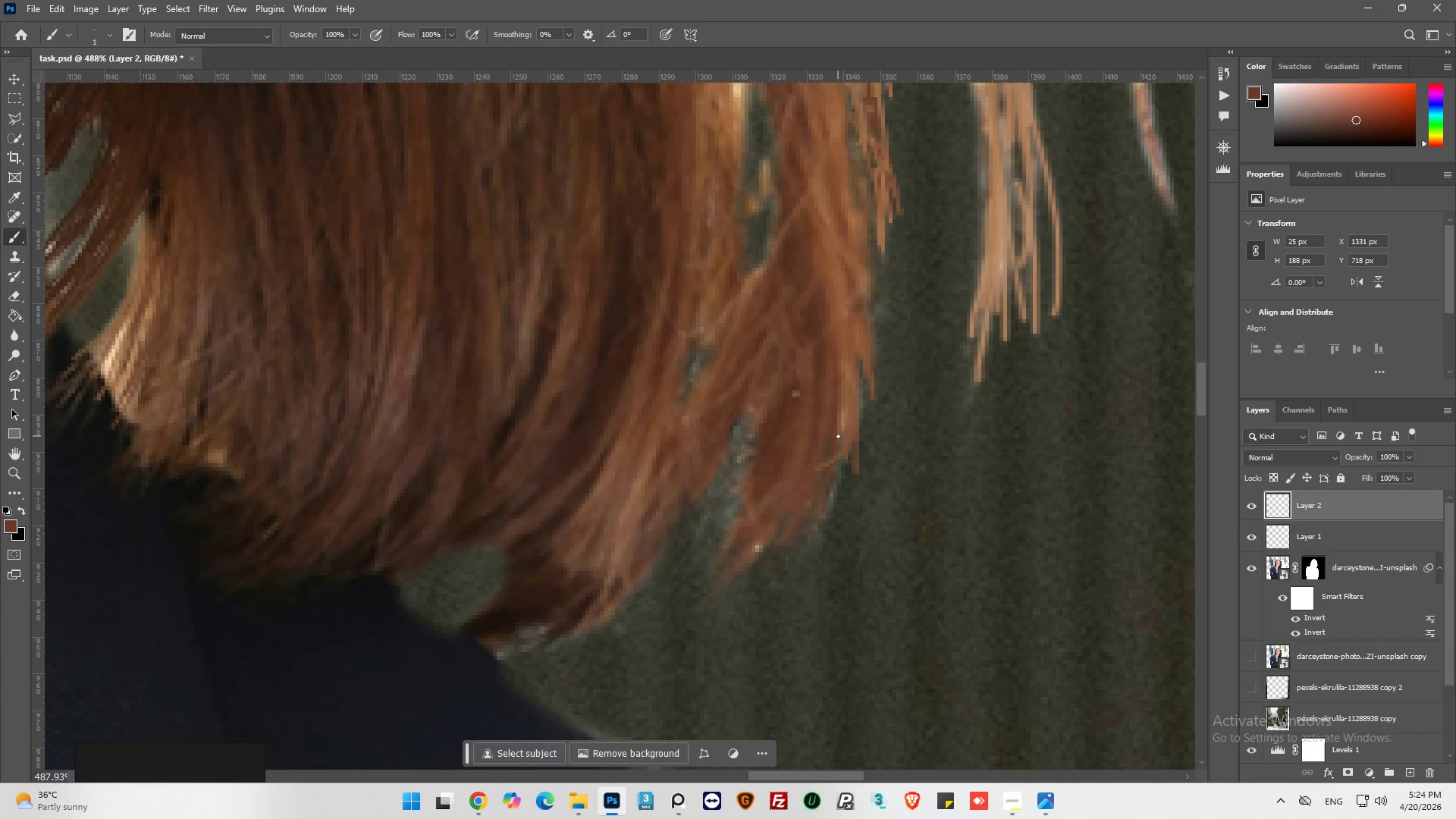 
left_click_drag(start_coordinate=[838, 434], to_coordinate=[832, 515])
 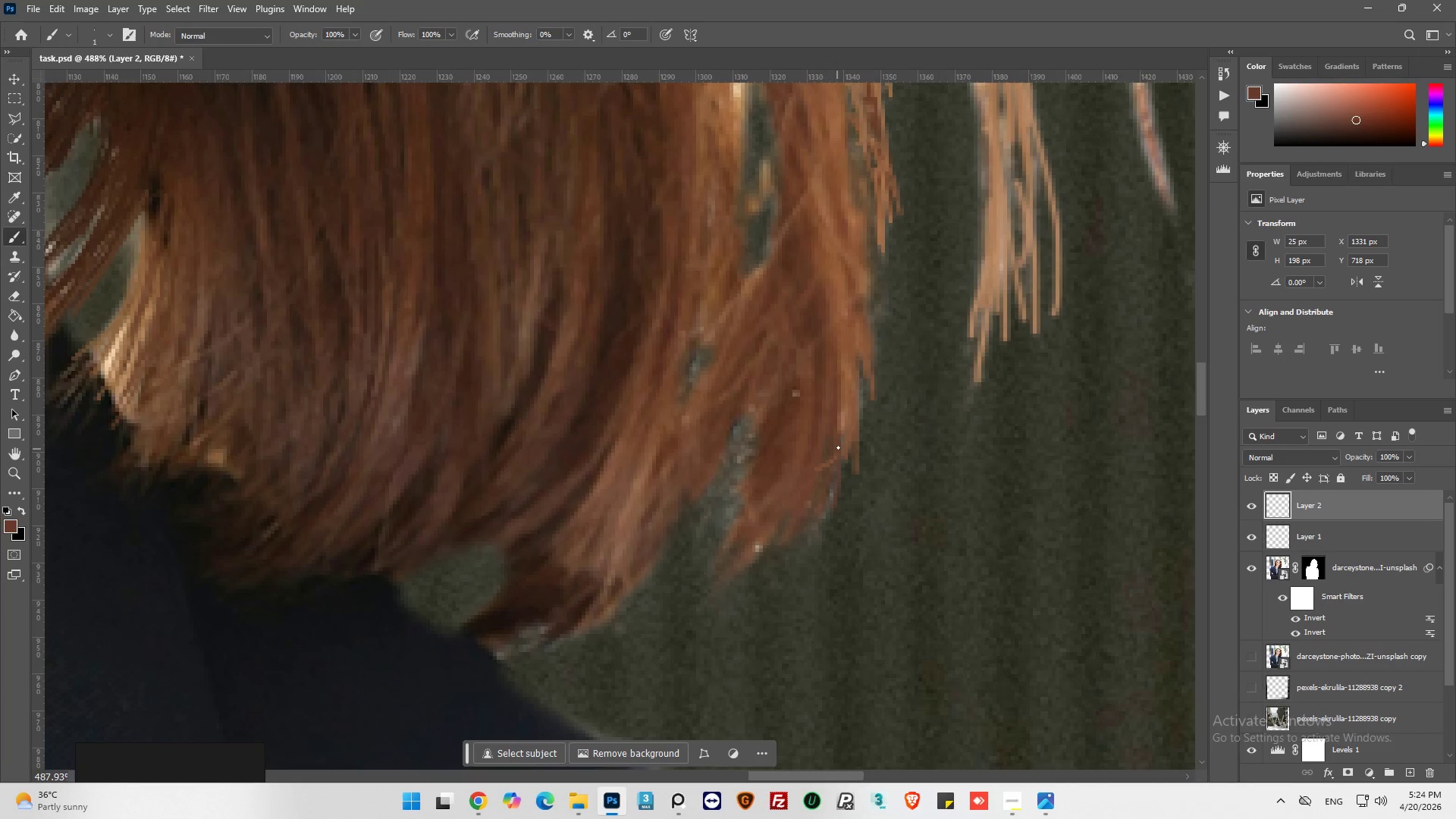 
left_click_drag(start_coordinate=[838, 447], to_coordinate=[814, 530])
 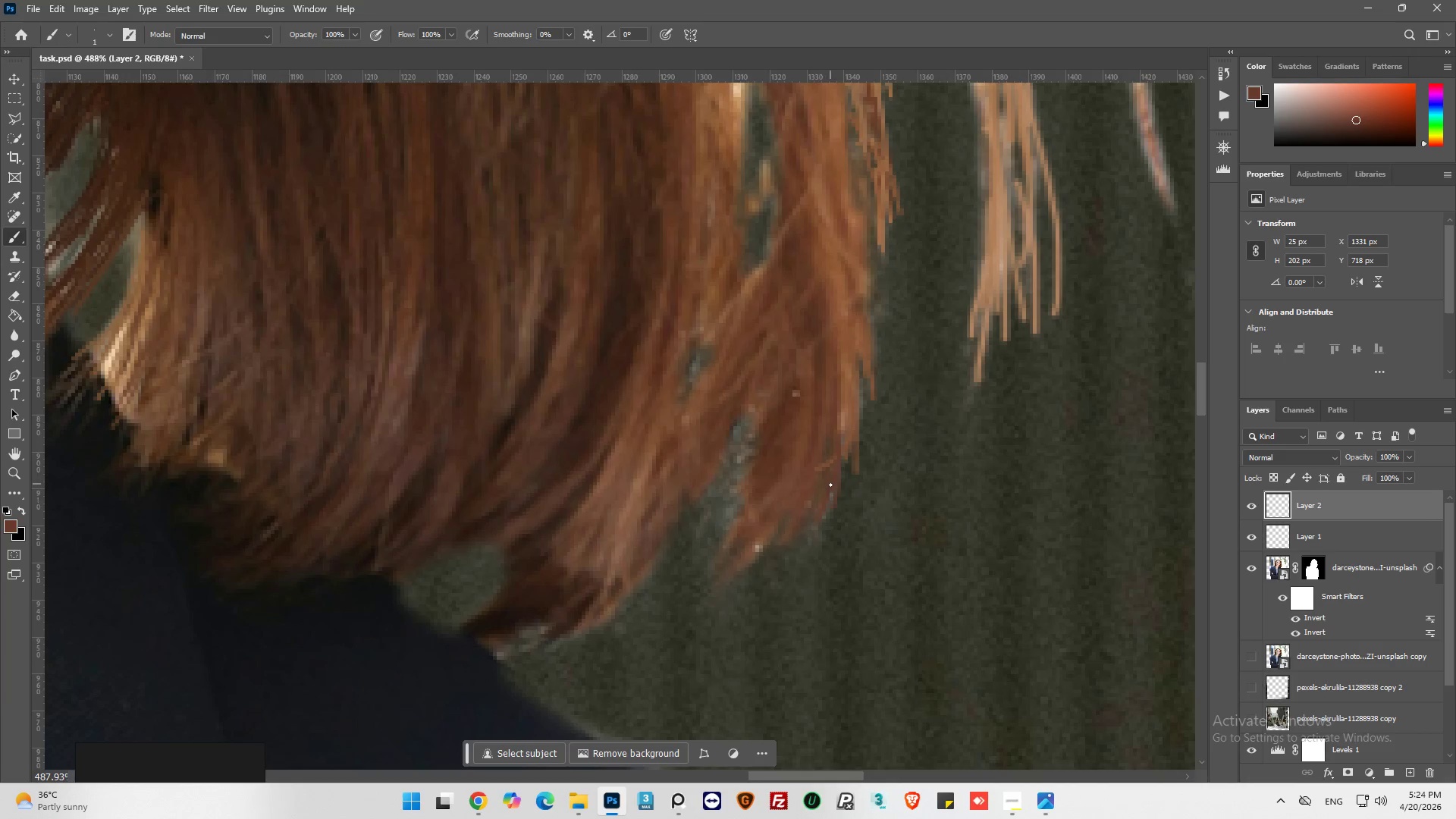 
left_click_drag(start_coordinate=[830, 488], to_coordinate=[805, 542])
 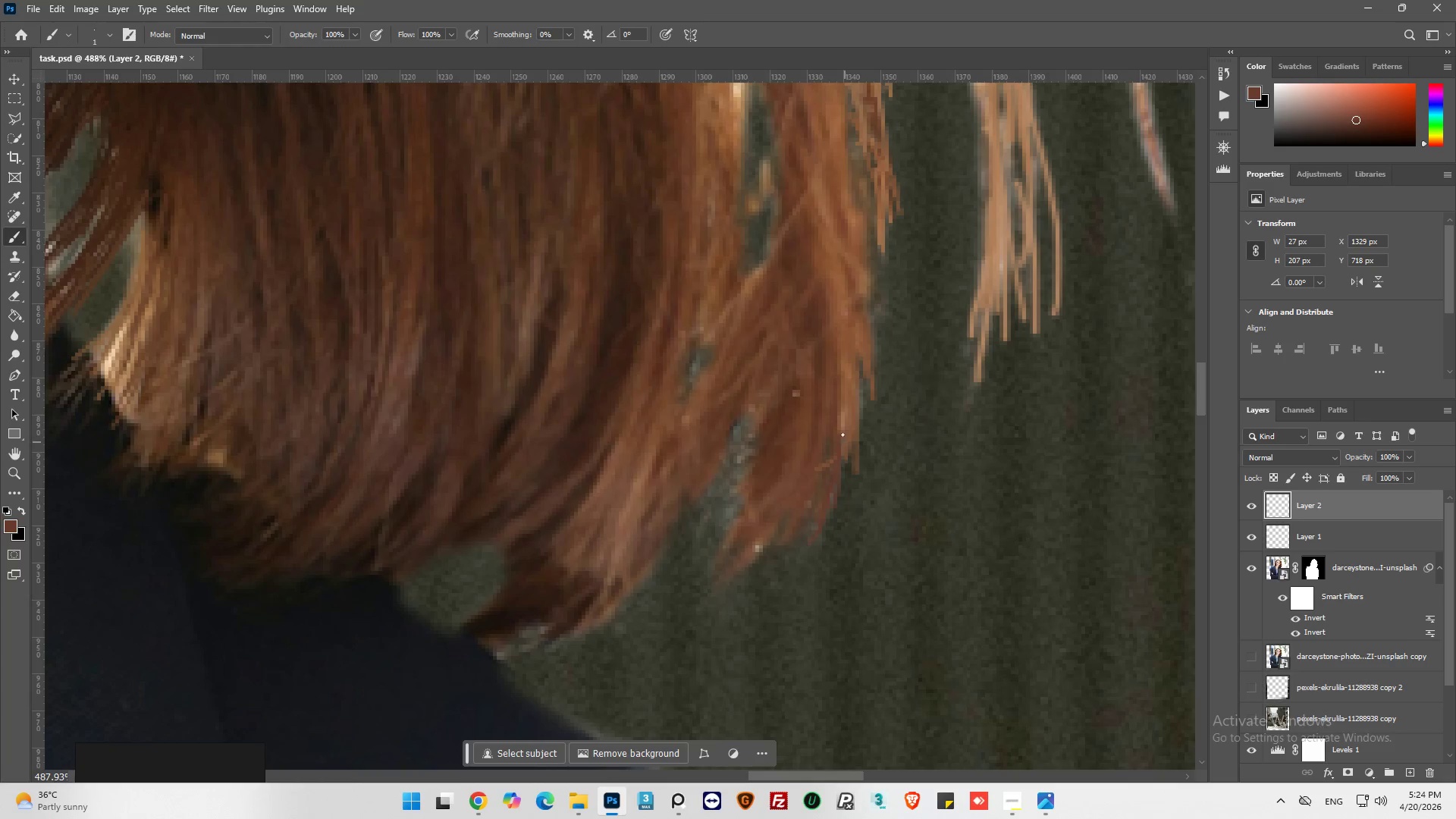 
left_click_drag(start_coordinate=[840, 423], to_coordinate=[846, 467])
 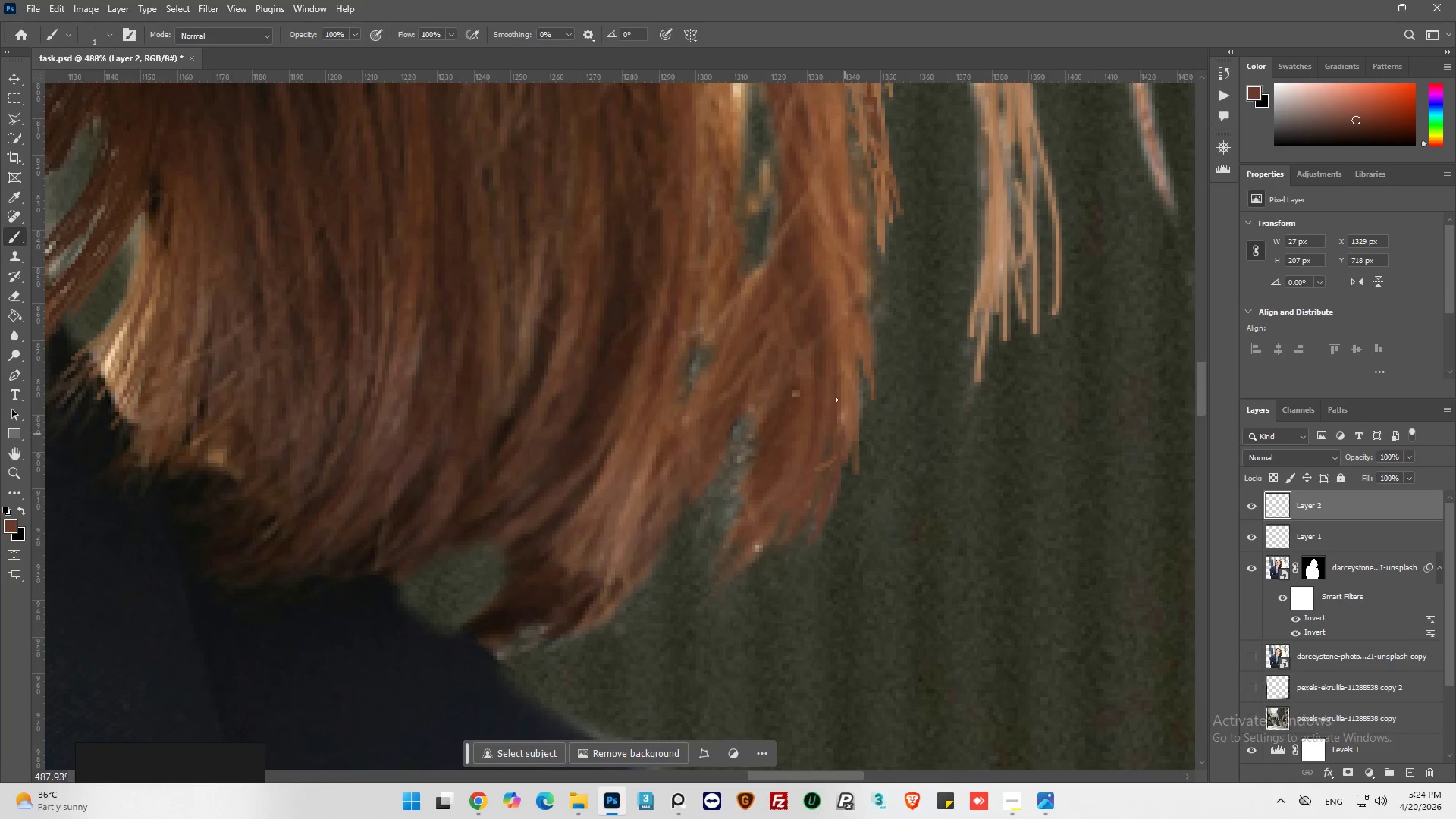 
hold_key(key=AltLeft, duration=0.41)
left_click([835, 382])
 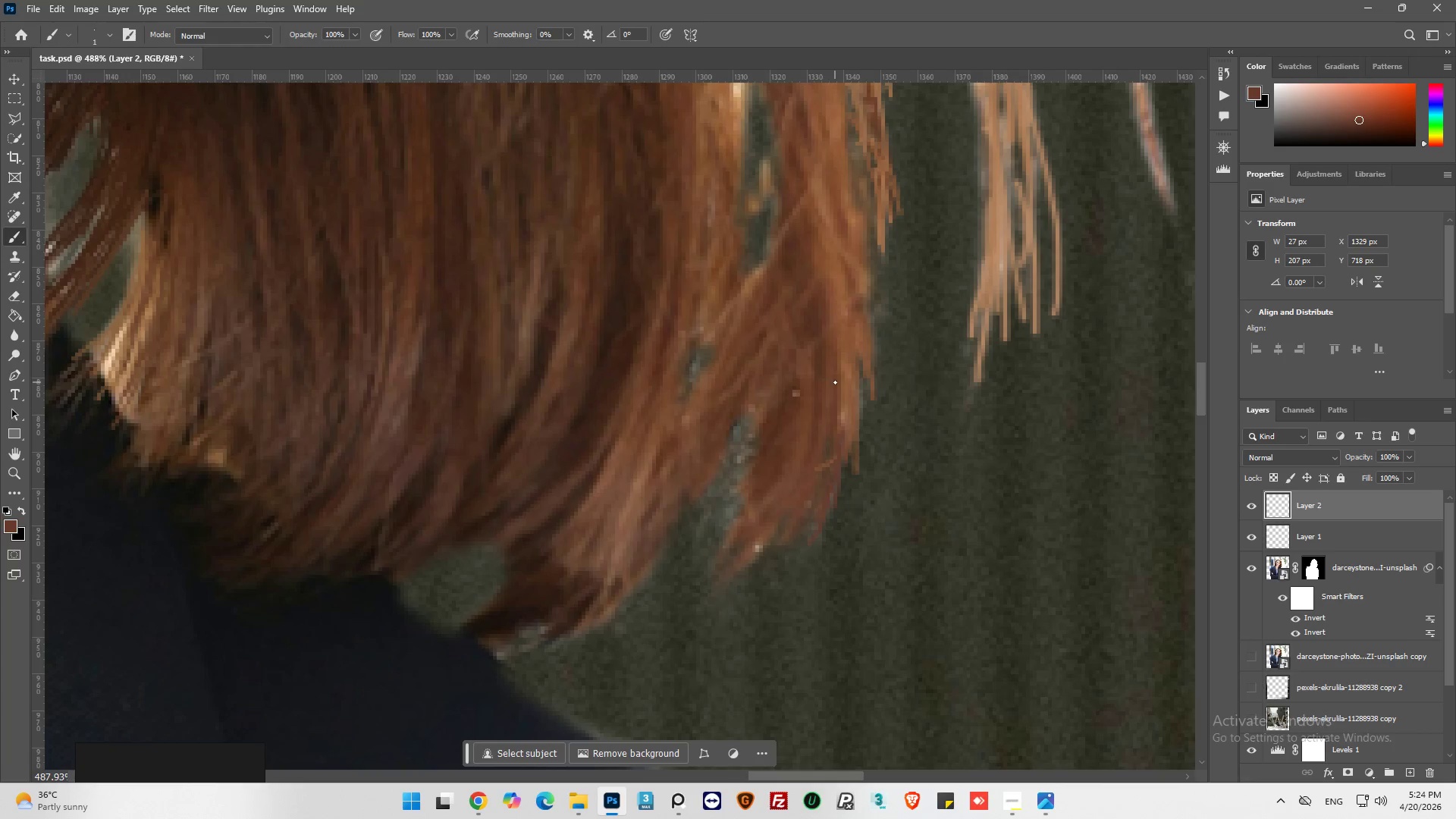 
left_click_drag(start_coordinate=[836, 385], to_coordinate=[861, 461])
 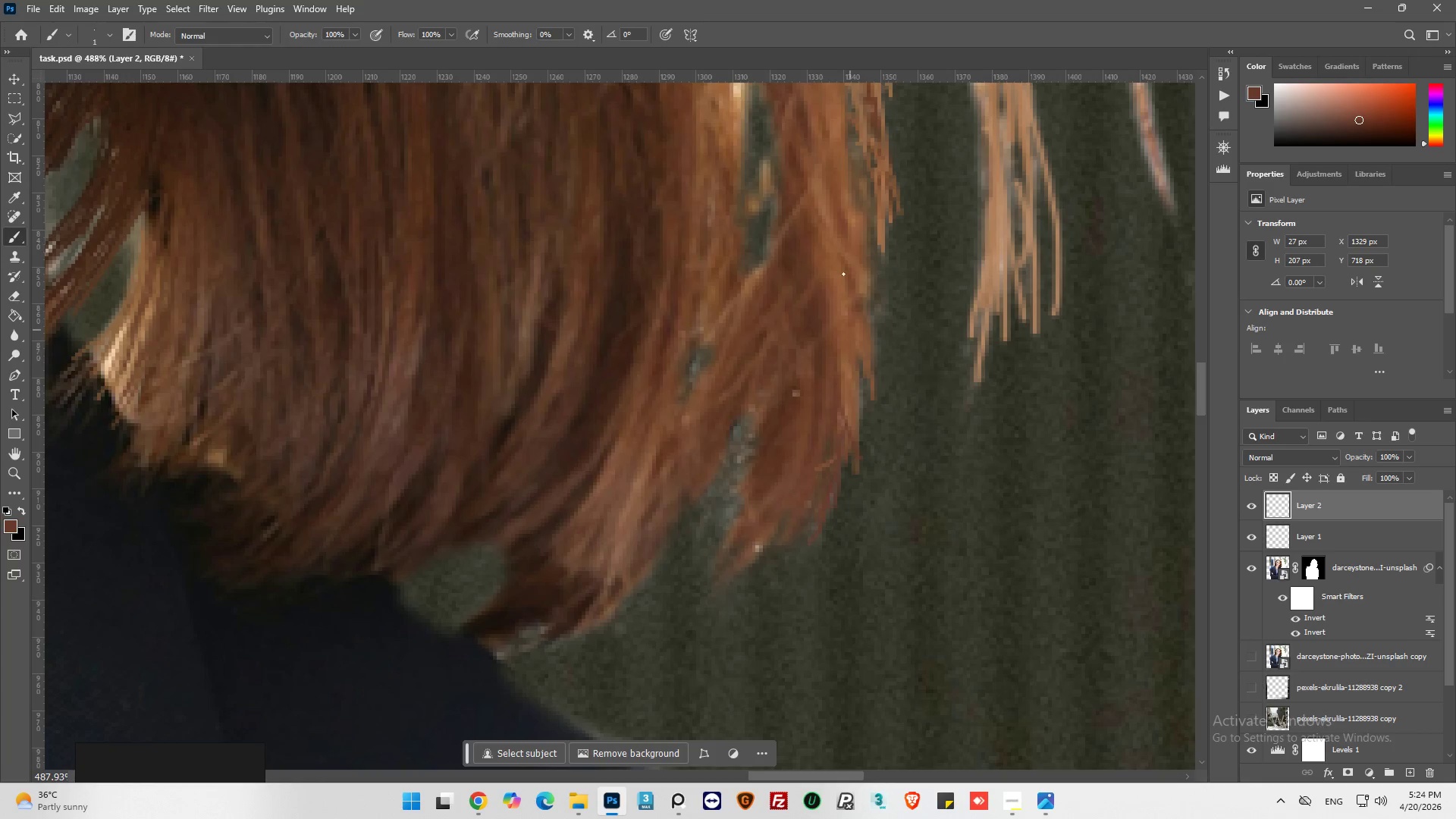 
key(Alt+AltLeft)
 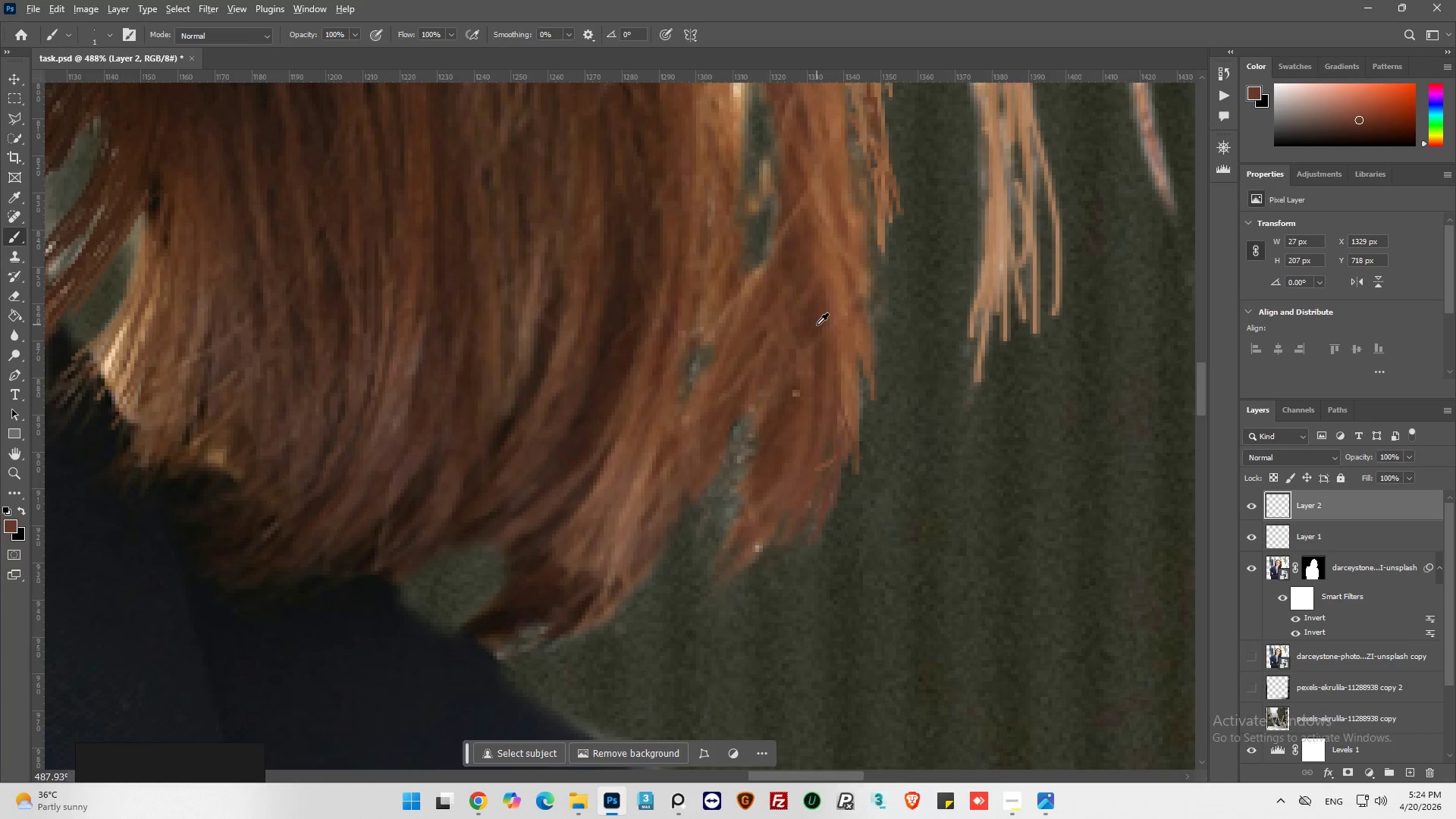 
left_click_drag(start_coordinate=[817, 325], to_coordinate=[817, 333])
 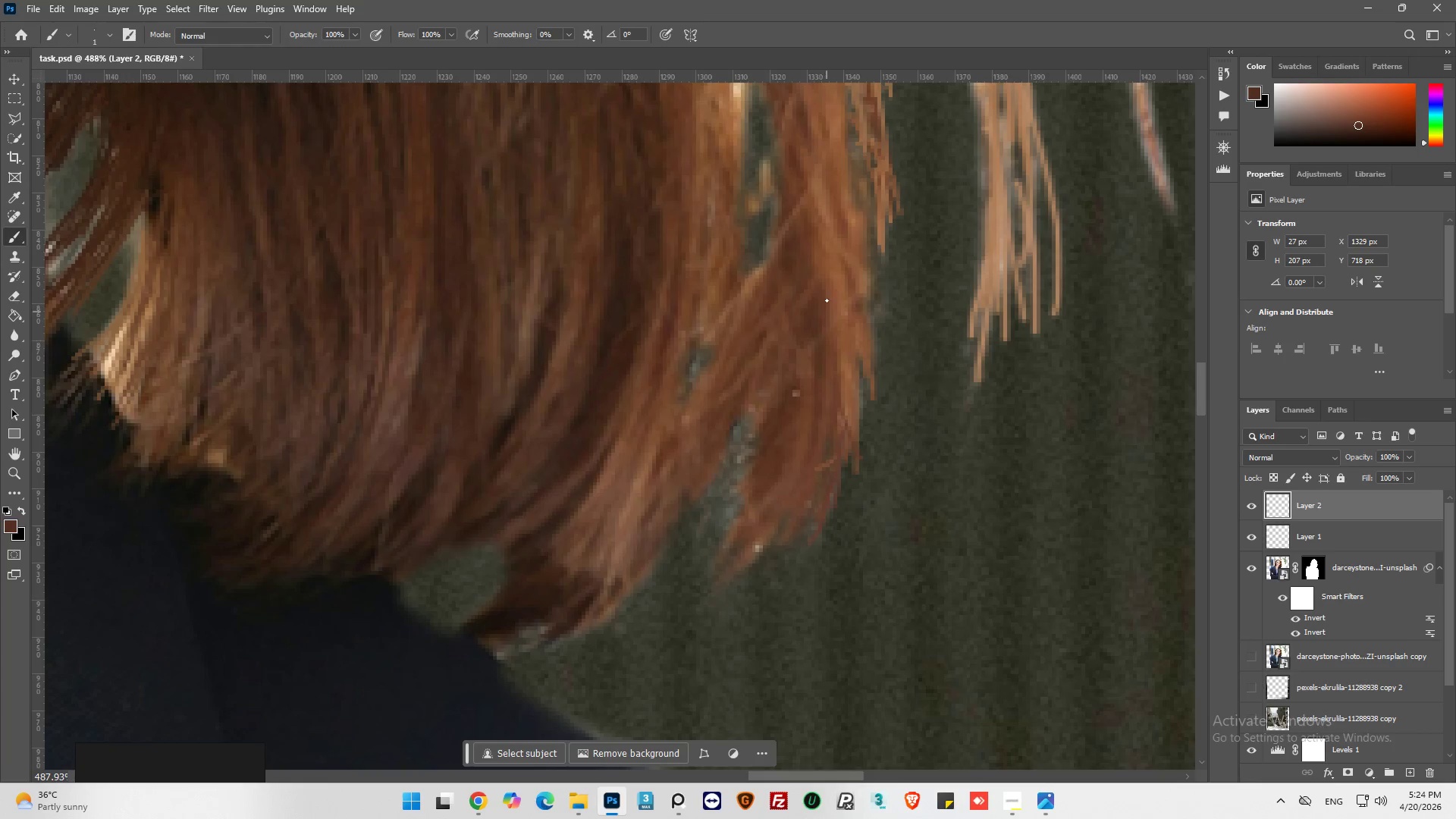 
left_click_drag(start_coordinate=[827, 300], to_coordinate=[845, 439])
 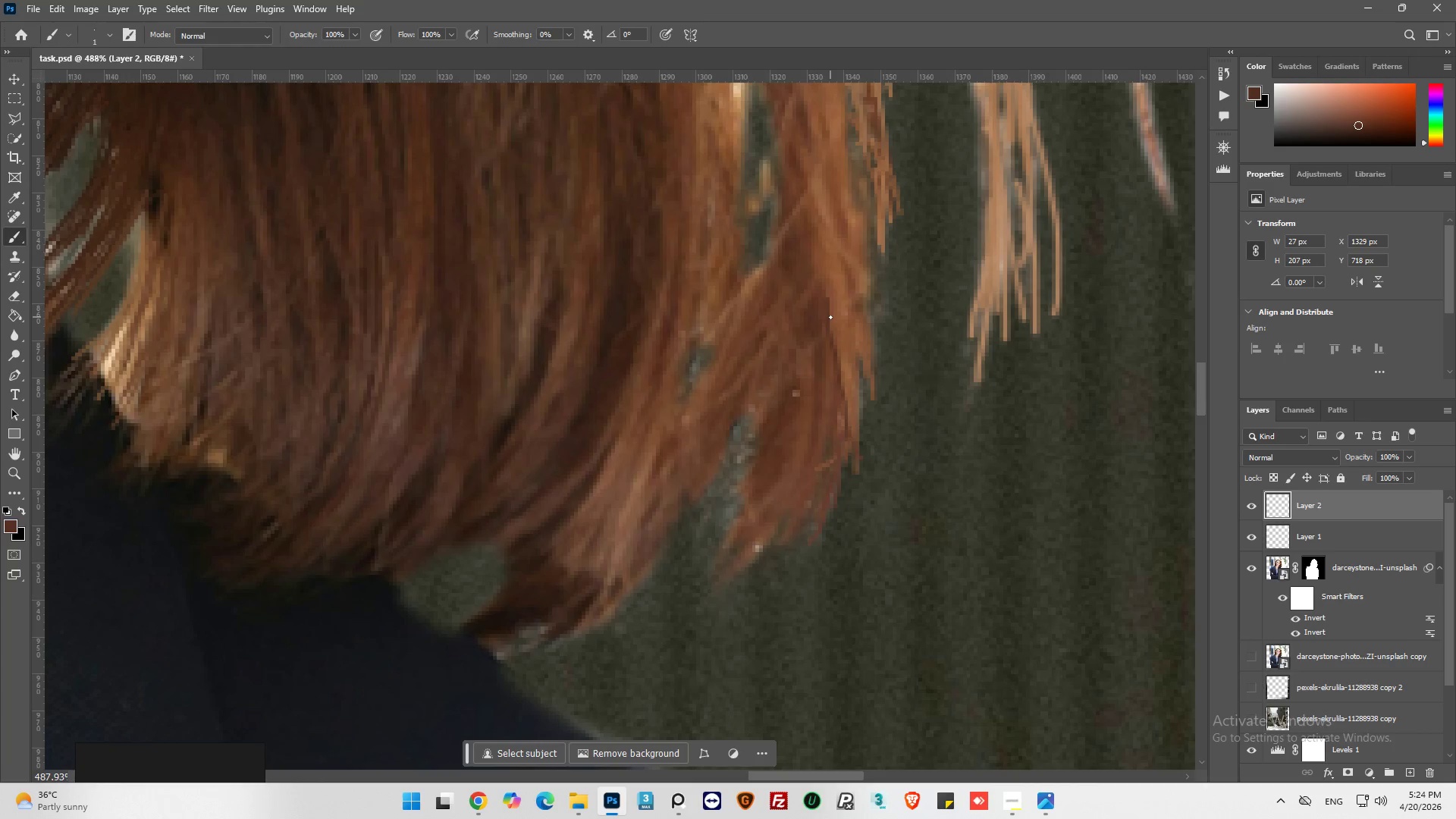 
key(Control+ControlLeft)
 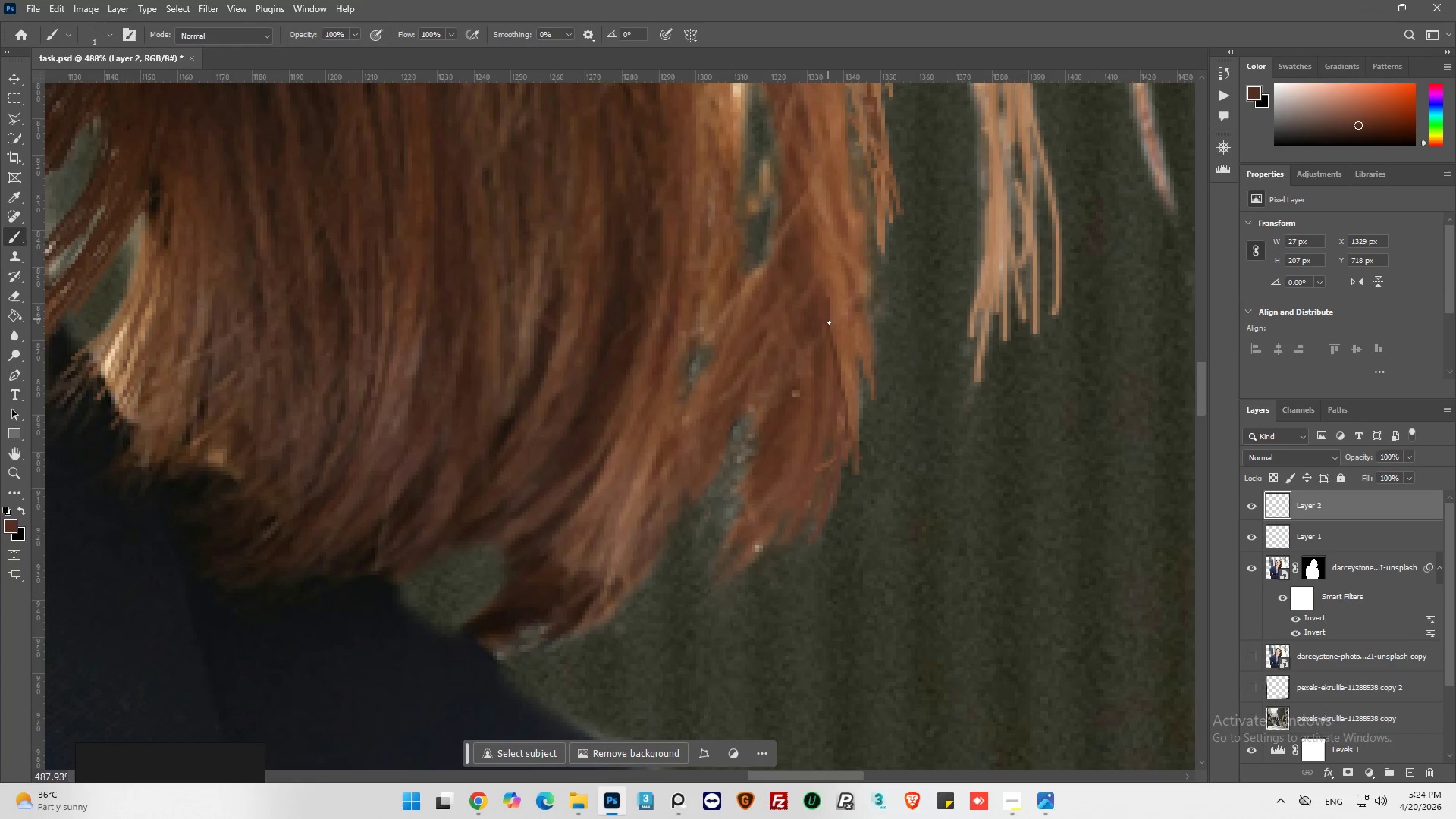 
key(Control+Z)
 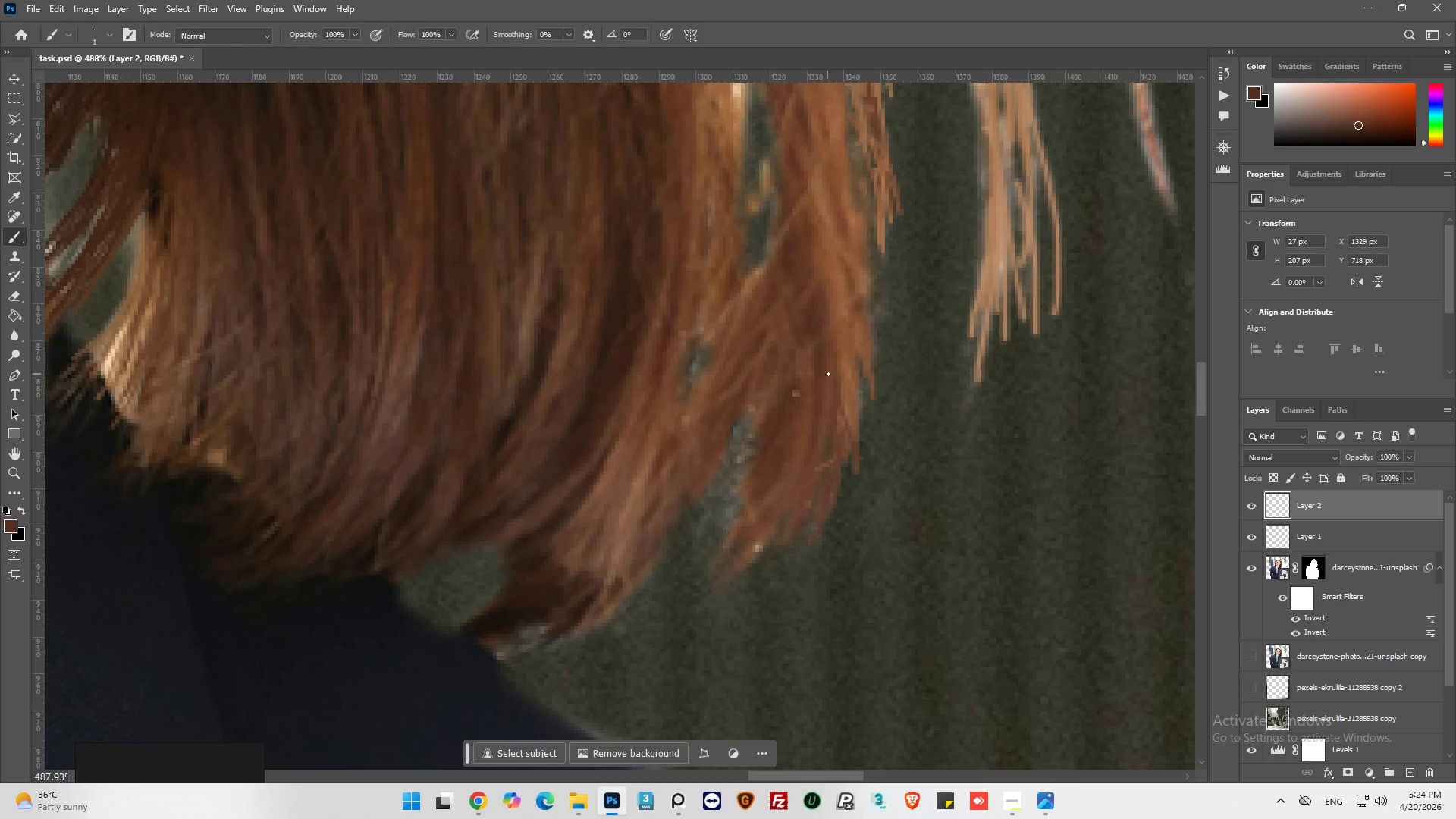 
hold_key(key=AltLeft, duration=0.77)
 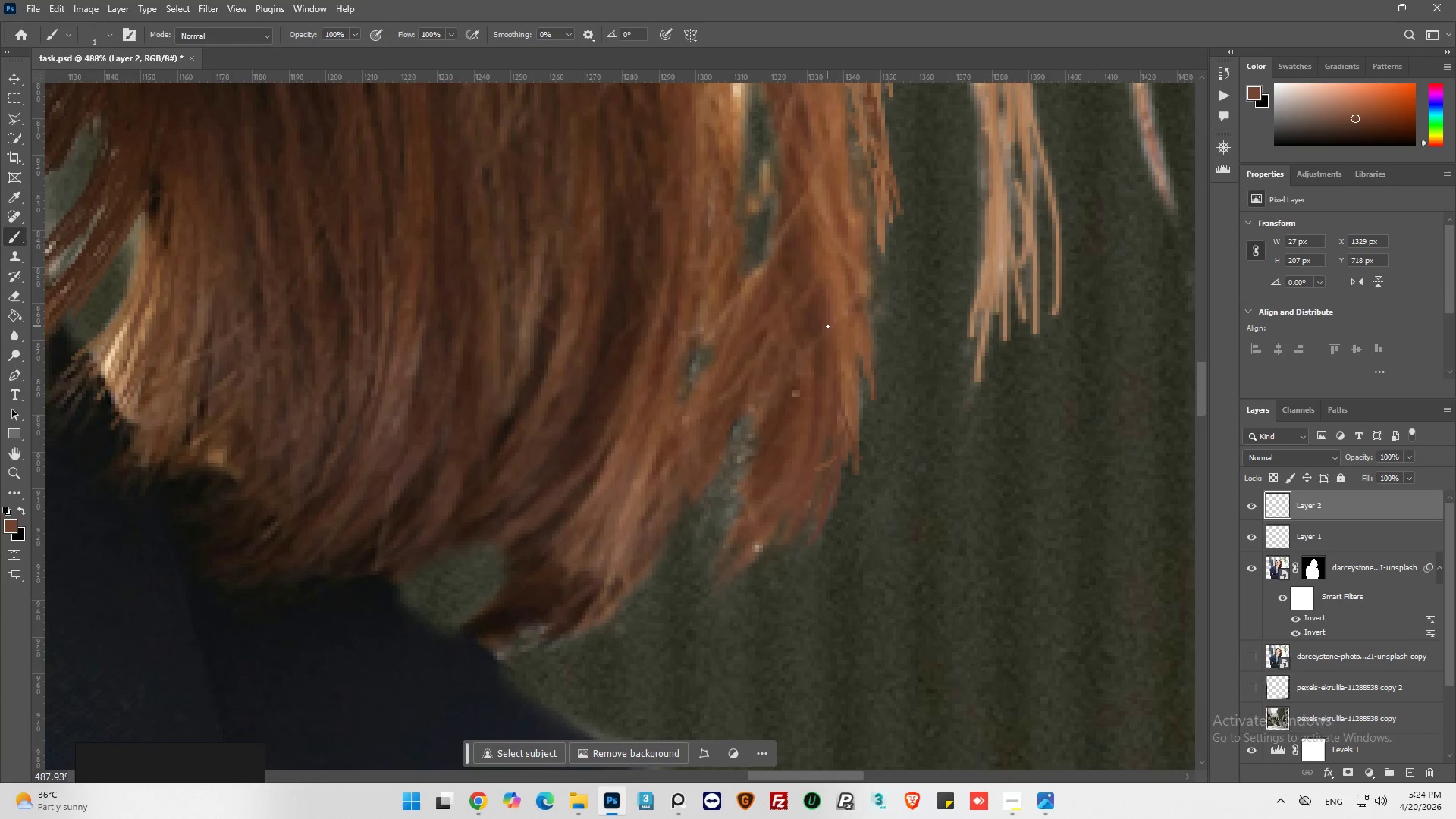 
left_click_drag(start_coordinate=[827, 326], to_coordinate=[846, 413])
 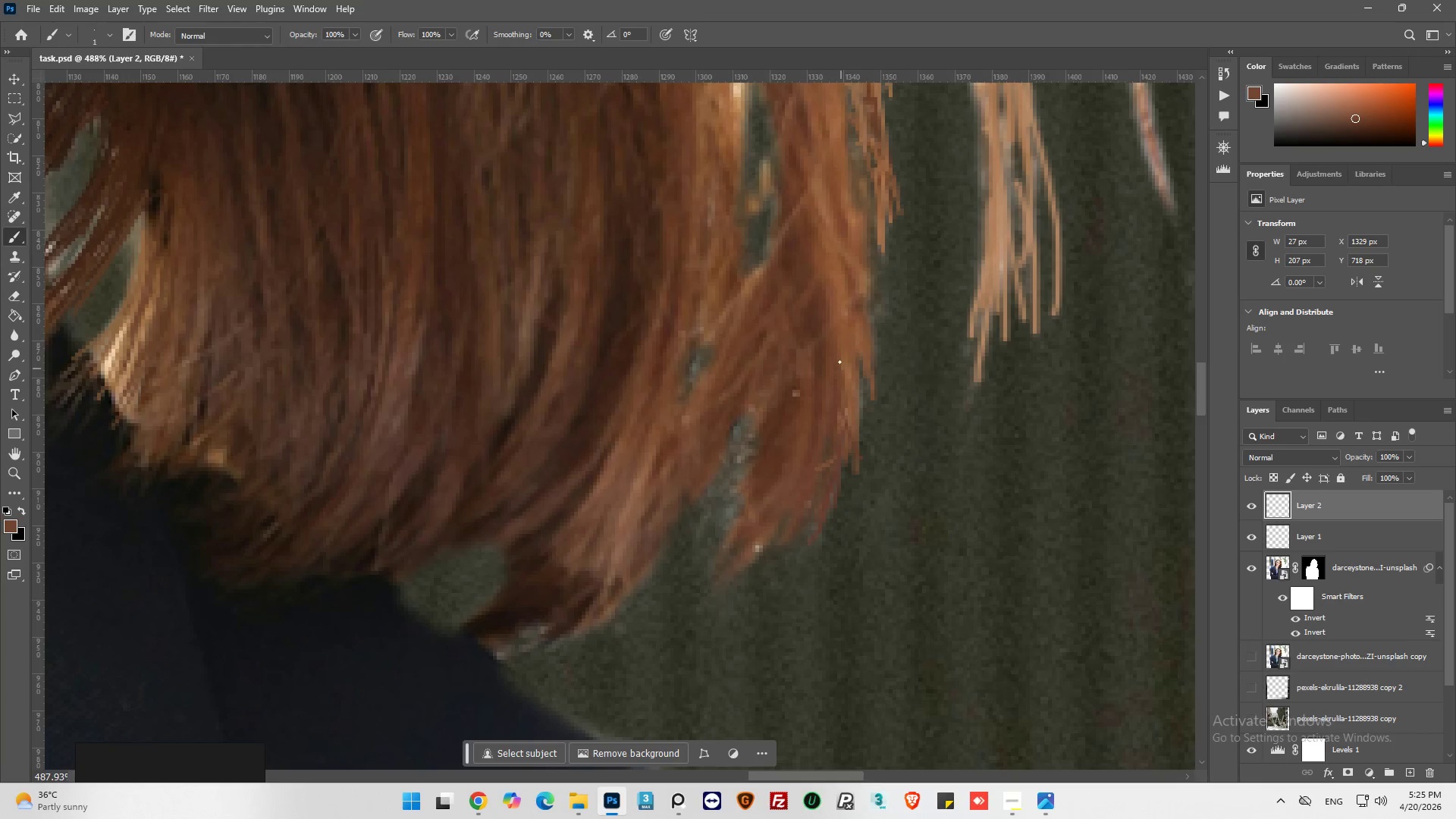 
left_click_drag(start_coordinate=[839, 363], to_coordinate=[848, 489])
 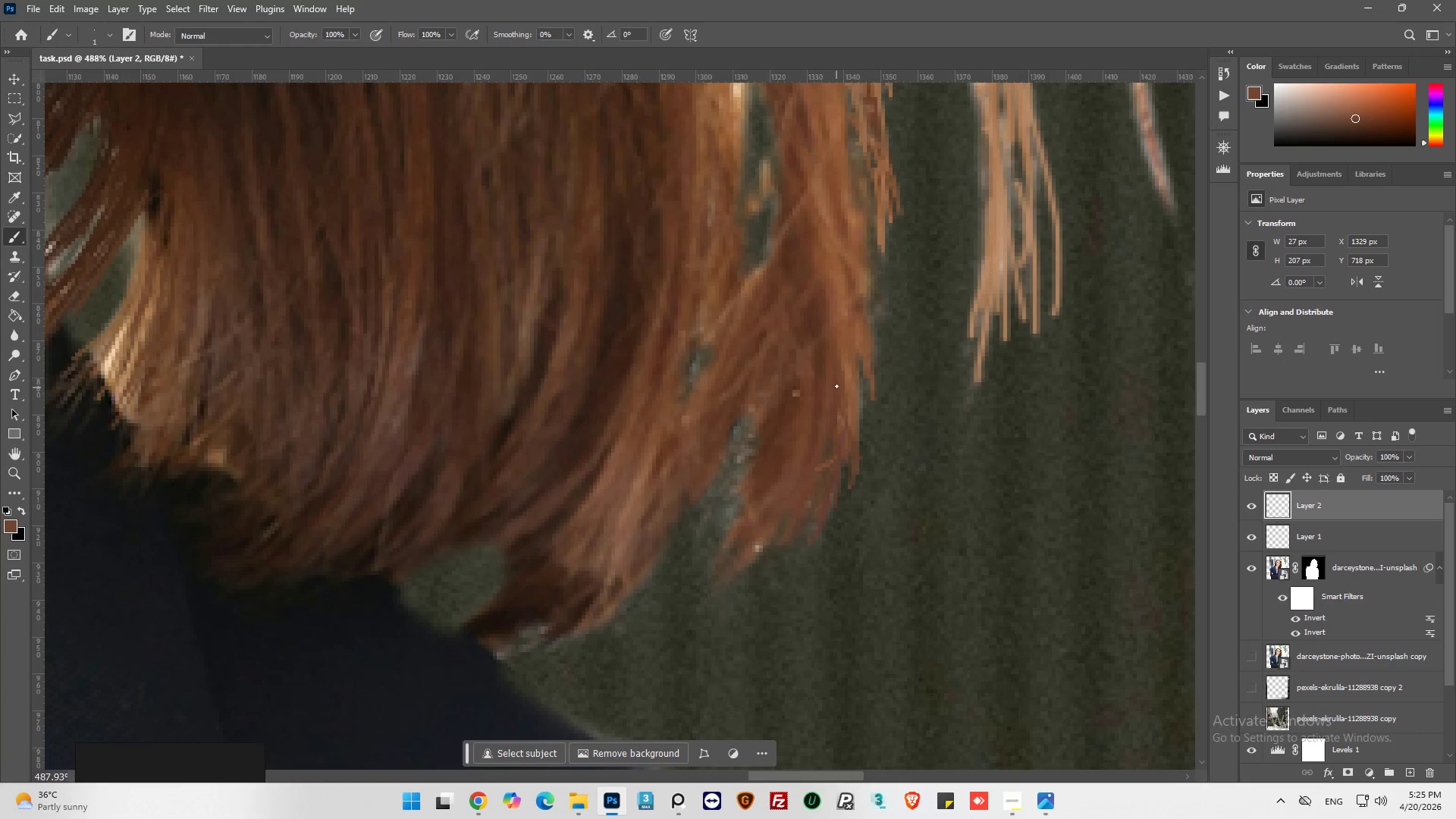 
left_click_drag(start_coordinate=[836, 388], to_coordinate=[830, 494])
 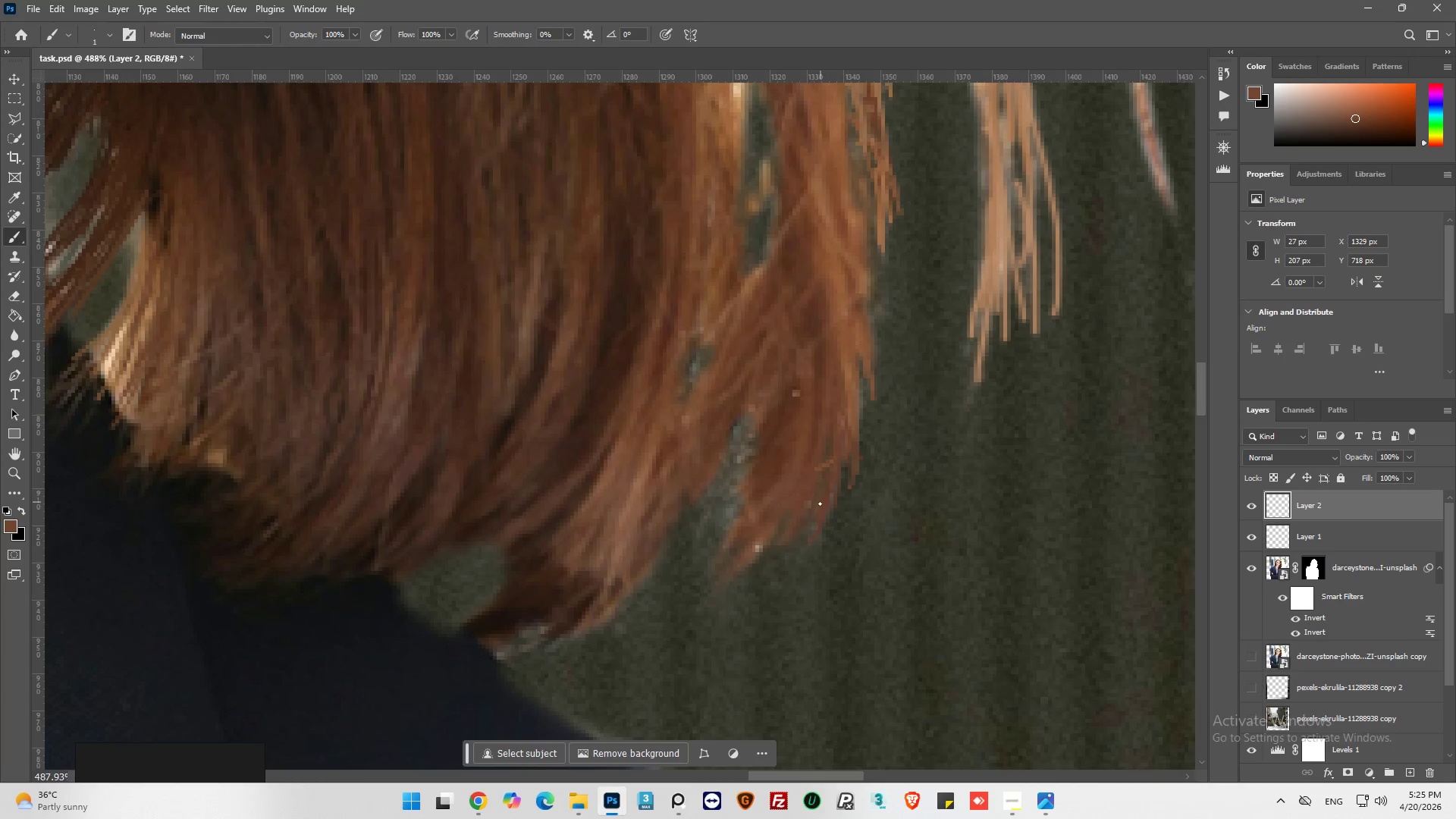 
left_click_drag(start_coordinate=[820, 503], to_coordinate=[779, 579])
 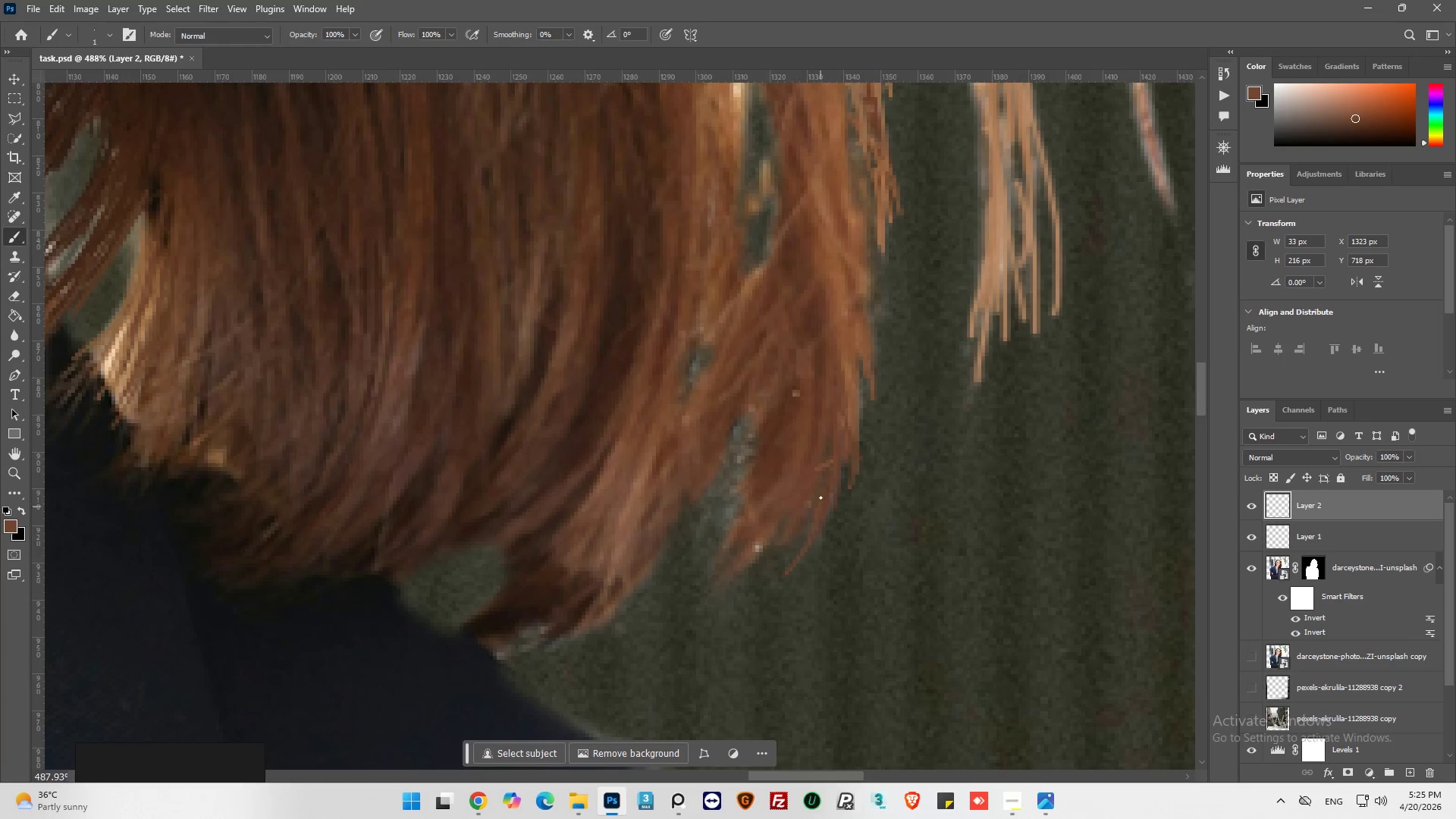 
left_click_drag(start_coordinate=[821, 495], to_coordinate=[815, 521])
 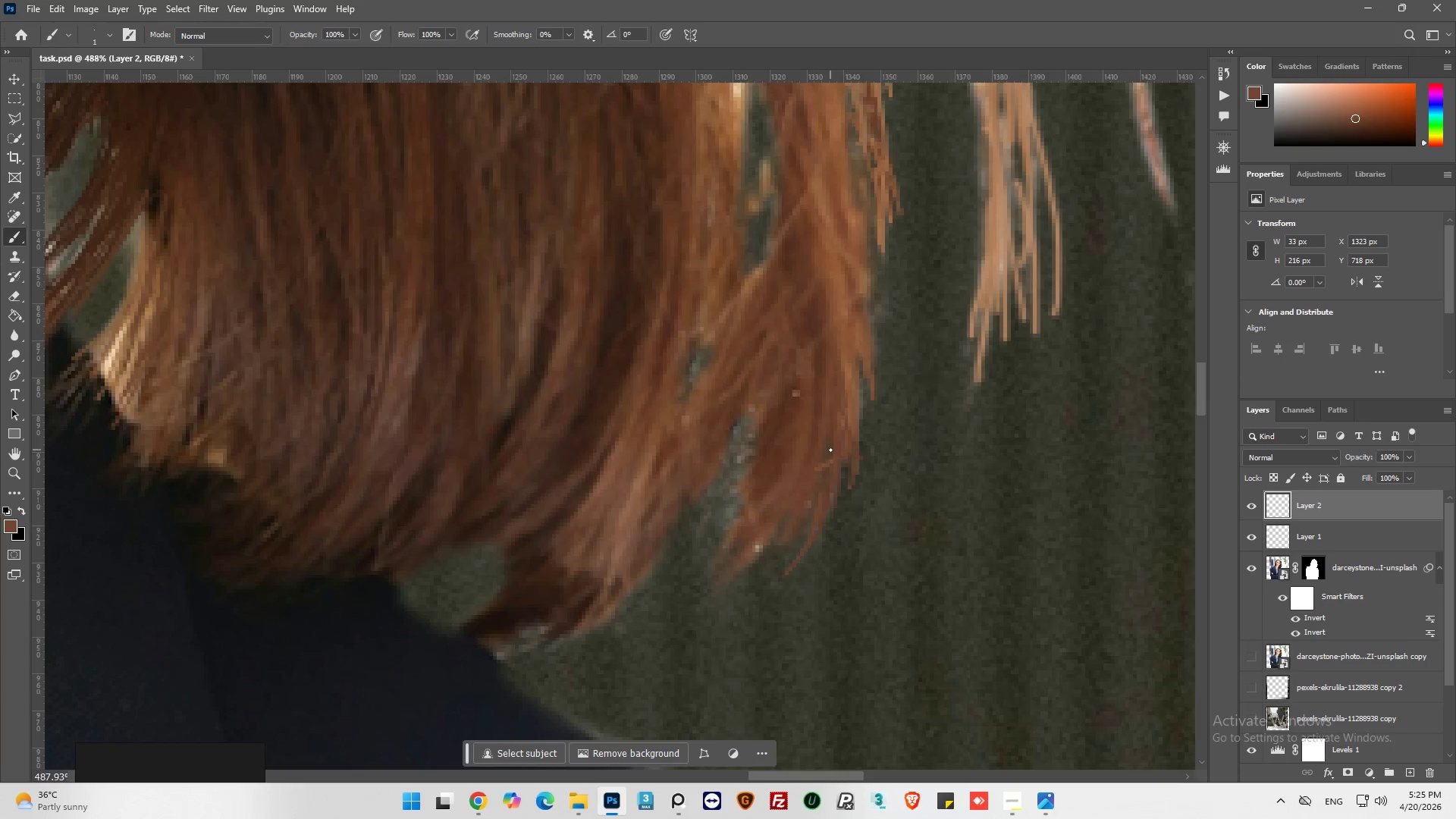 
left_click_drag(start_coordinate=[830, 463], to_coordinate=[825, 523])
 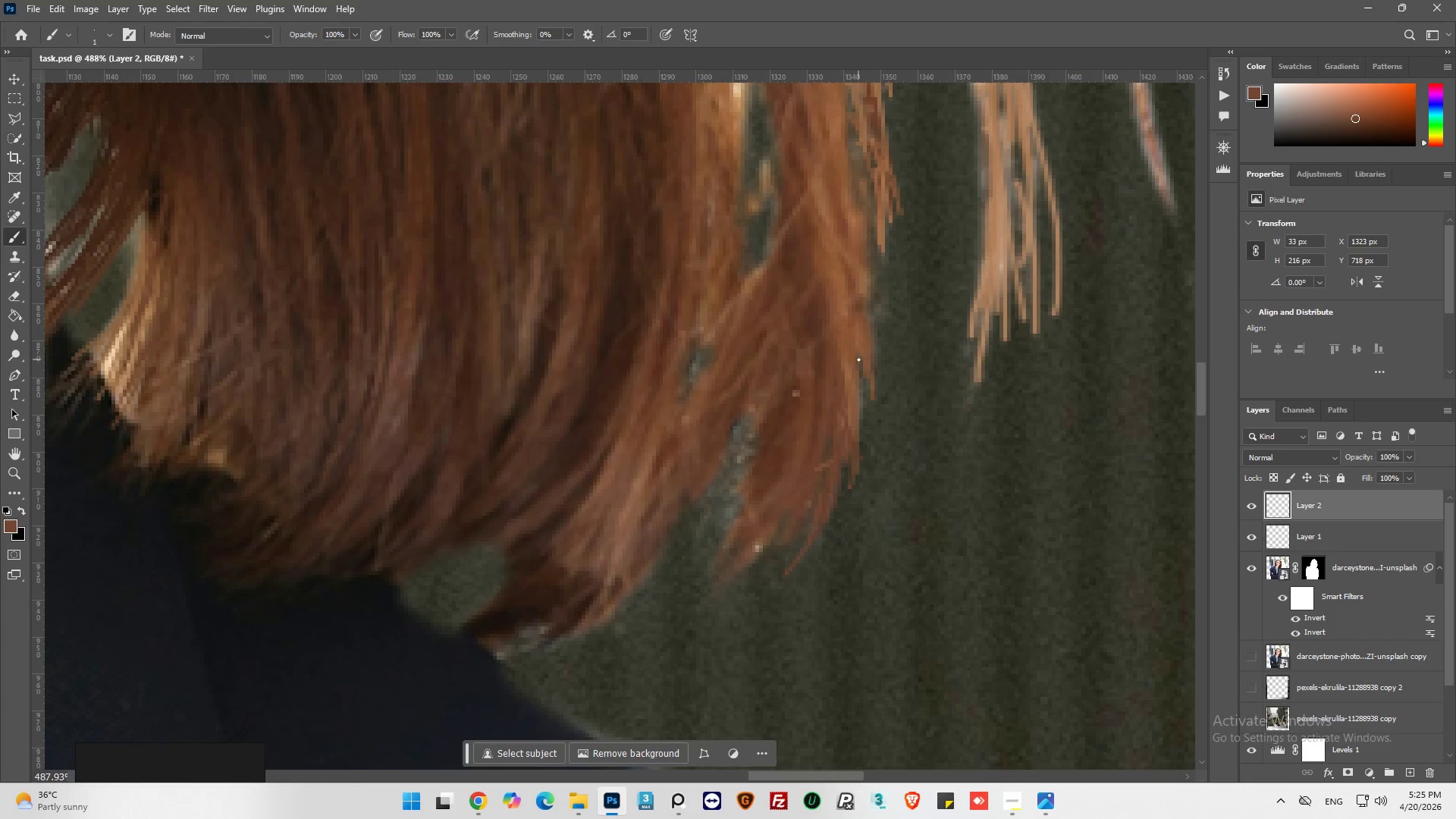 
hold_key(key=AltLeft, duration=0.52)
left_click([855, 378])
 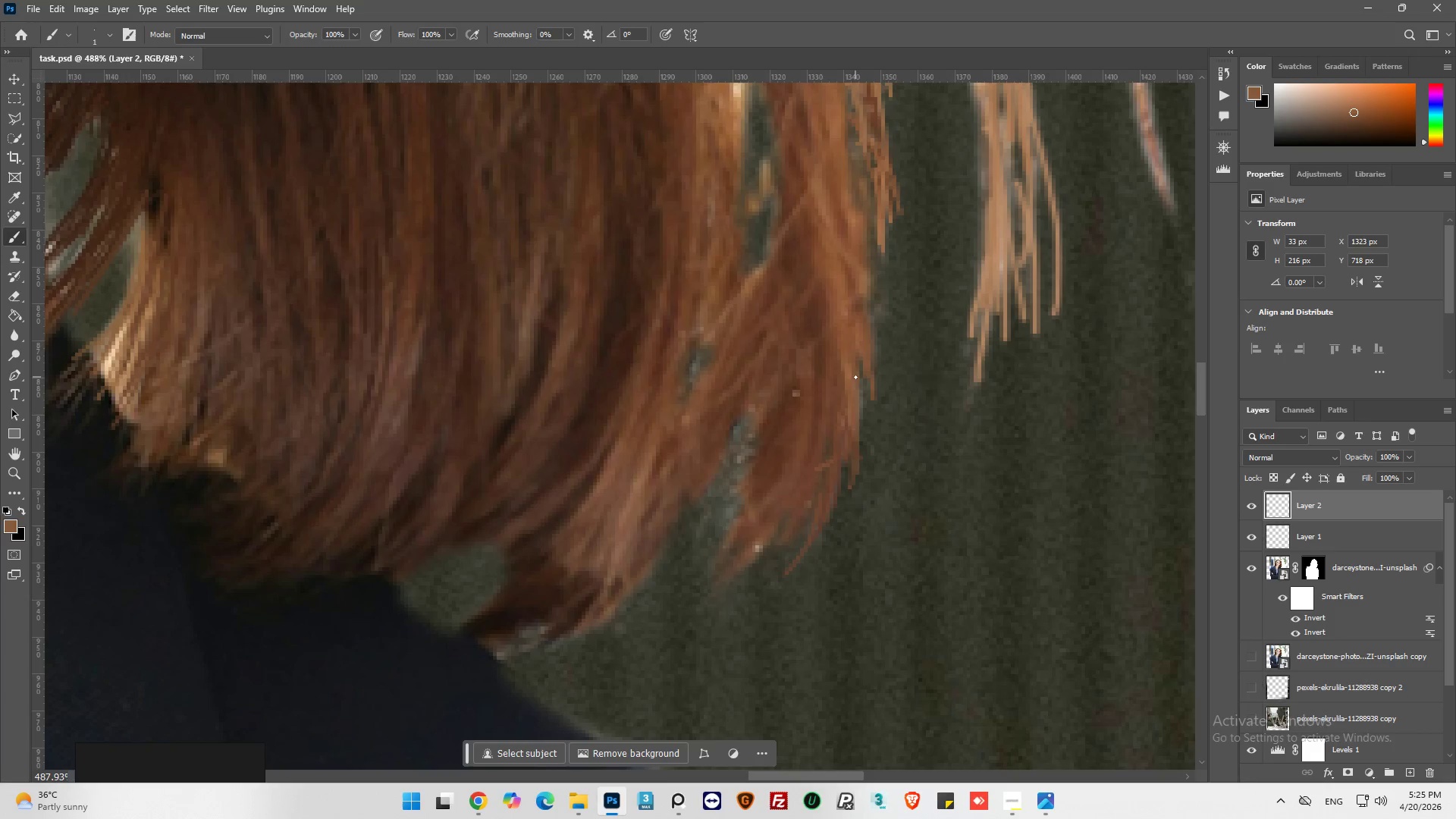 
left_click_drag(start_coordinate=[855, 377], to_coordinate=[860, 406])
 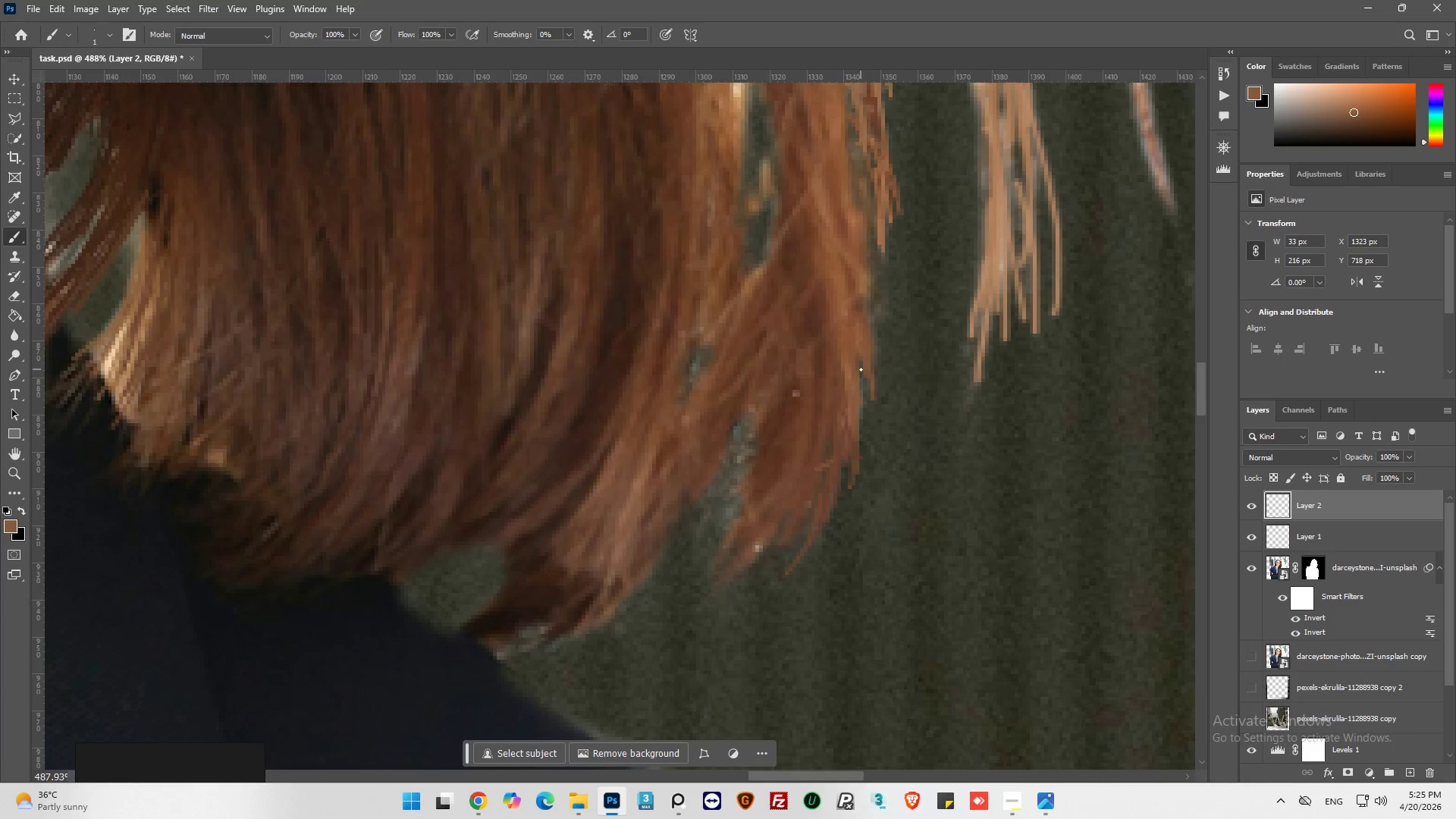 
left_click_drag(start_coordinate=[860, 371], to_coordinate=[864, 413])
 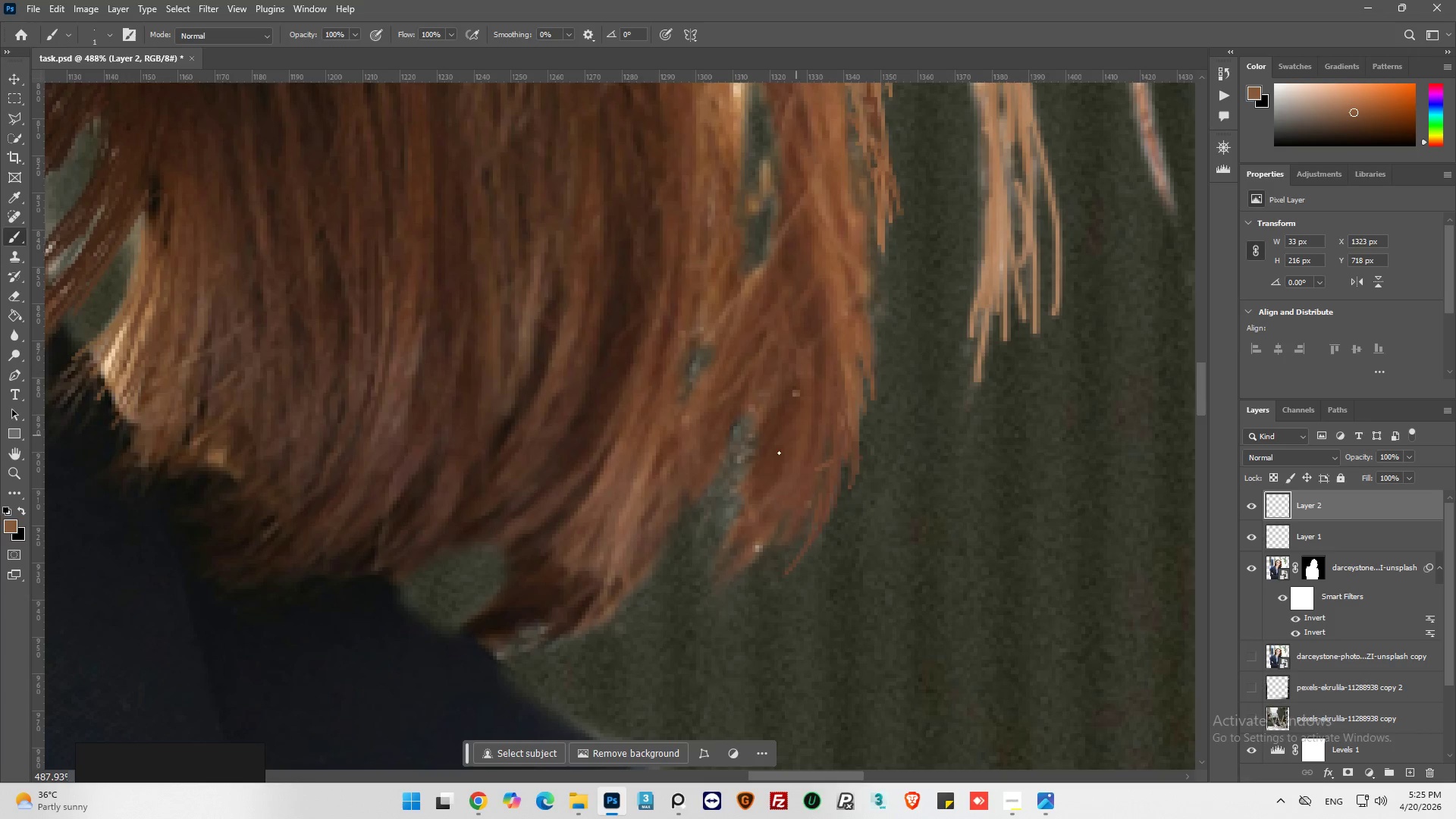 
hold_key(key=AltLeft, duration=0.39)
 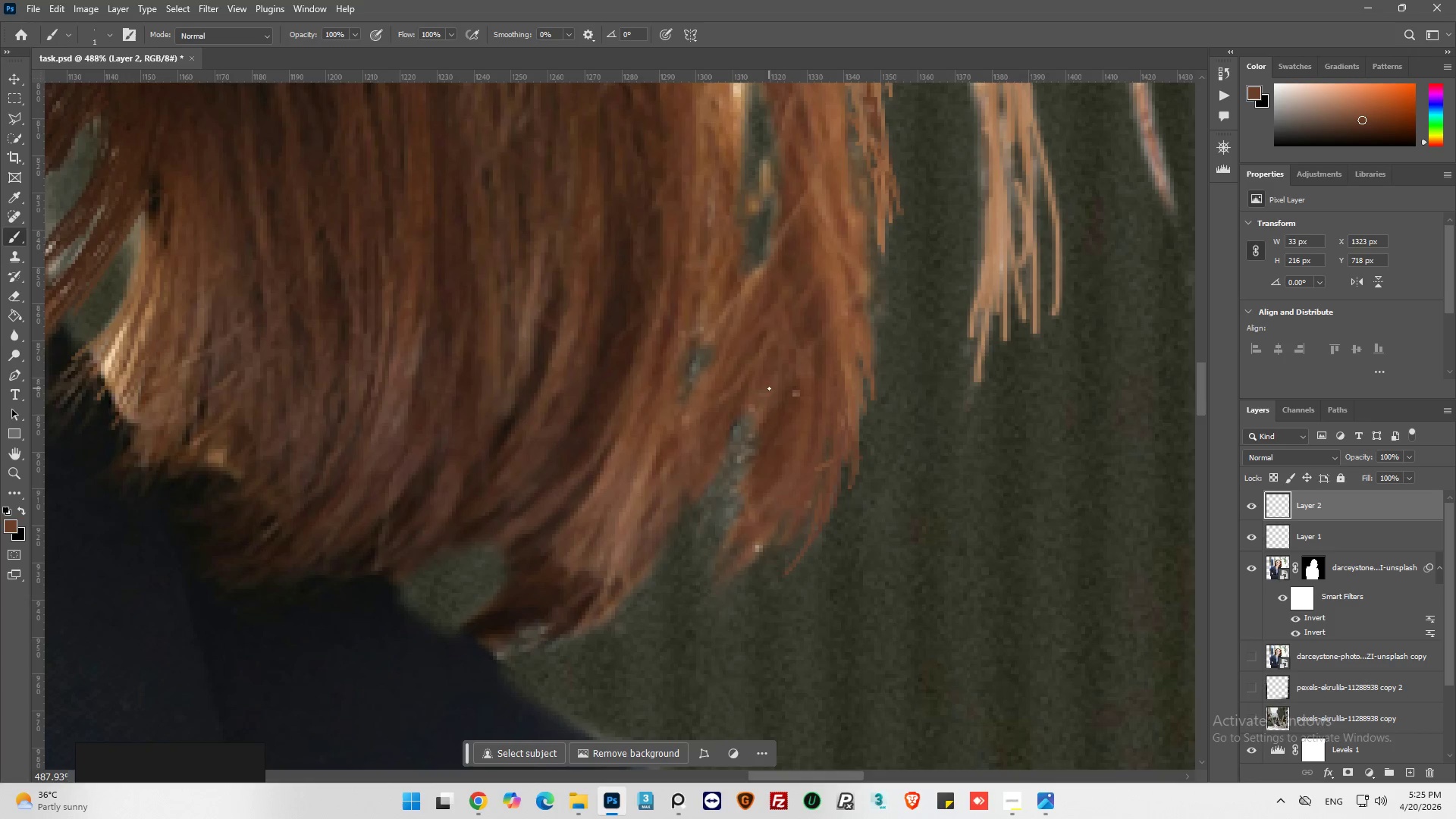 
left_click_drag(start_coordinate=[769, 388], to_coordinate=[712, 518])
 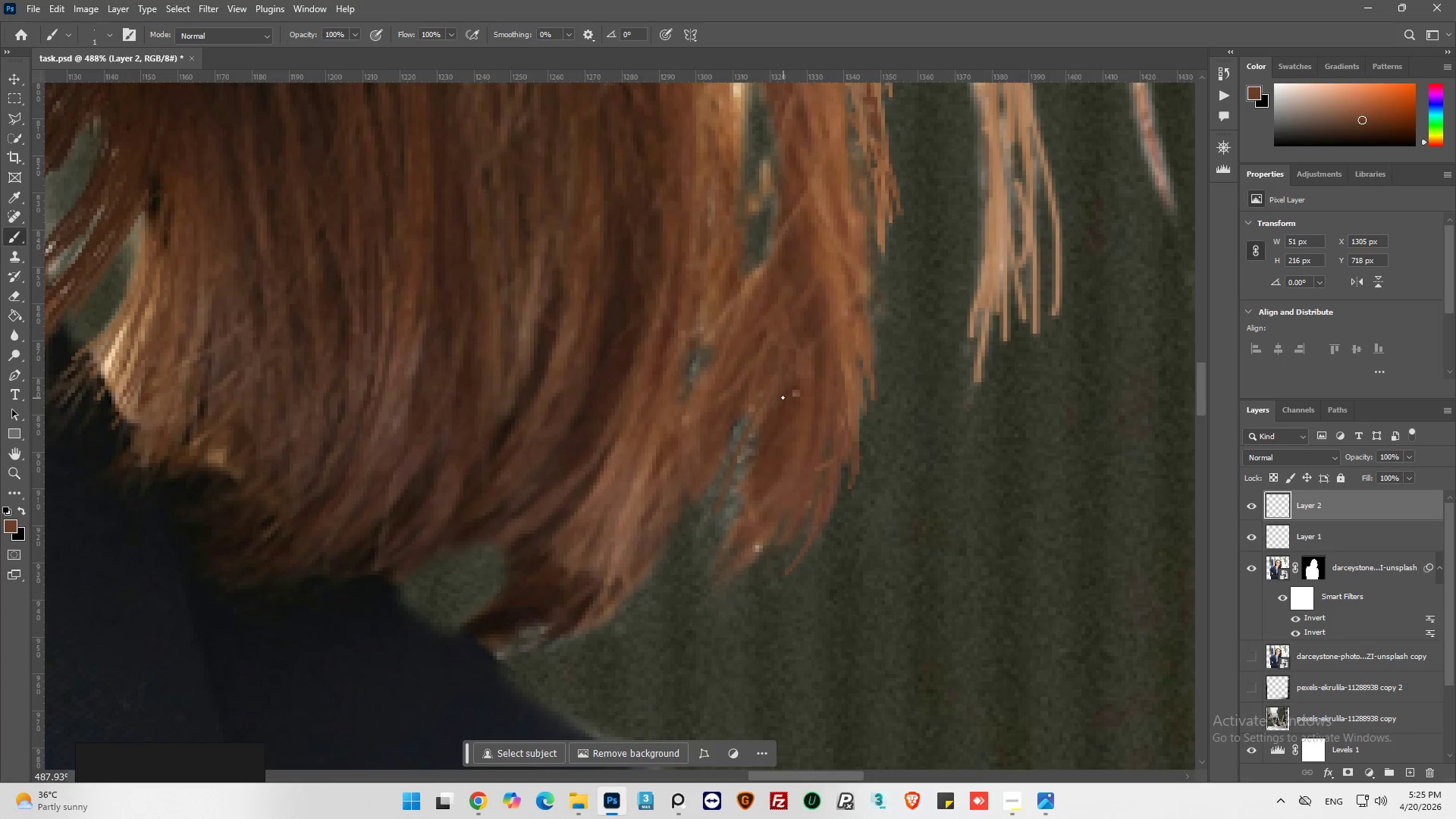 
left_click_drag(start_coordinate=[777, 399], to_coordinate=[743, 466])
 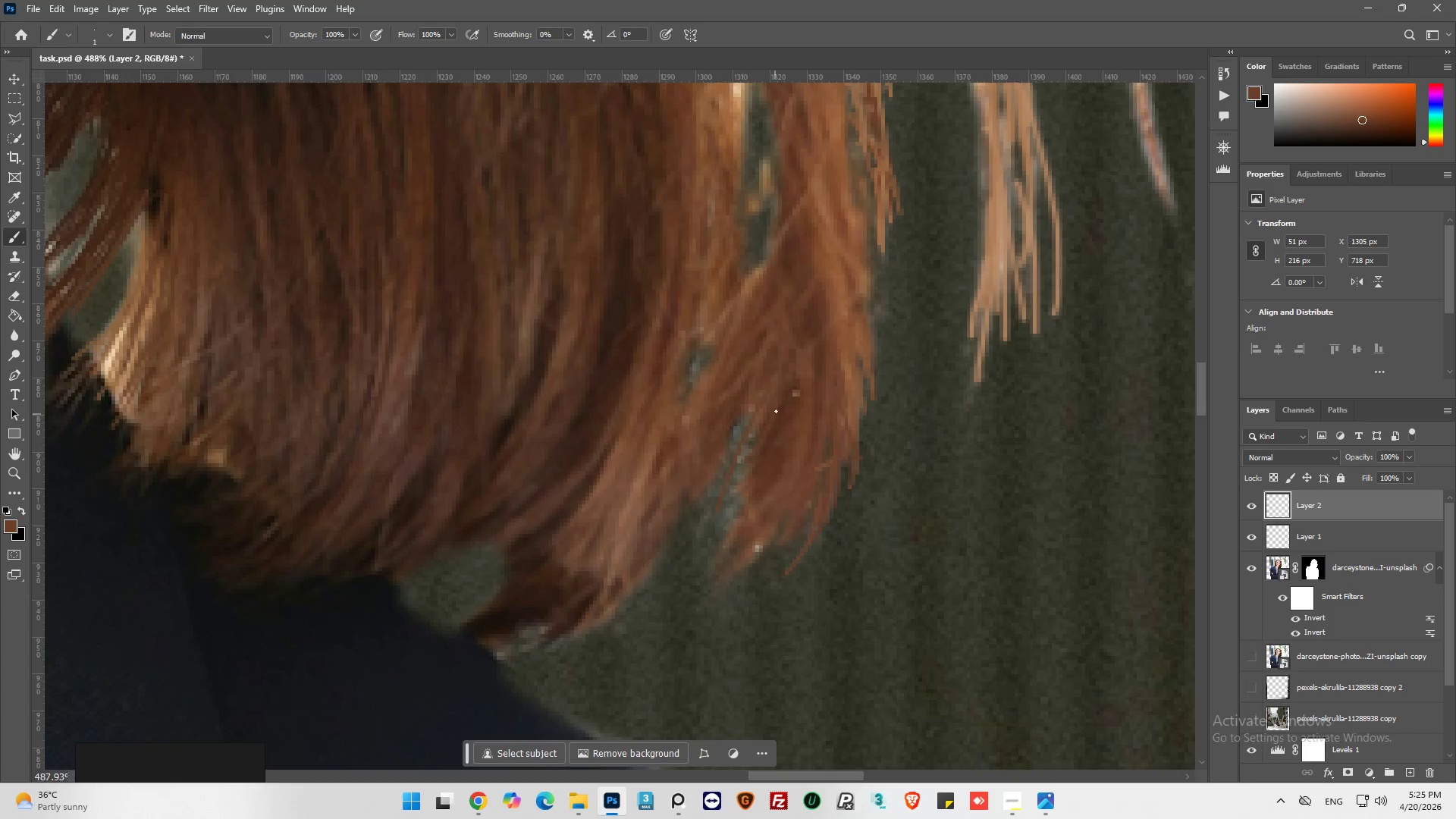 
left_click_drag(start_coordinate=[775, 416], to_coordinate=[738, 477])
 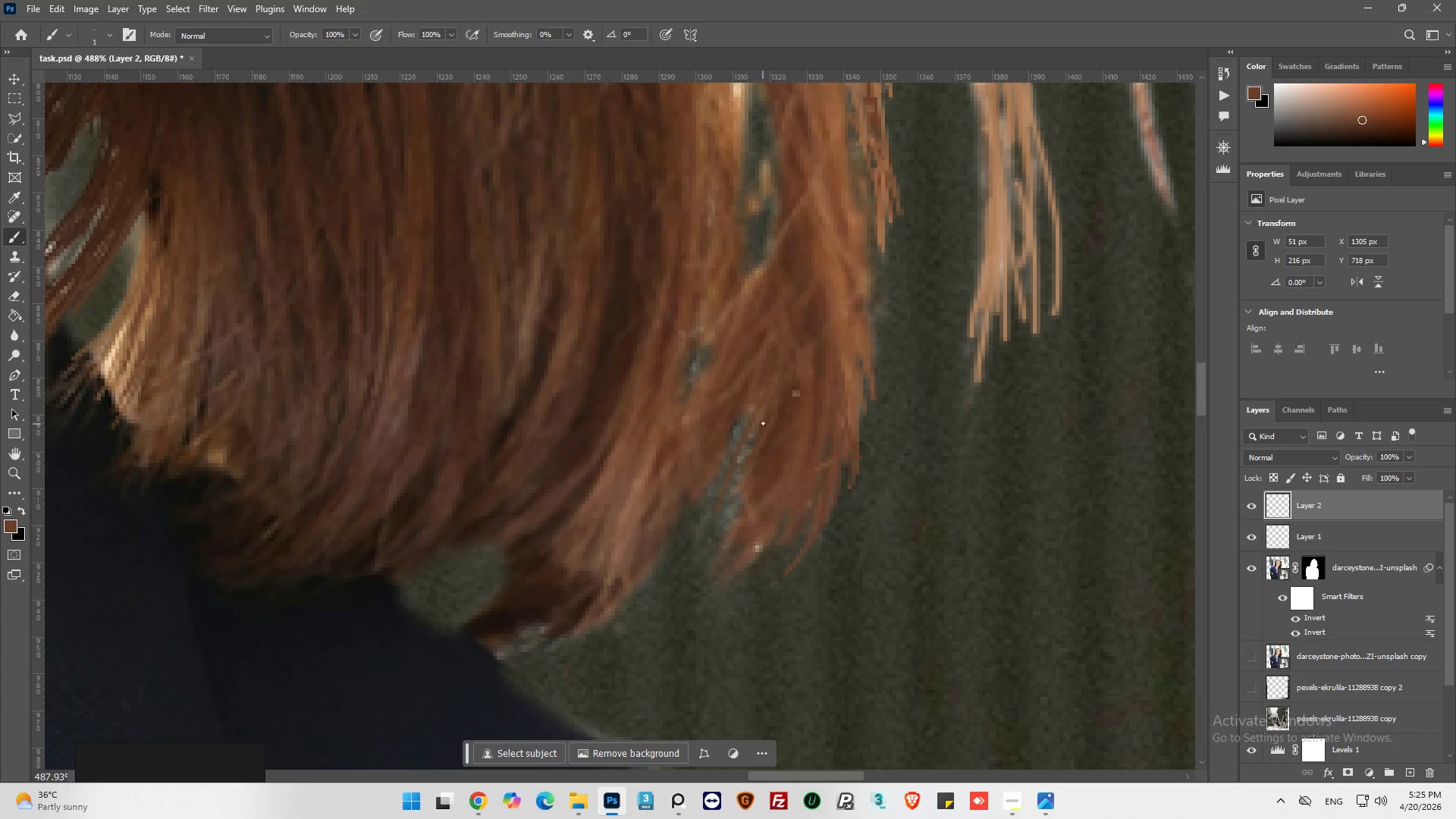 
left_click_drag(start_coordinate=[761, 429], to_coordinate=[728, 476])
 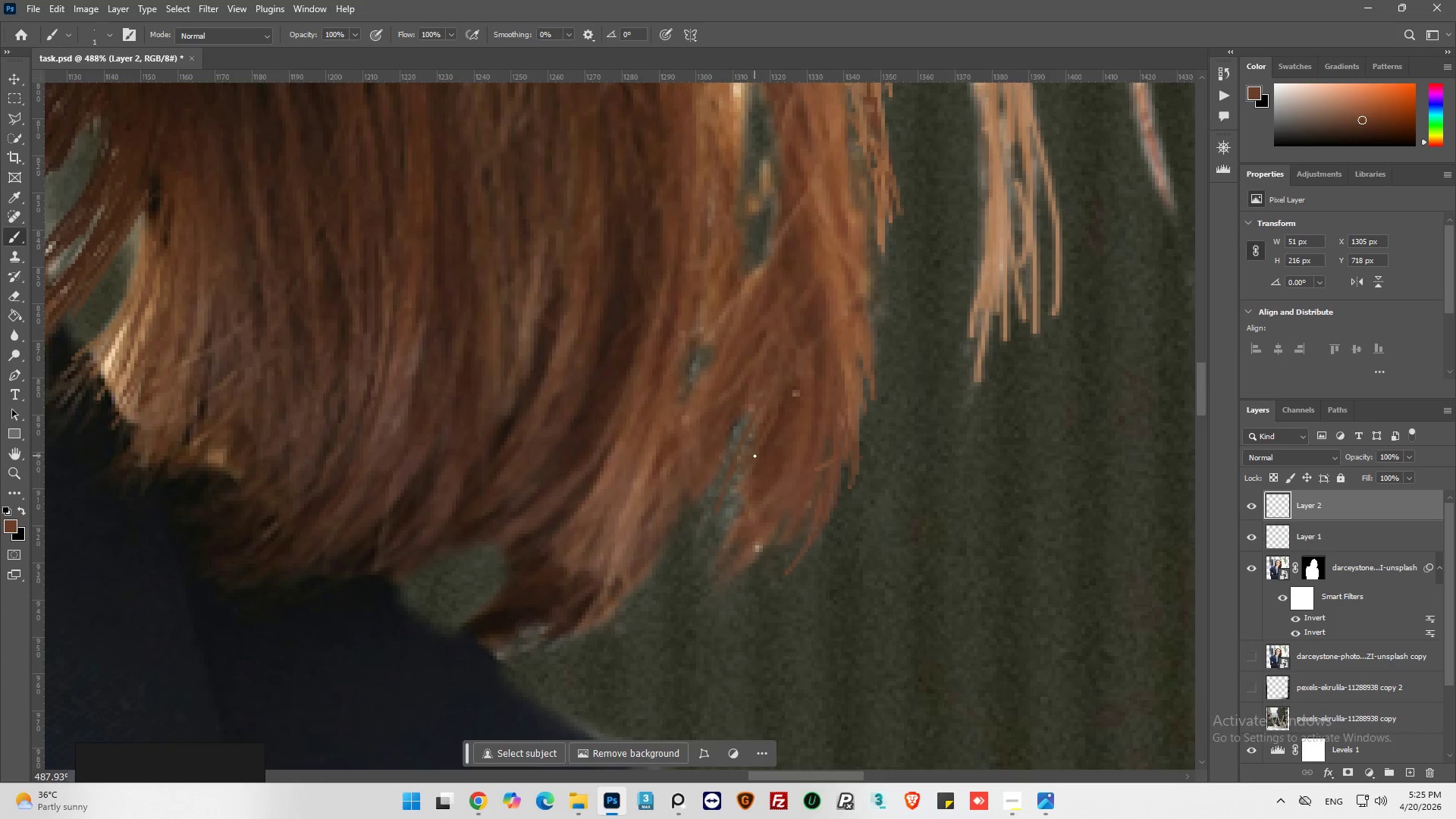 
left_click_drag(start_coordinate=[752, 461], to_coordinate=[723, 493])
 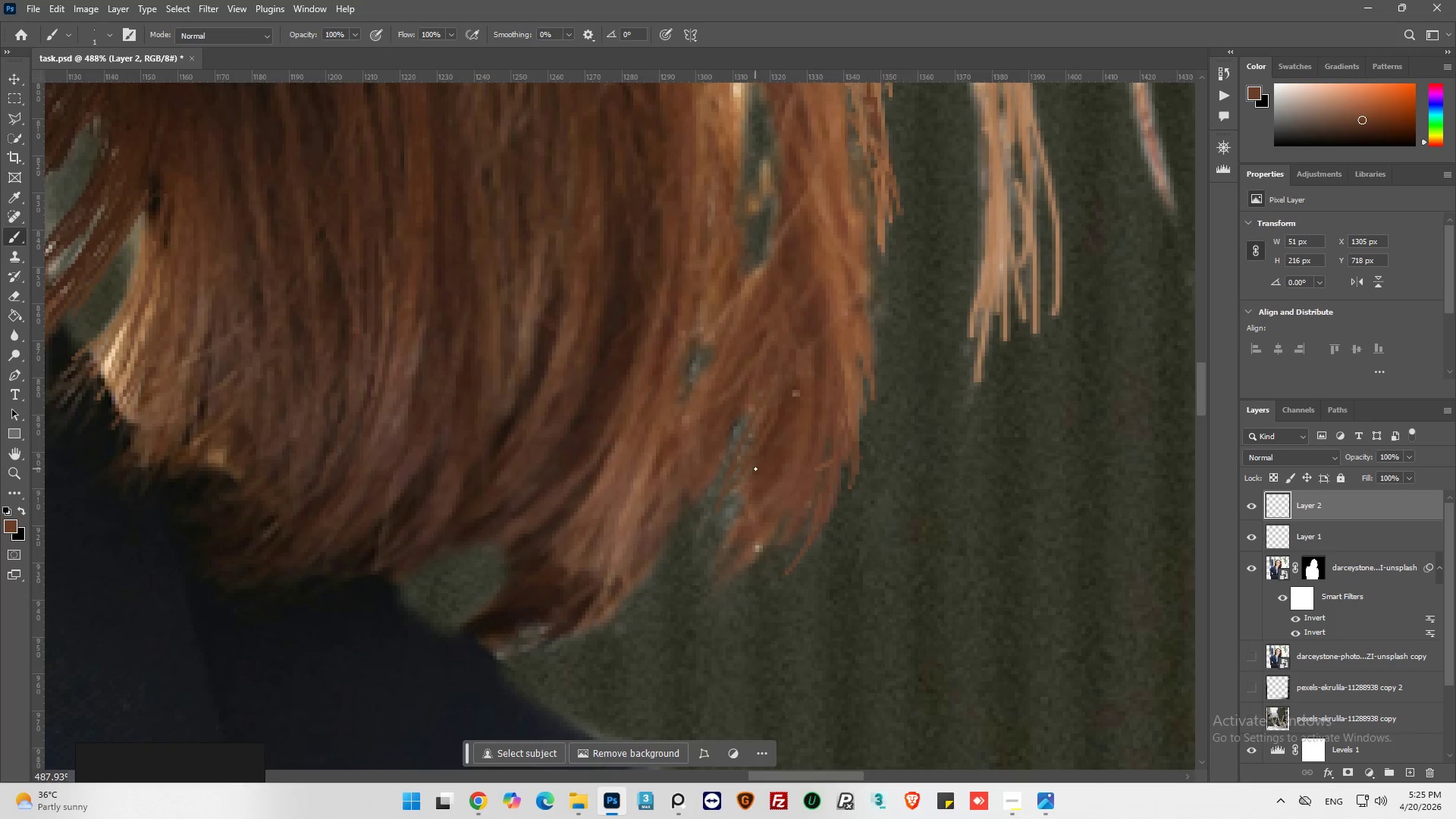 
left_click_drag(start_coordinate=[752, 472], to_coordinate=[730, 500])
 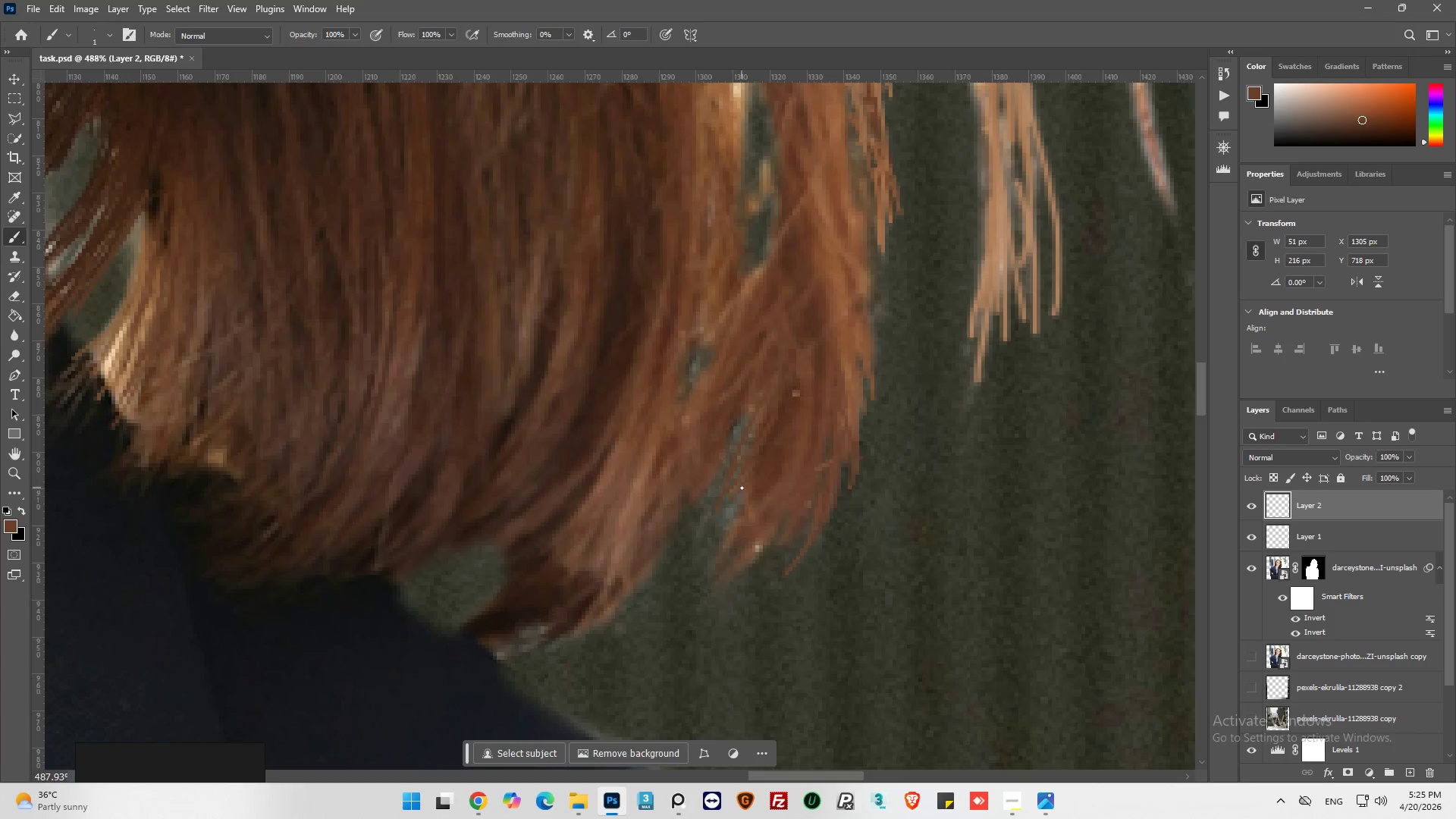 
left_click_drag(start_coordinate=[742, 488], to_coordinate=[719, 508])
 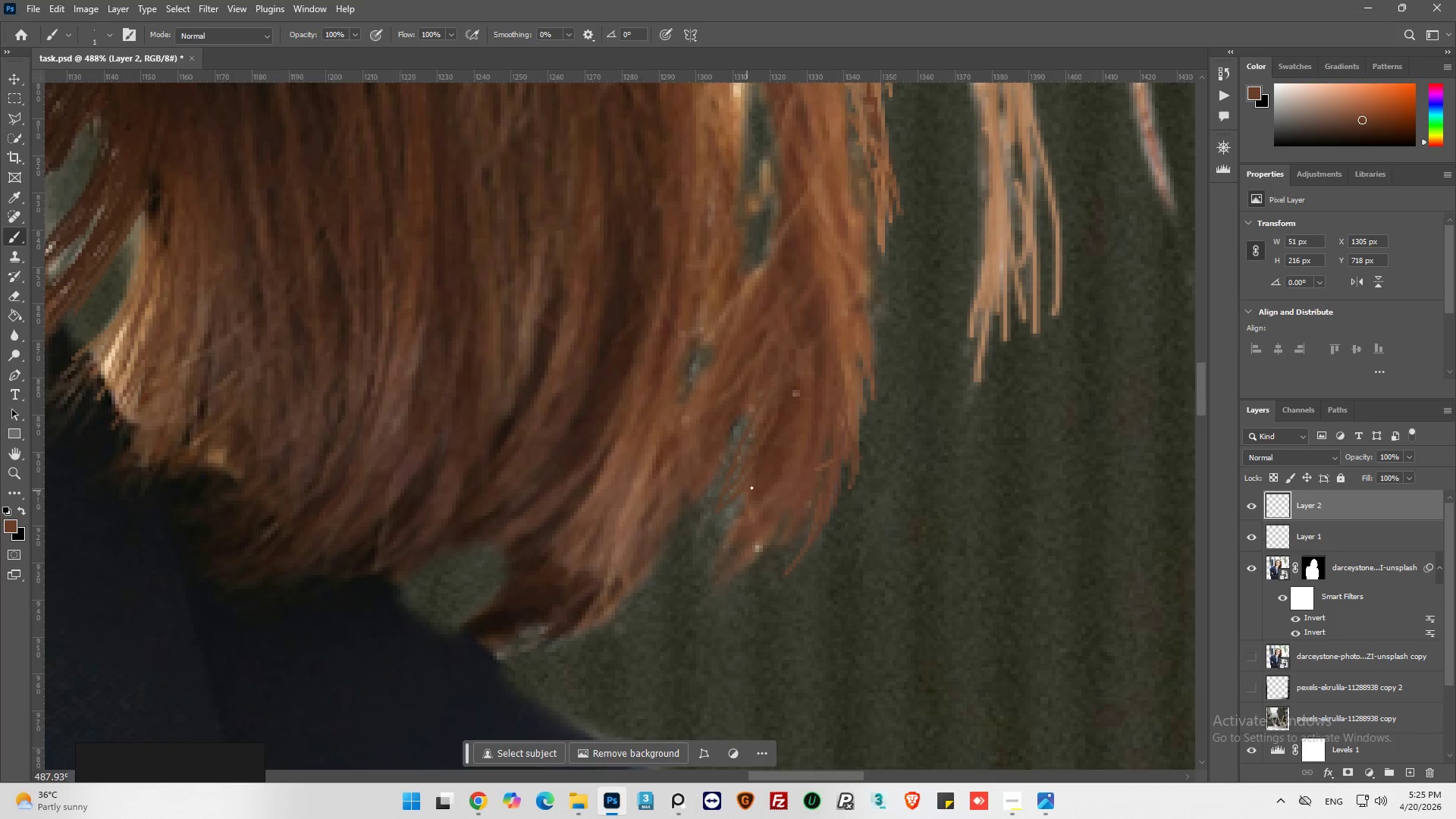 
left_click_drag(start_coordinate=[752, 487], to_coordinate=[712, 522])
 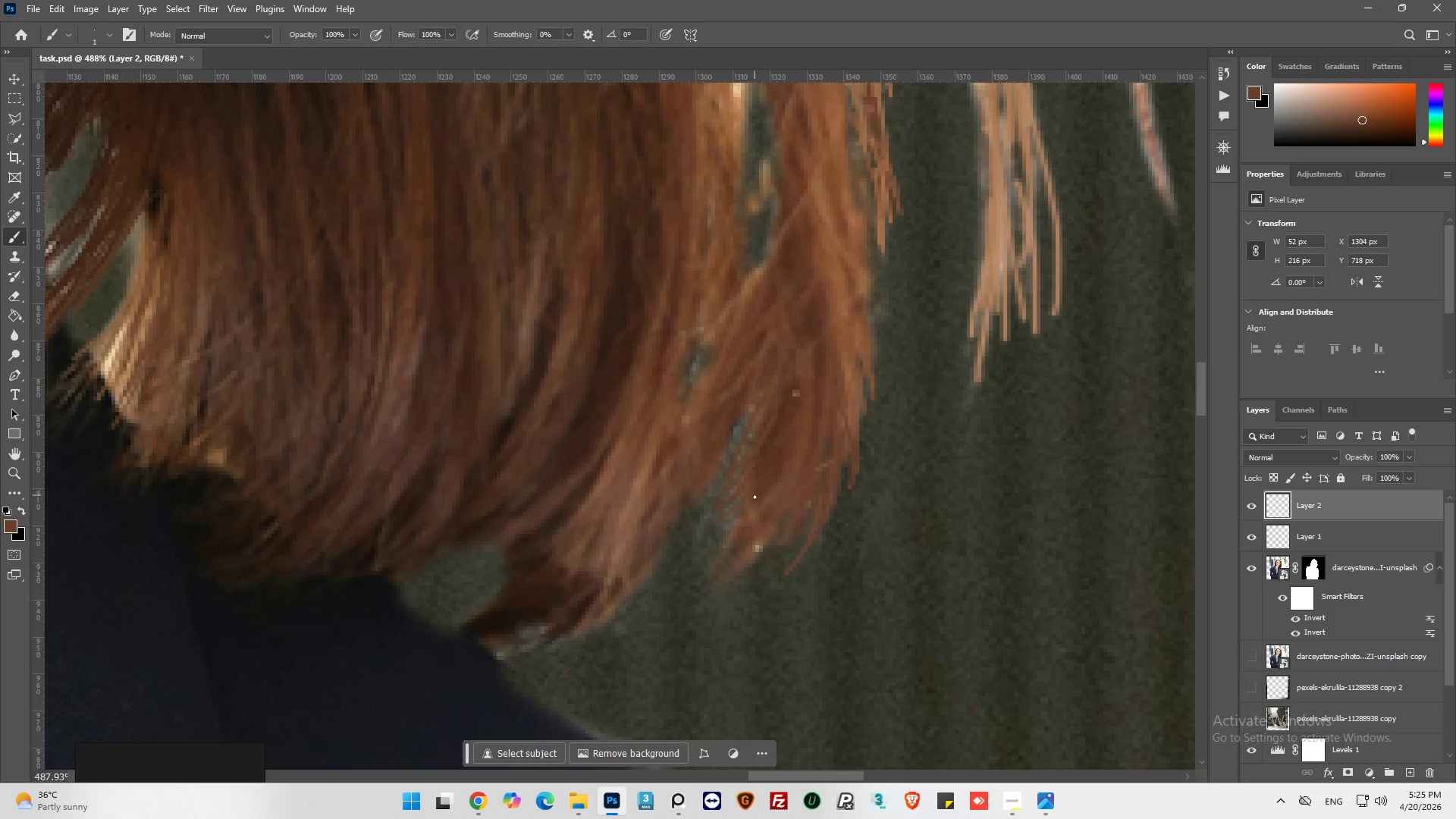 
left_click_drag(start_coordinate=[754, 499], to_coordinate=[724, 532])
 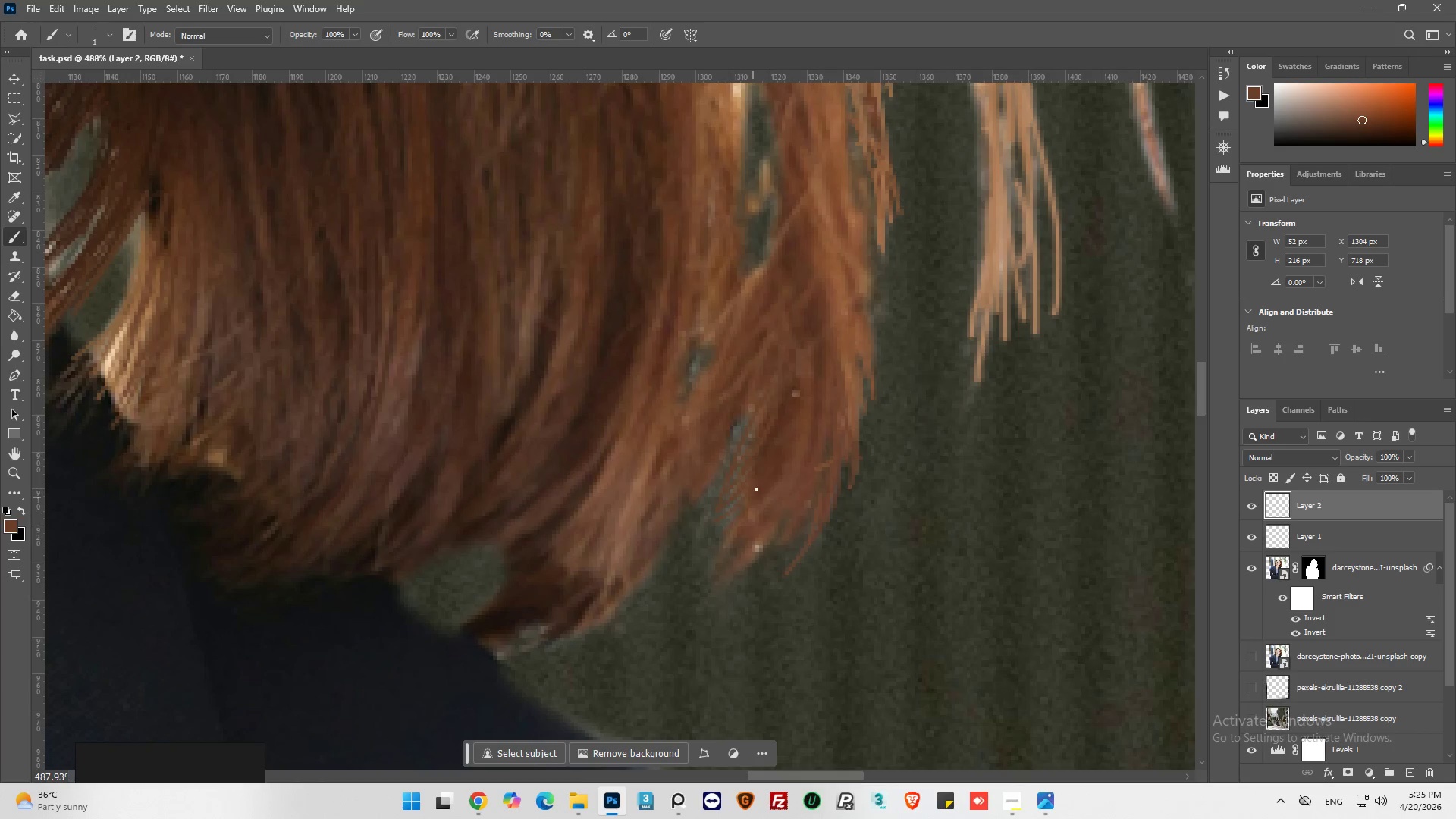 
left_click_drag(start_coordinate=[751, 495], to_coordinate=[708, 541])
 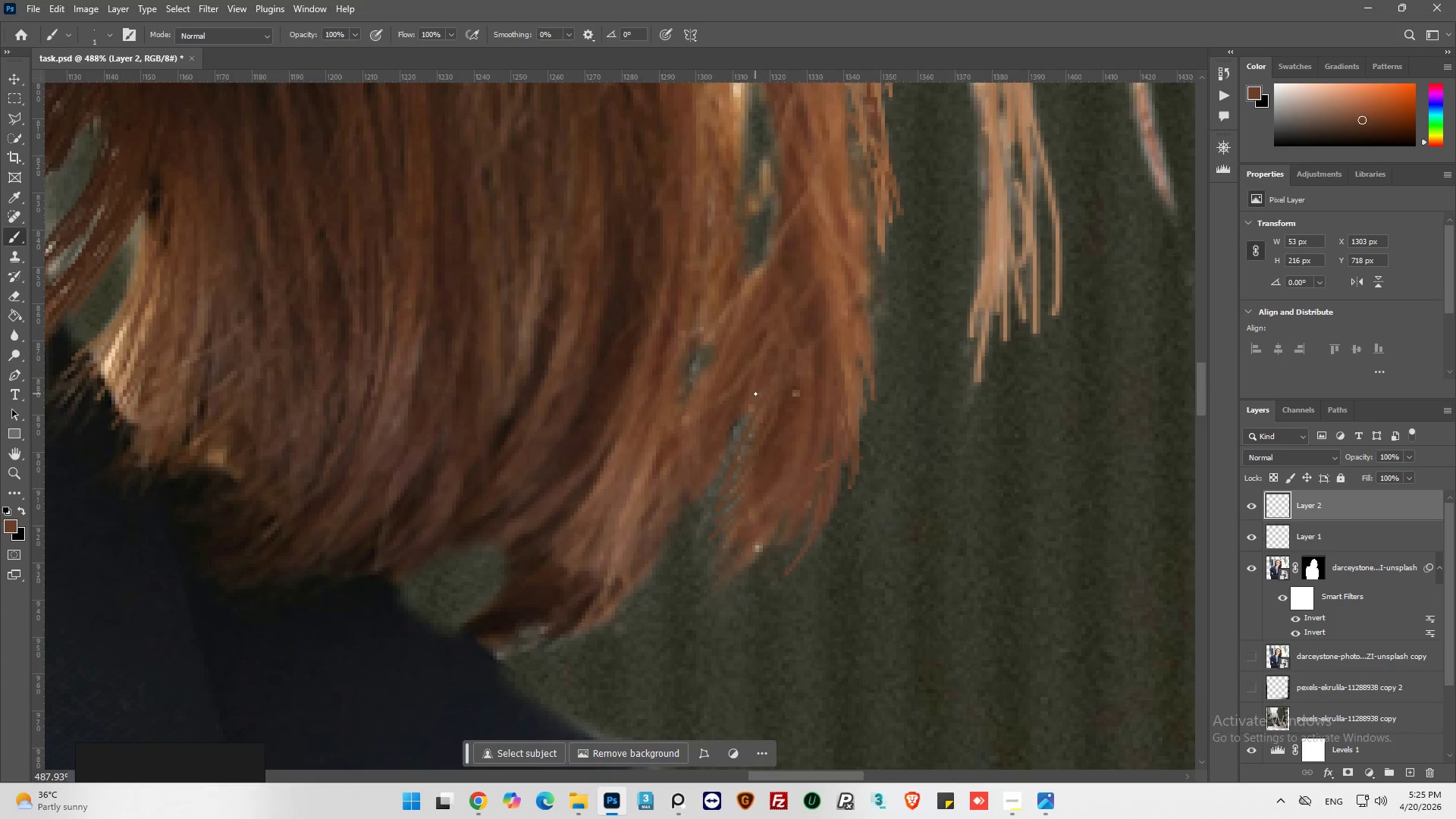 
left_click_drag(start_coordinate=[755, 394], to_coordinate=[725, 463])
 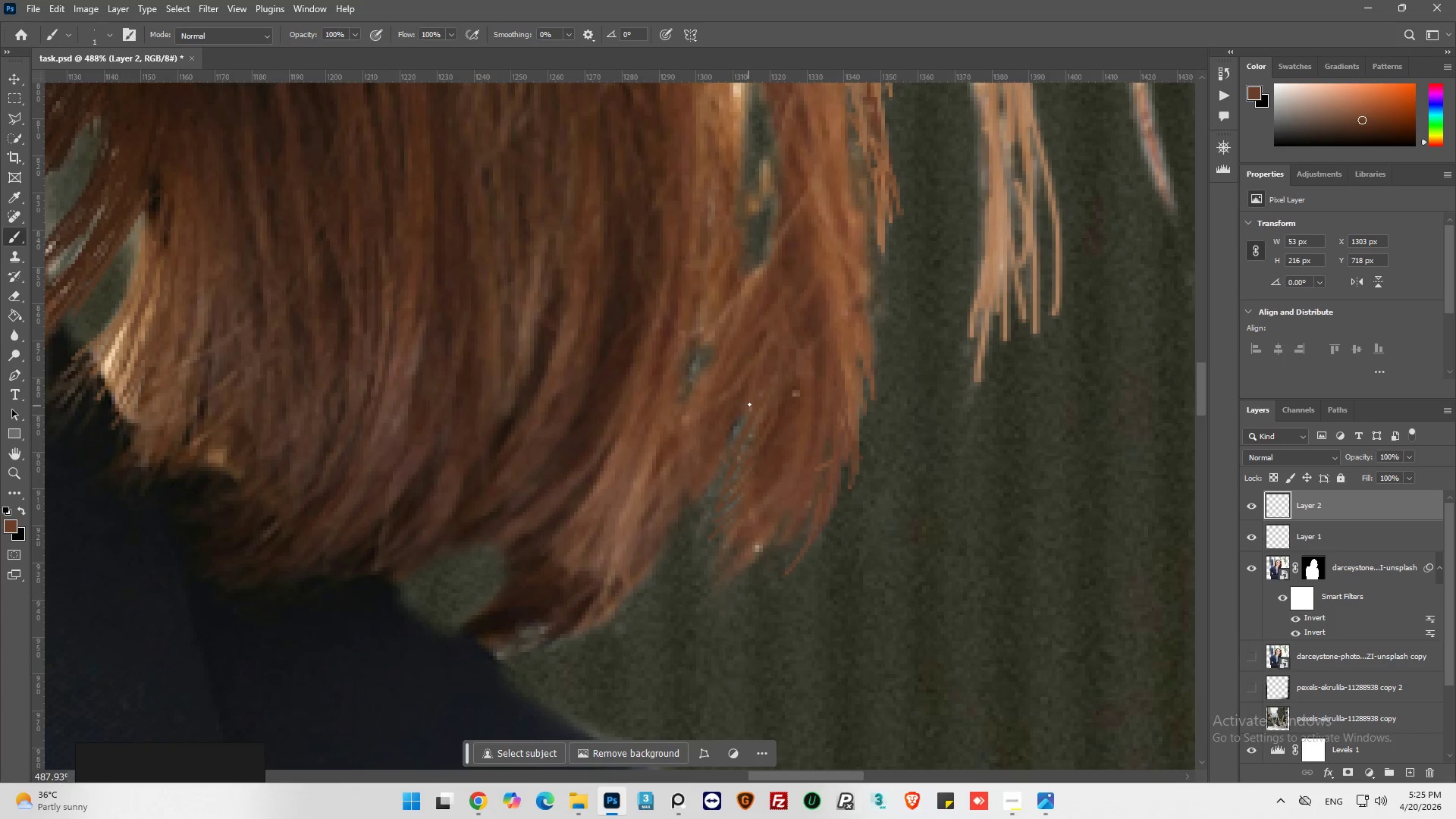 
left_click_drag(start_coordinate=[749, 404], to_coordinate=[723, 465])
 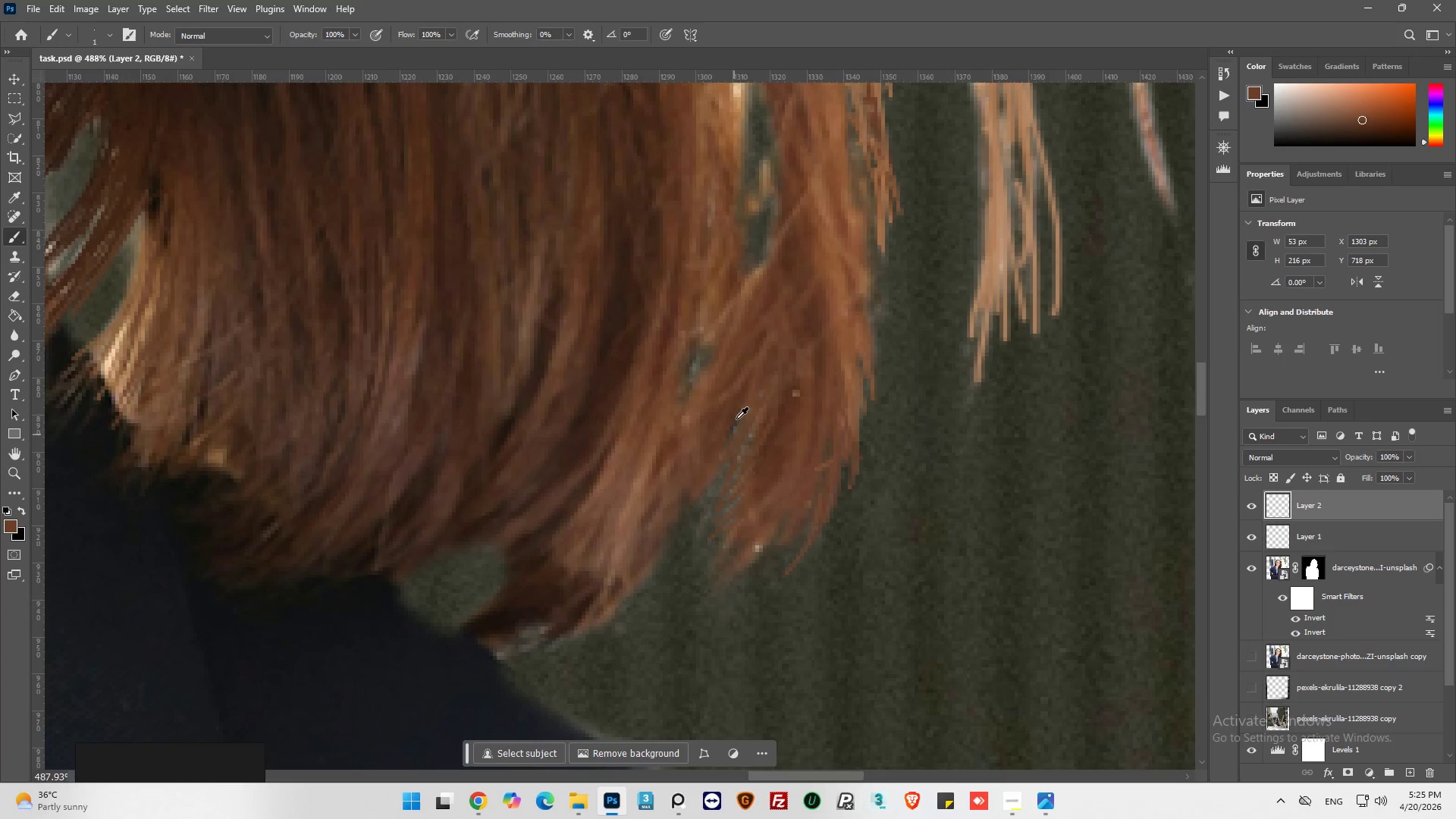 
hold_key(key=AltLeft, duration=0.47)
left_click([737, 406])
 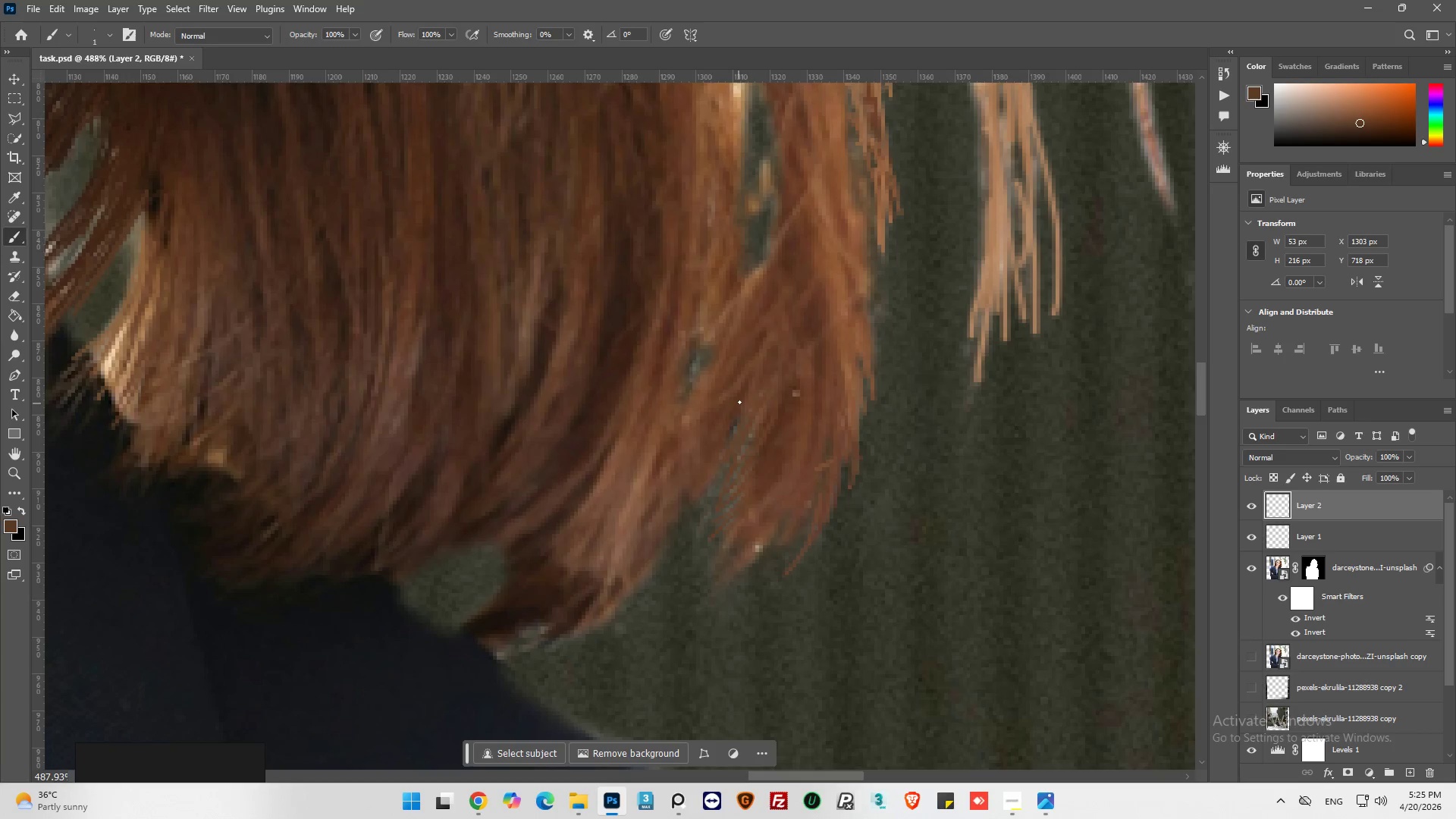 
left_click_drag(start_coordinate=[739, 402], to_coordinate=[714, 486])
 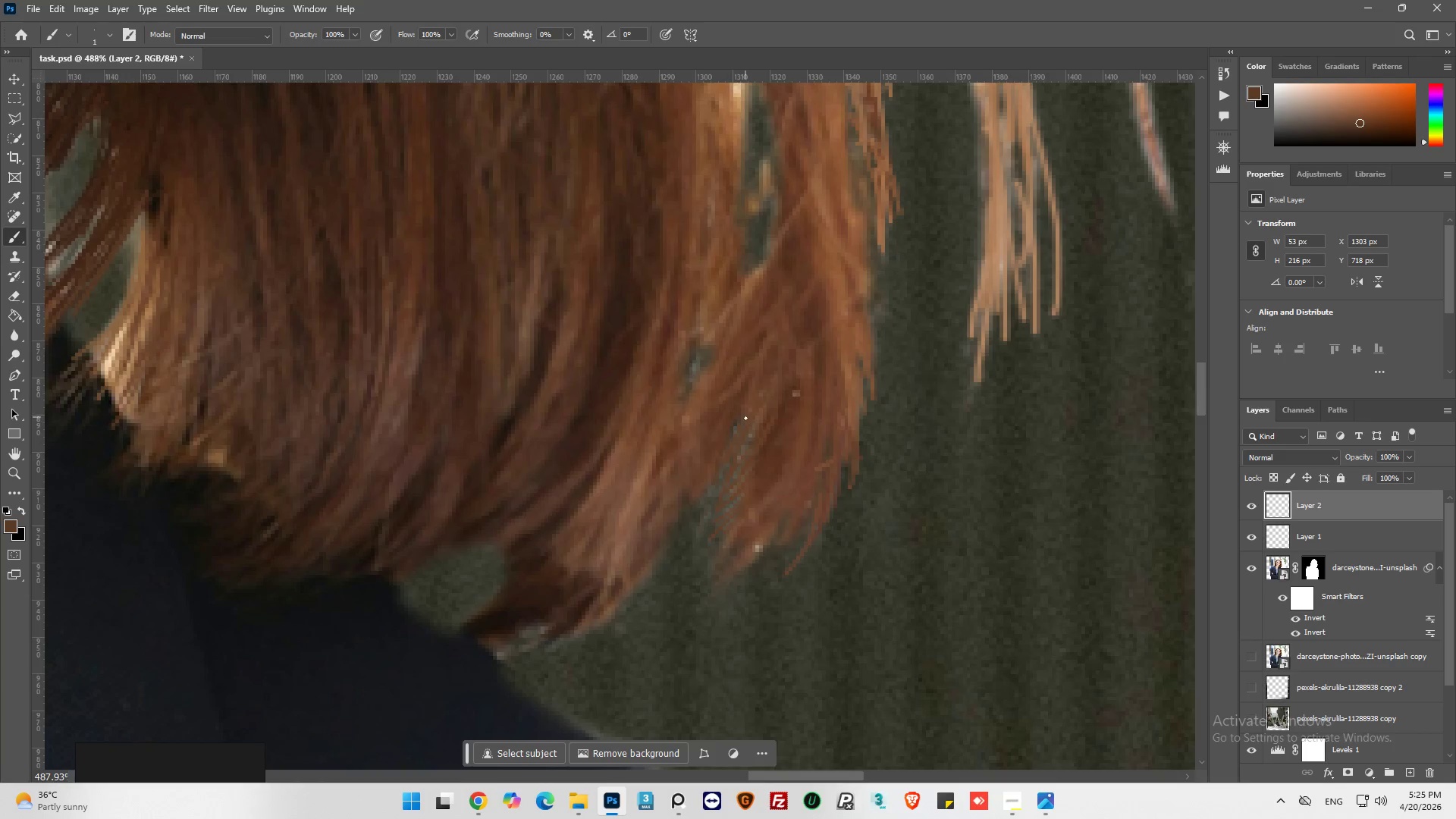 
left_click_drag(start_coordinate=[745, 417], to_coordinate=[731, 479])
 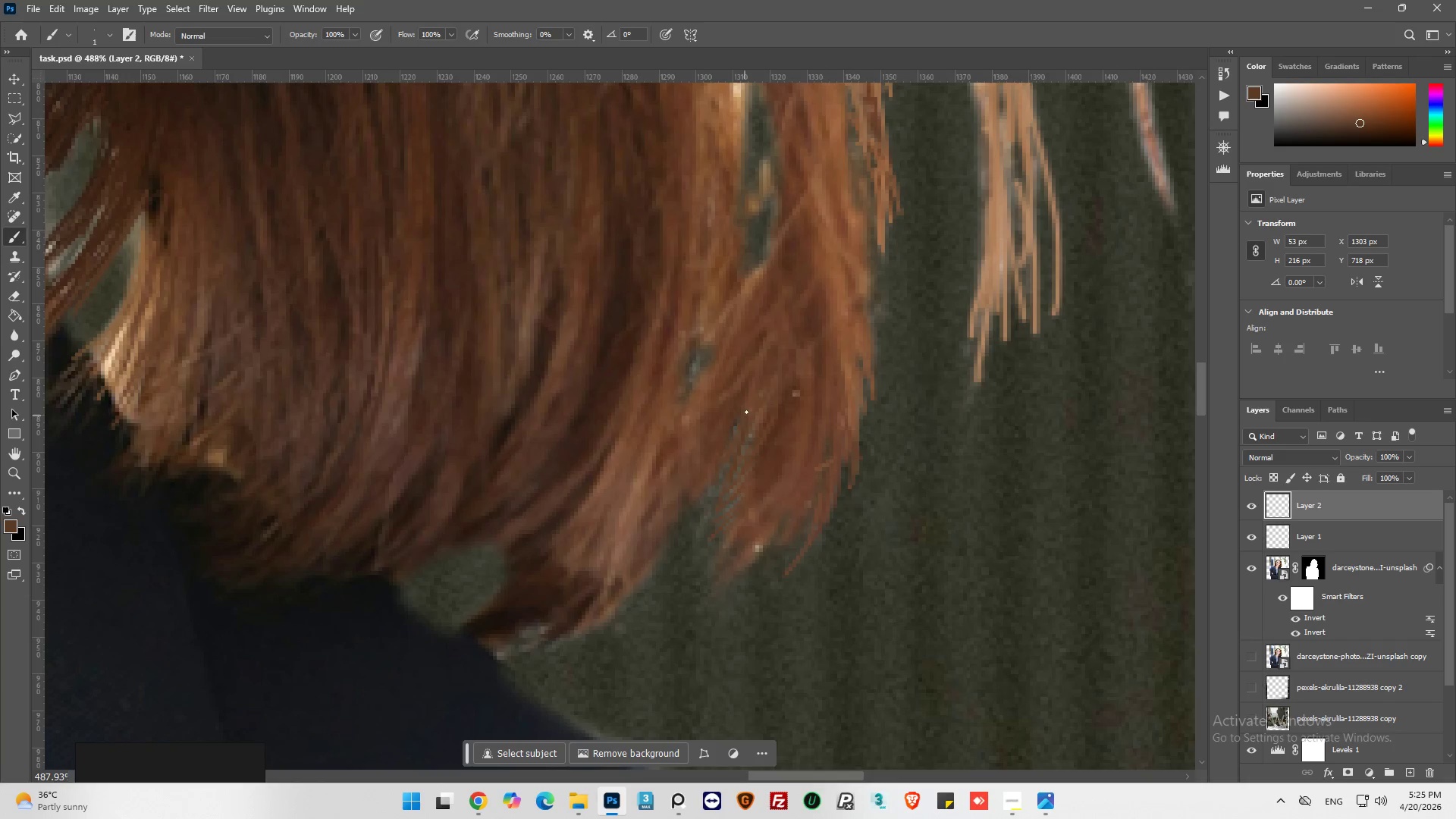 
left_click_drag(start_coordinate=[746, 412], to_coordinate=[721, 481])
 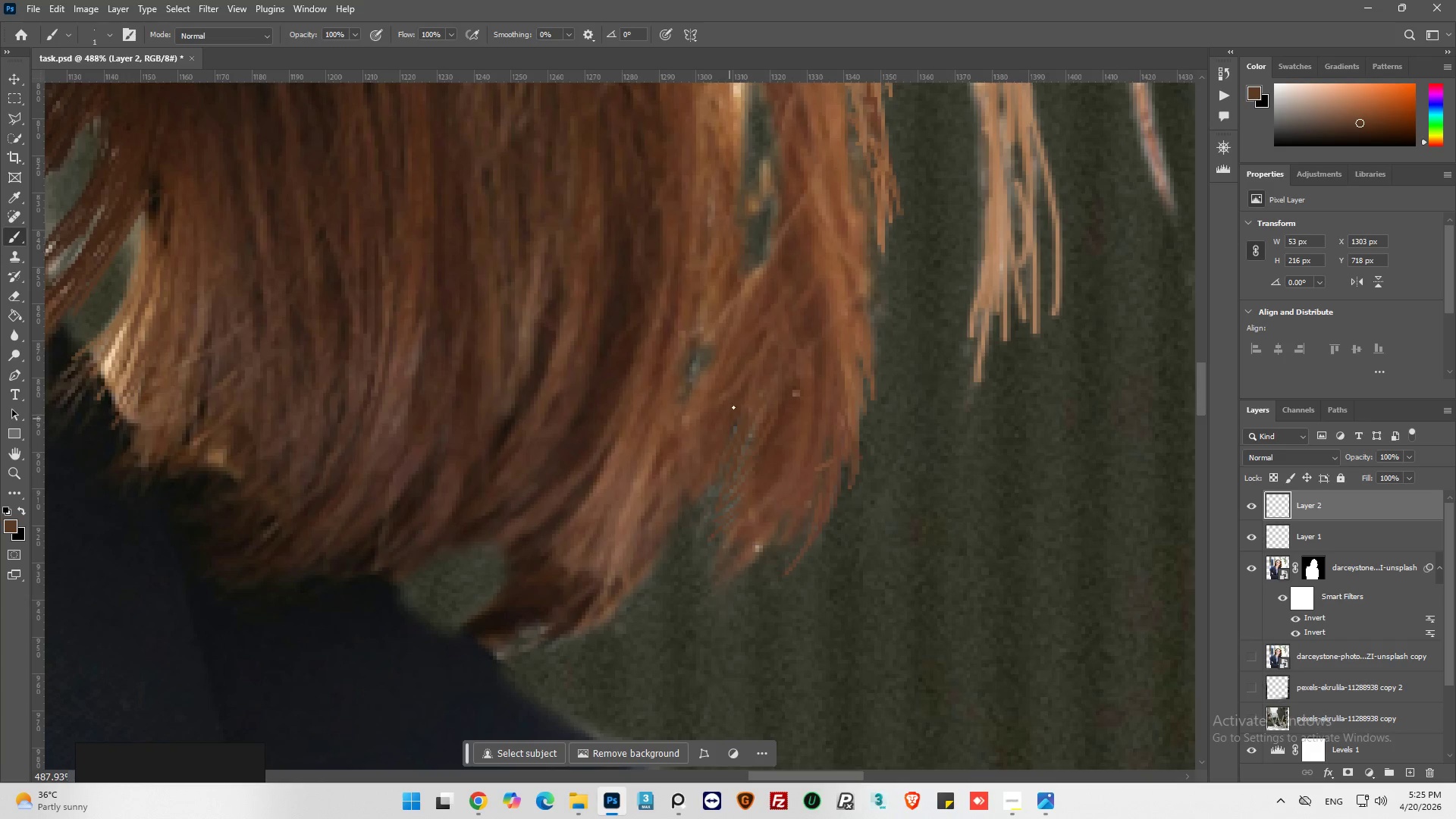 
left_click_drag(start_coordinate=[734, 409], to_coordinate=[715, 493])
 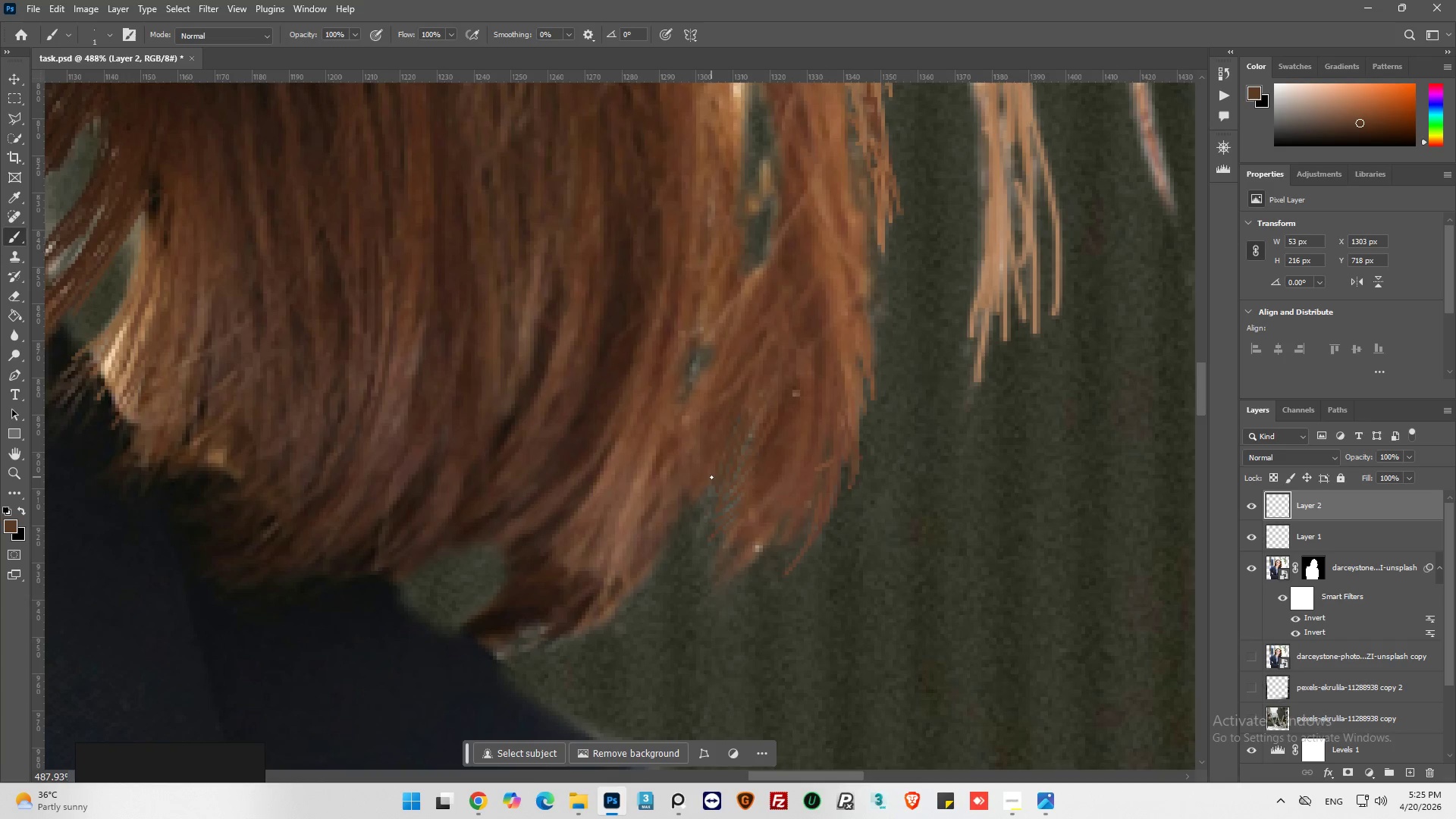 
left_click_drag(start_coordinate=[711, 481], to_coordinate=[686, 535])
 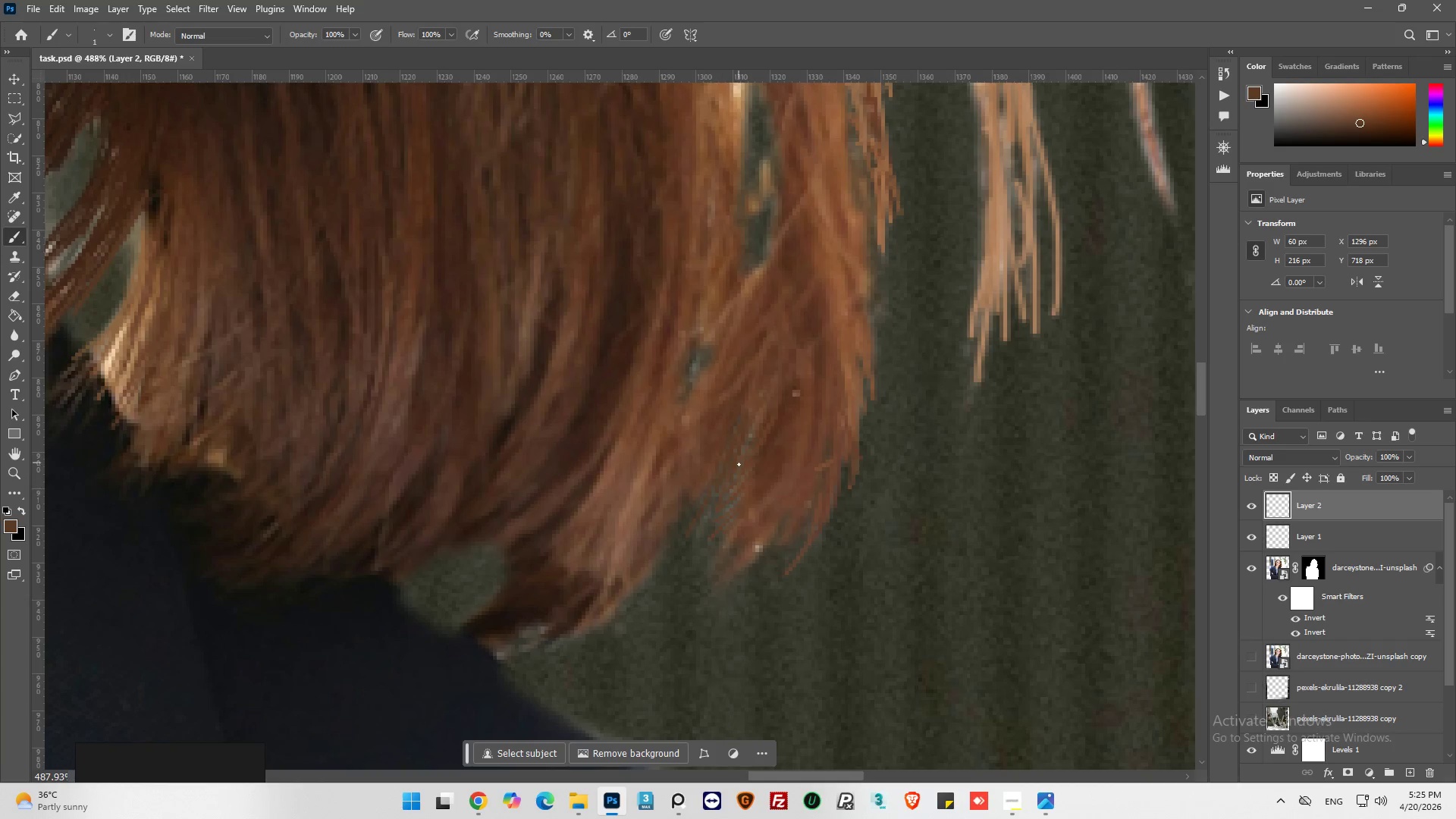 
left_click_drag(start_coordinate=[726, 493], to_coordinate=[690, 557])
 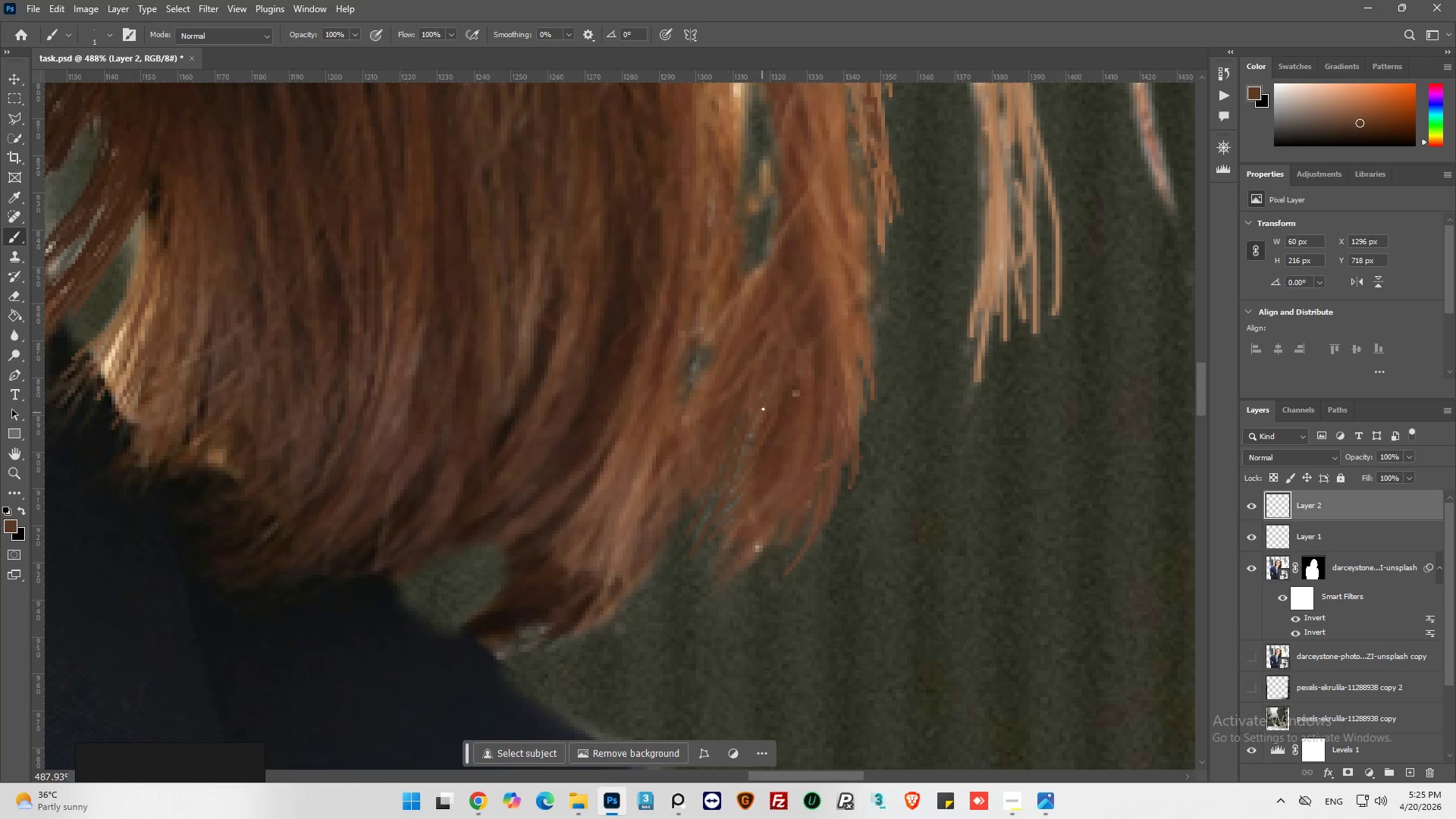 
left_click_drag(start_coordinate=[763, 409], to_coordinate=[742, 456])
 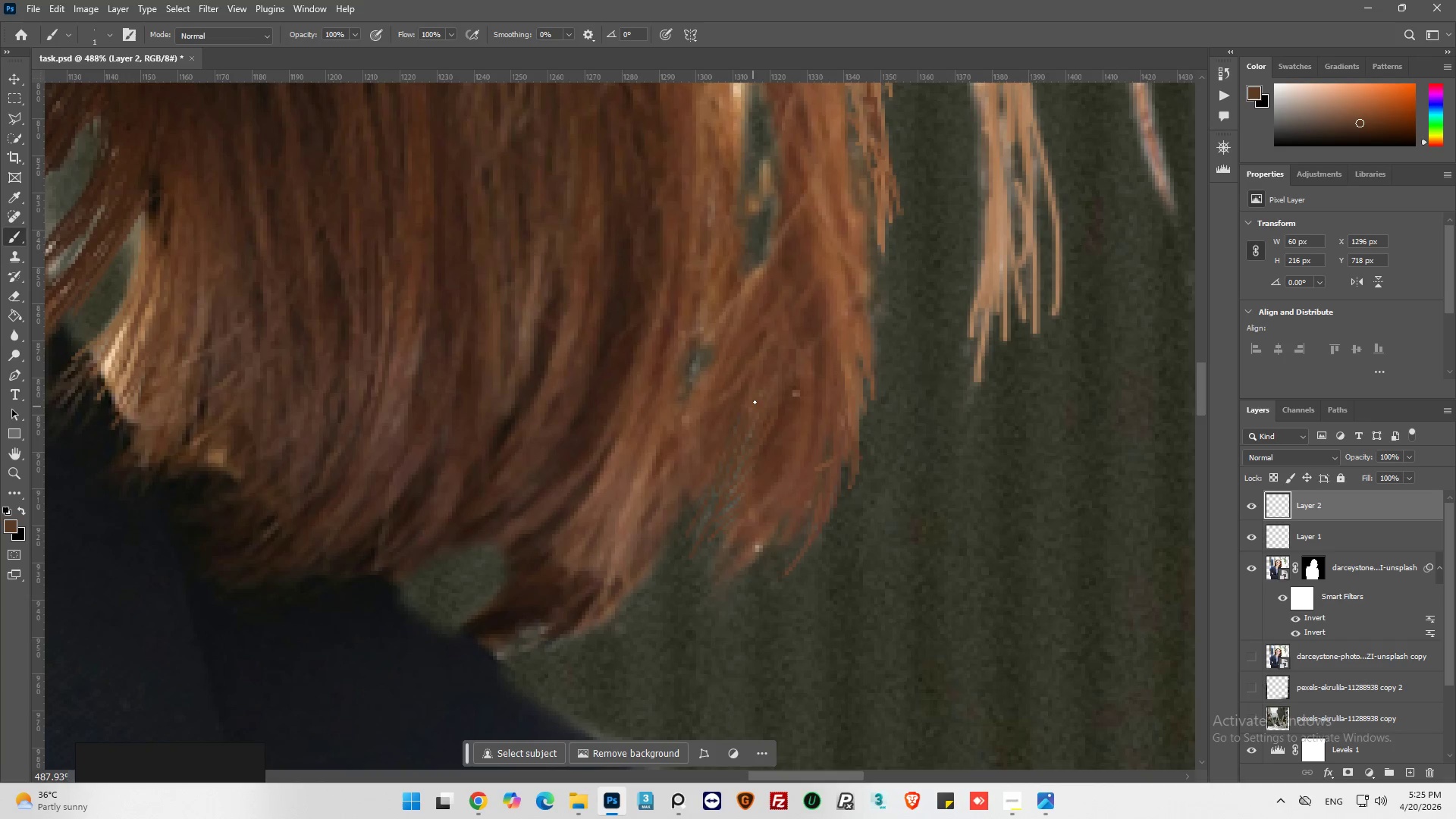 
left_click_drag(start_coordinate=[755, 404], to_coordinate=[727, 463])
 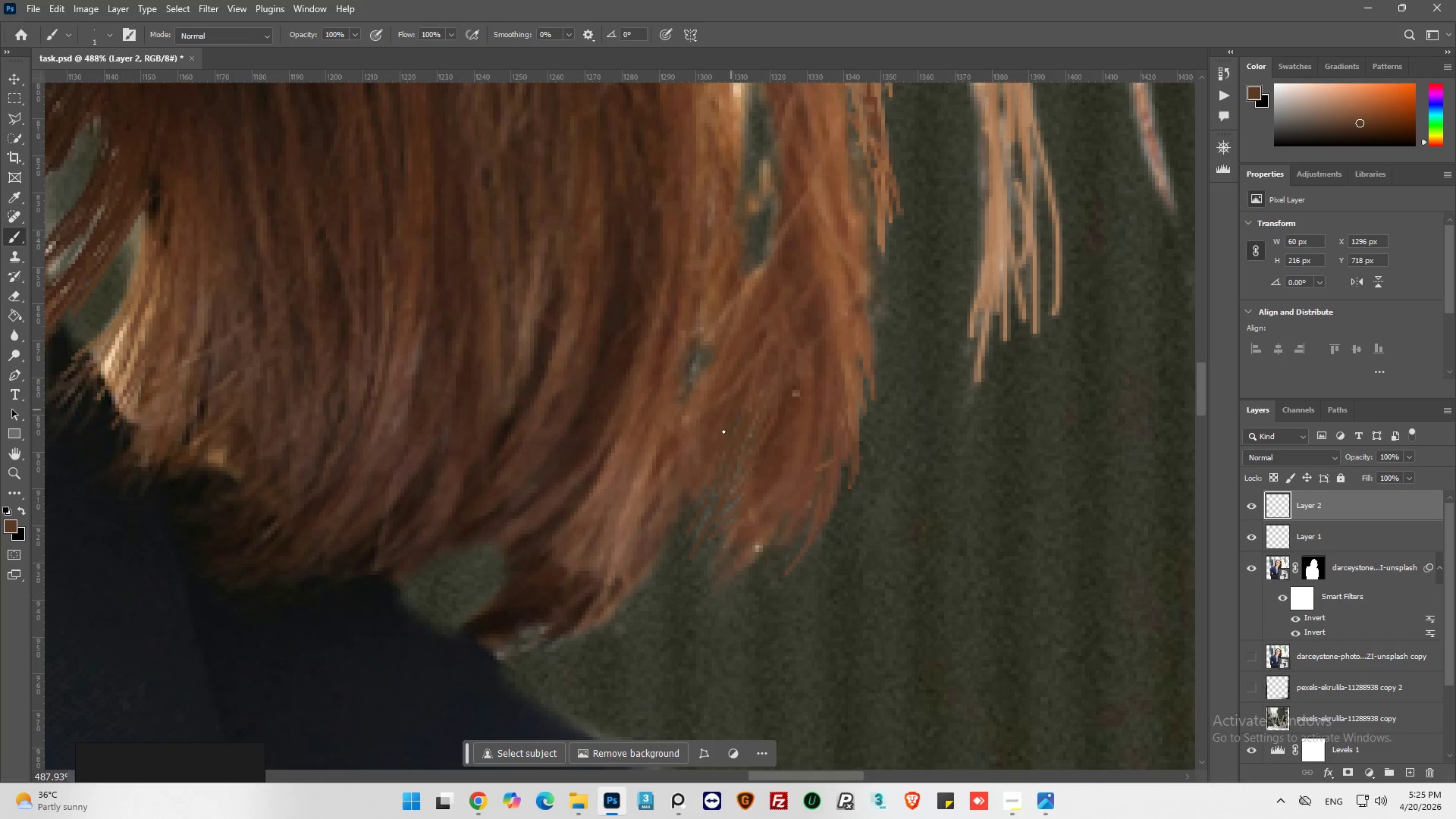 
left_click_drag(start_coordinate=[731, 410], to_coordinate=[720, 439])
 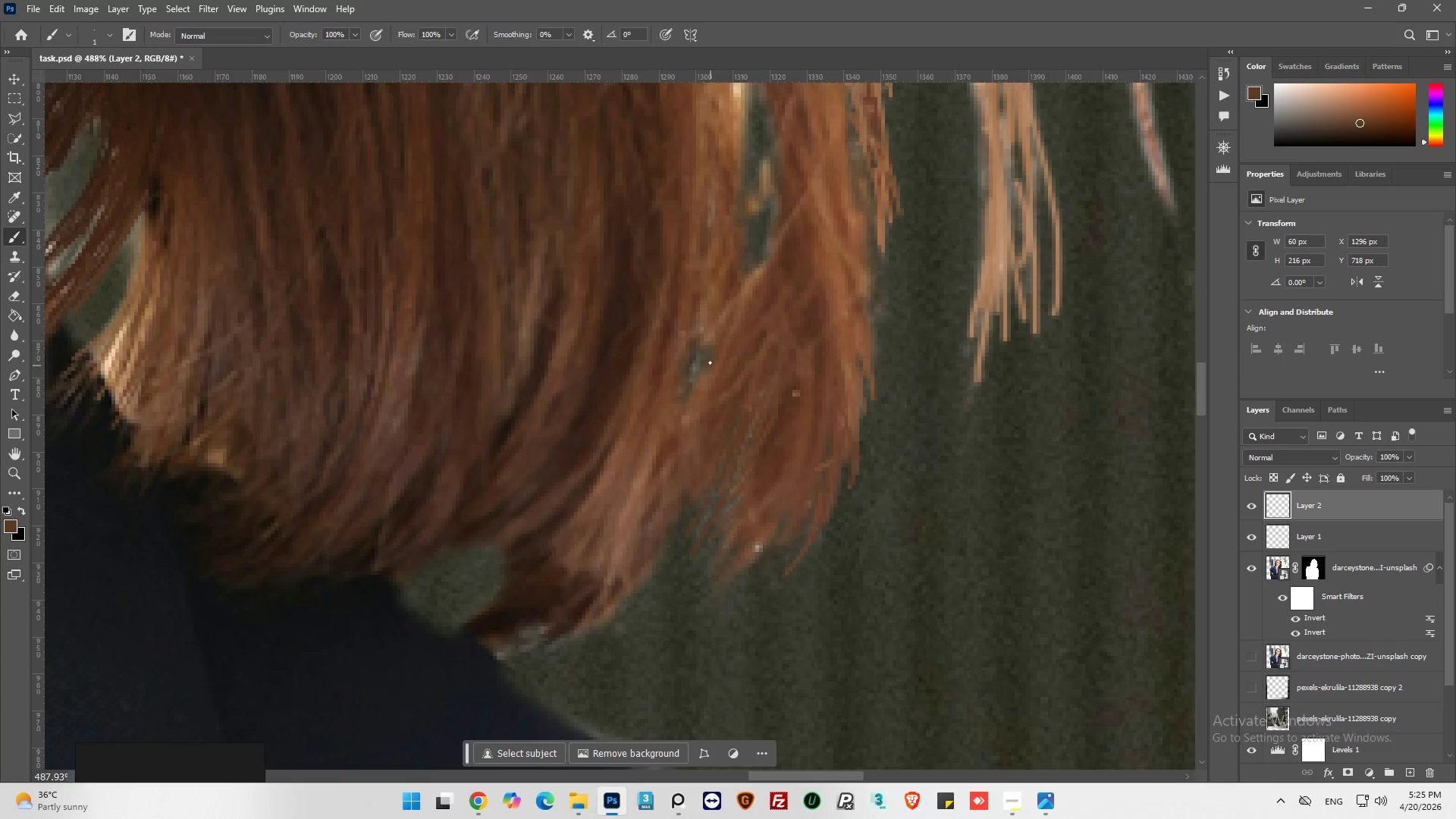 
hold_key(key=AltLeft, duration=0.45)
left_click_drag(start_coordinate=[739, 305], to_coordinate=[739, 309])
 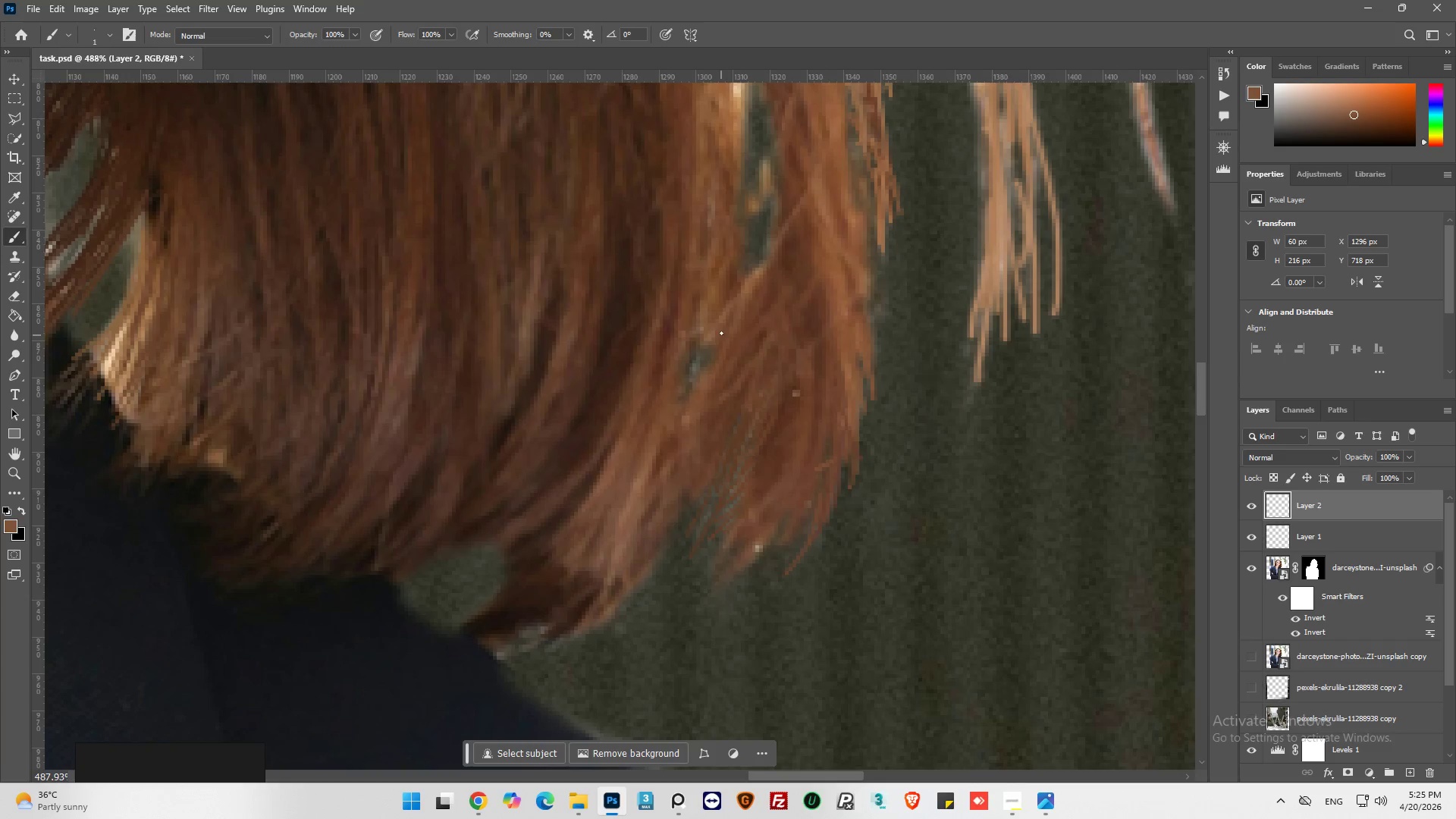 
left_click_drag(start_coordinate=[719, 329], to_coordinate=[671, 400])
 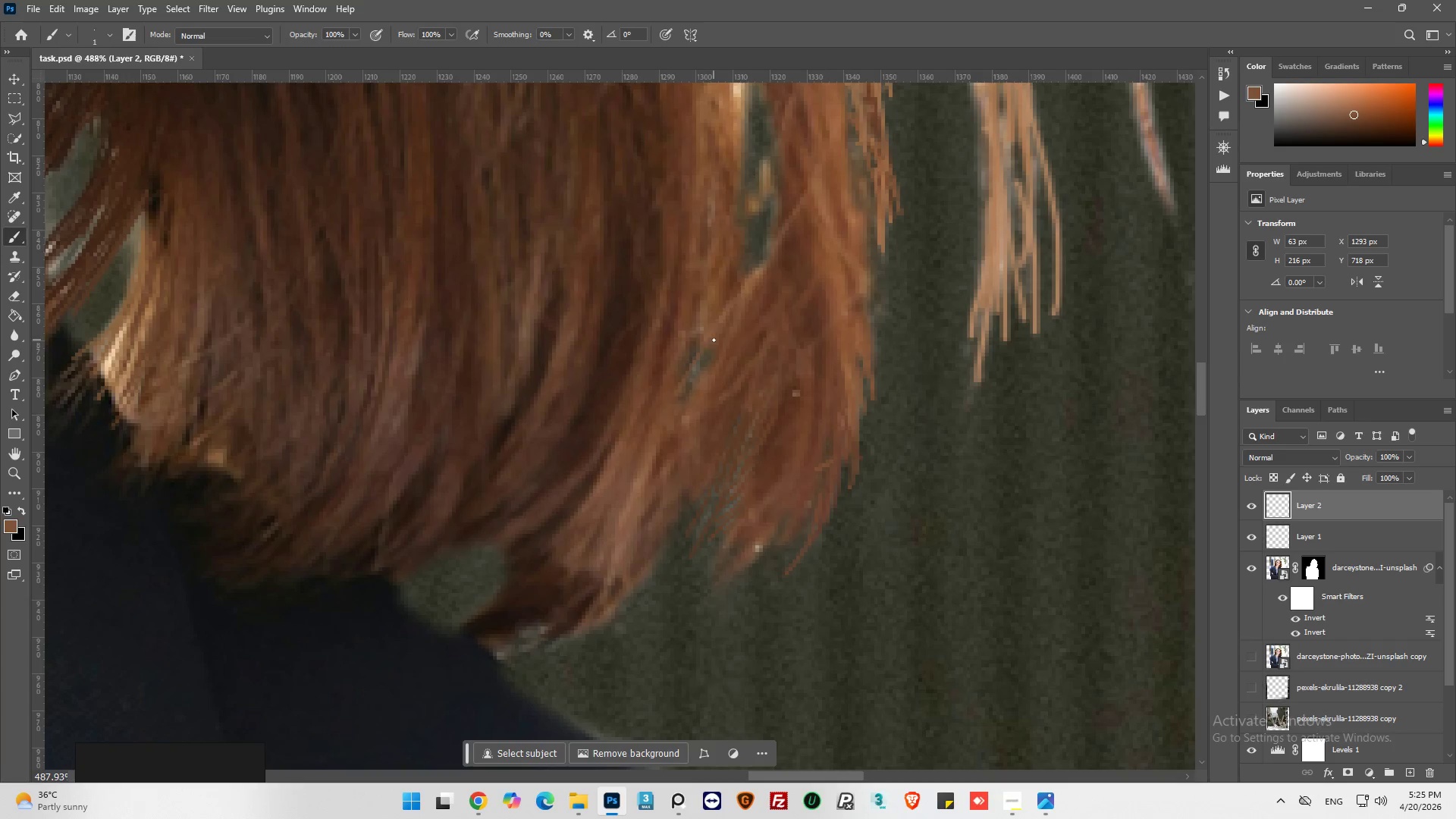 
left_click_drag(start_coordinate=[714, 340], to_coordinate=[678, 394])
 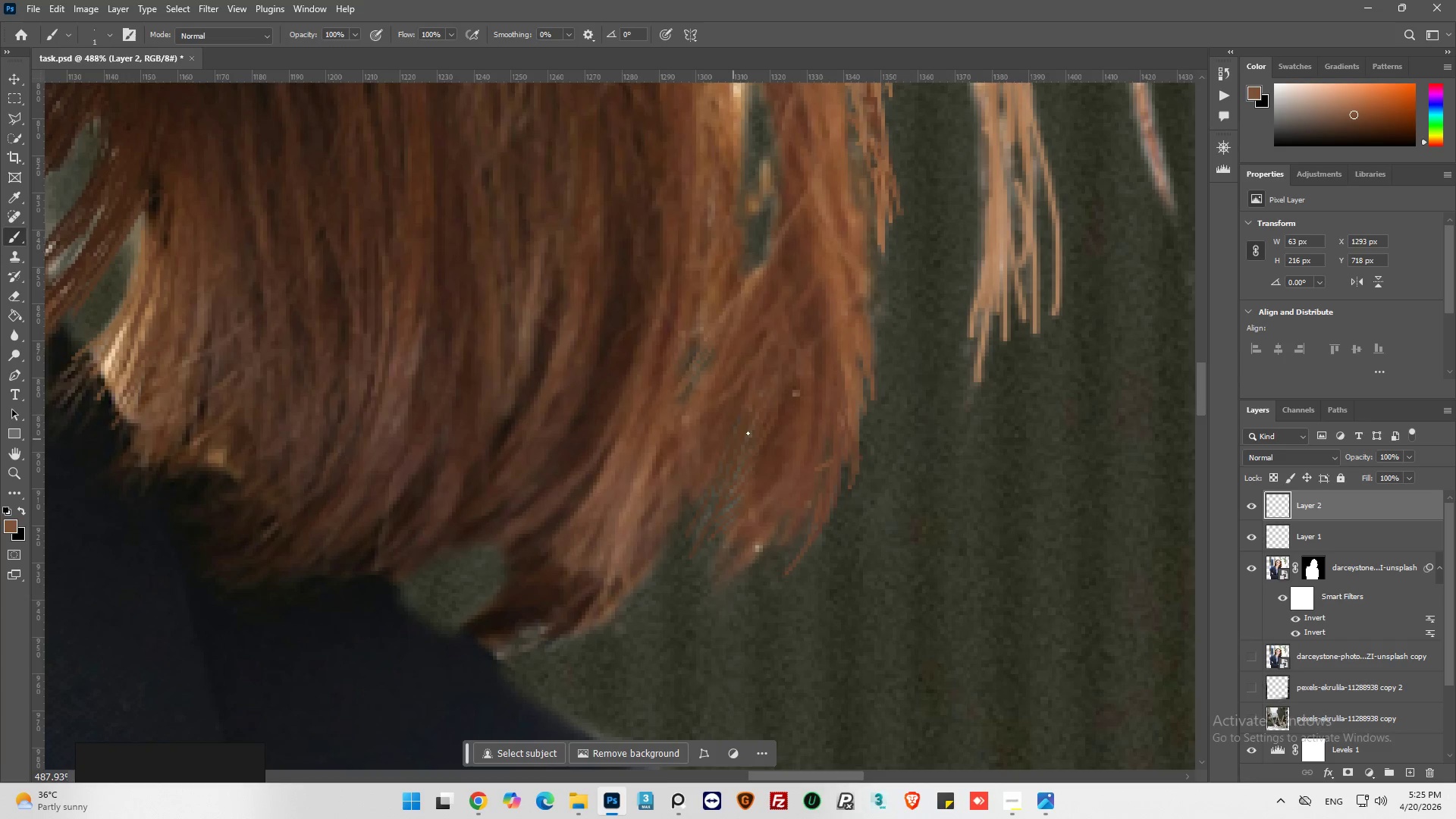 
left_click_drag(start_coordinate=[761, 438], to_coordinate=[733, 502])
 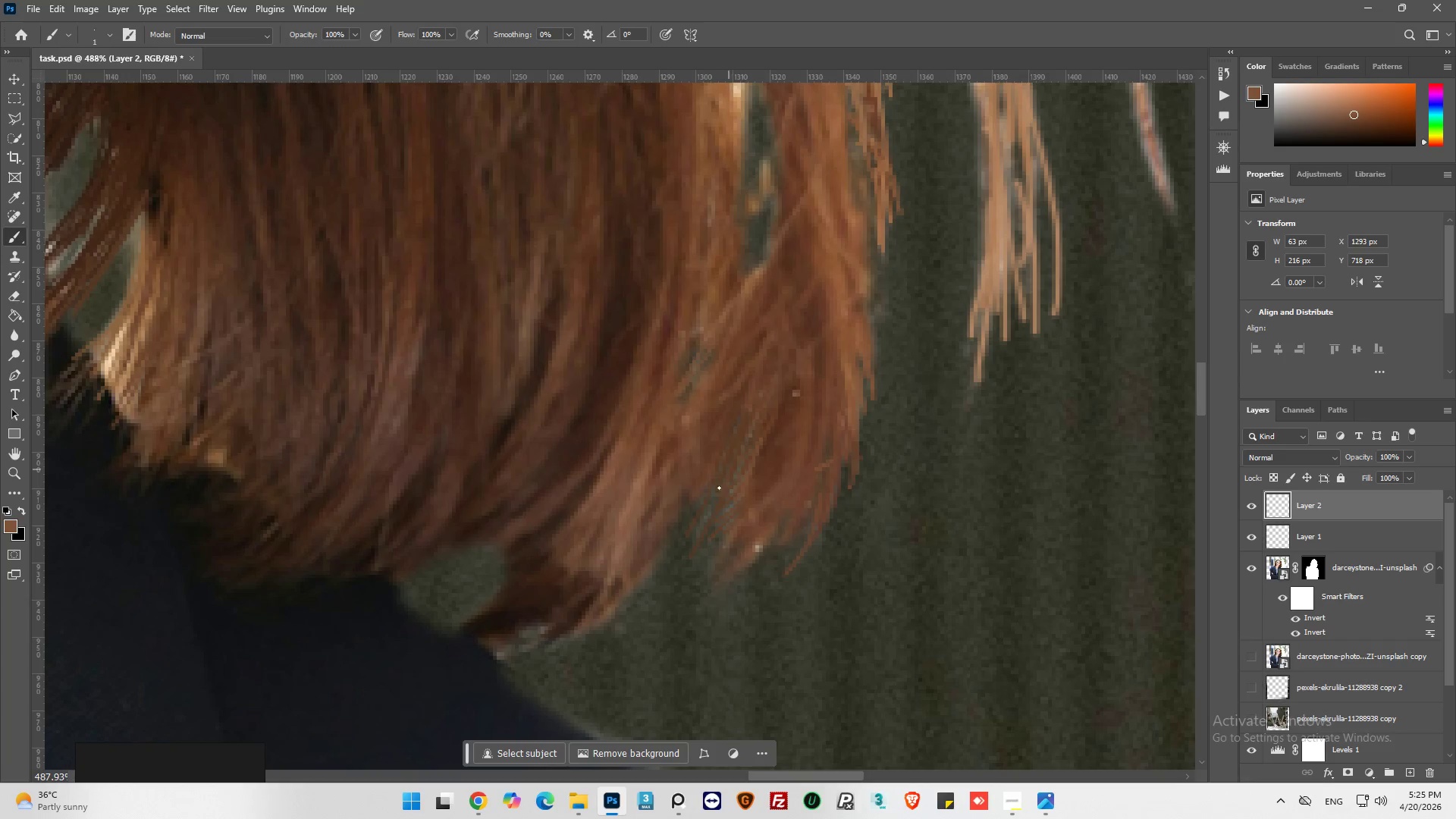 
hold_key(key=AltLeft, duration=0.61)
scroll: coordinate [736, 515], scroll_direction: down, amount: 14.0
 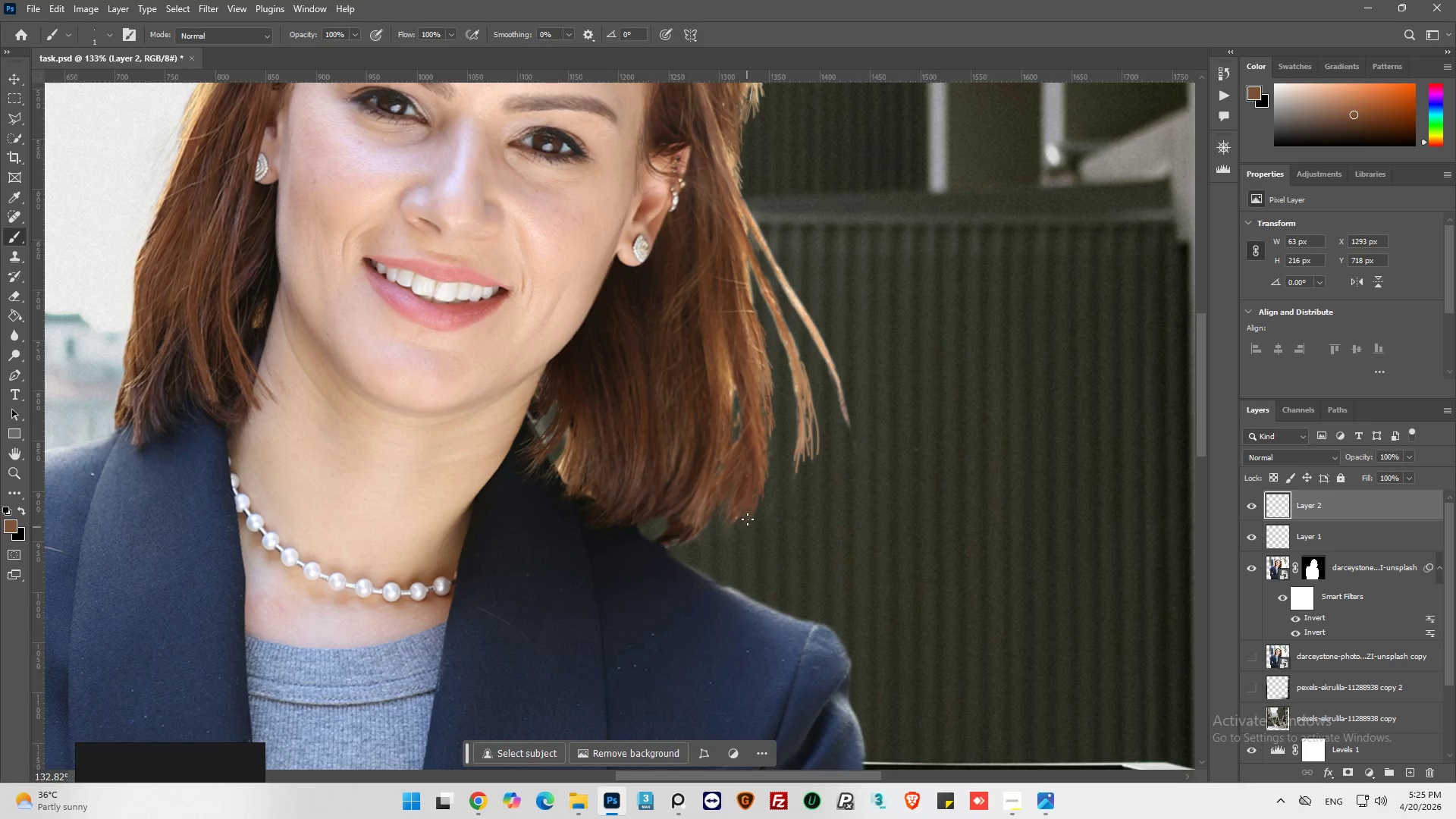 
hold_key(key=AltLeft, duration=0.45)
 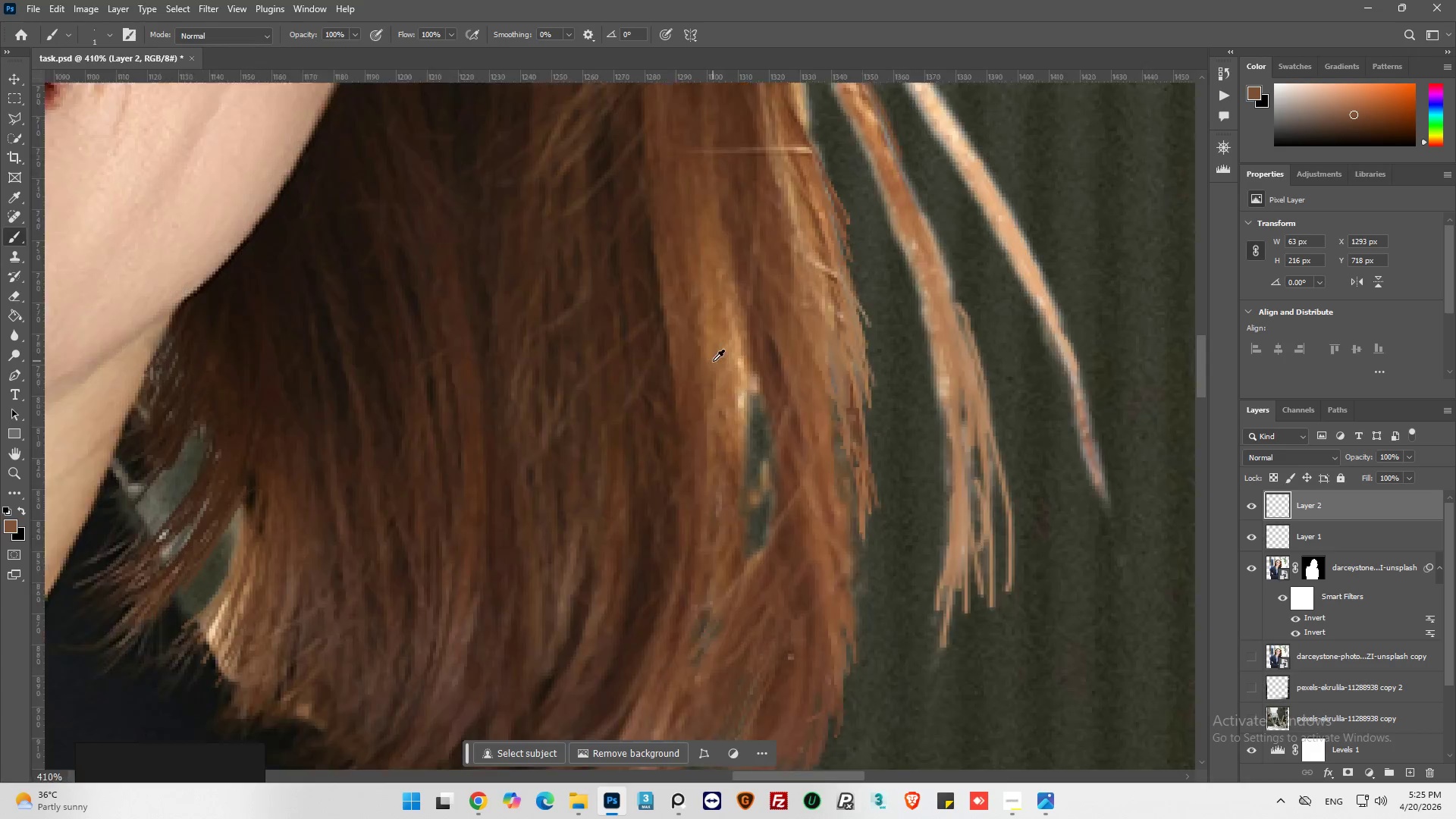 
key(Alt+AltLeft)
 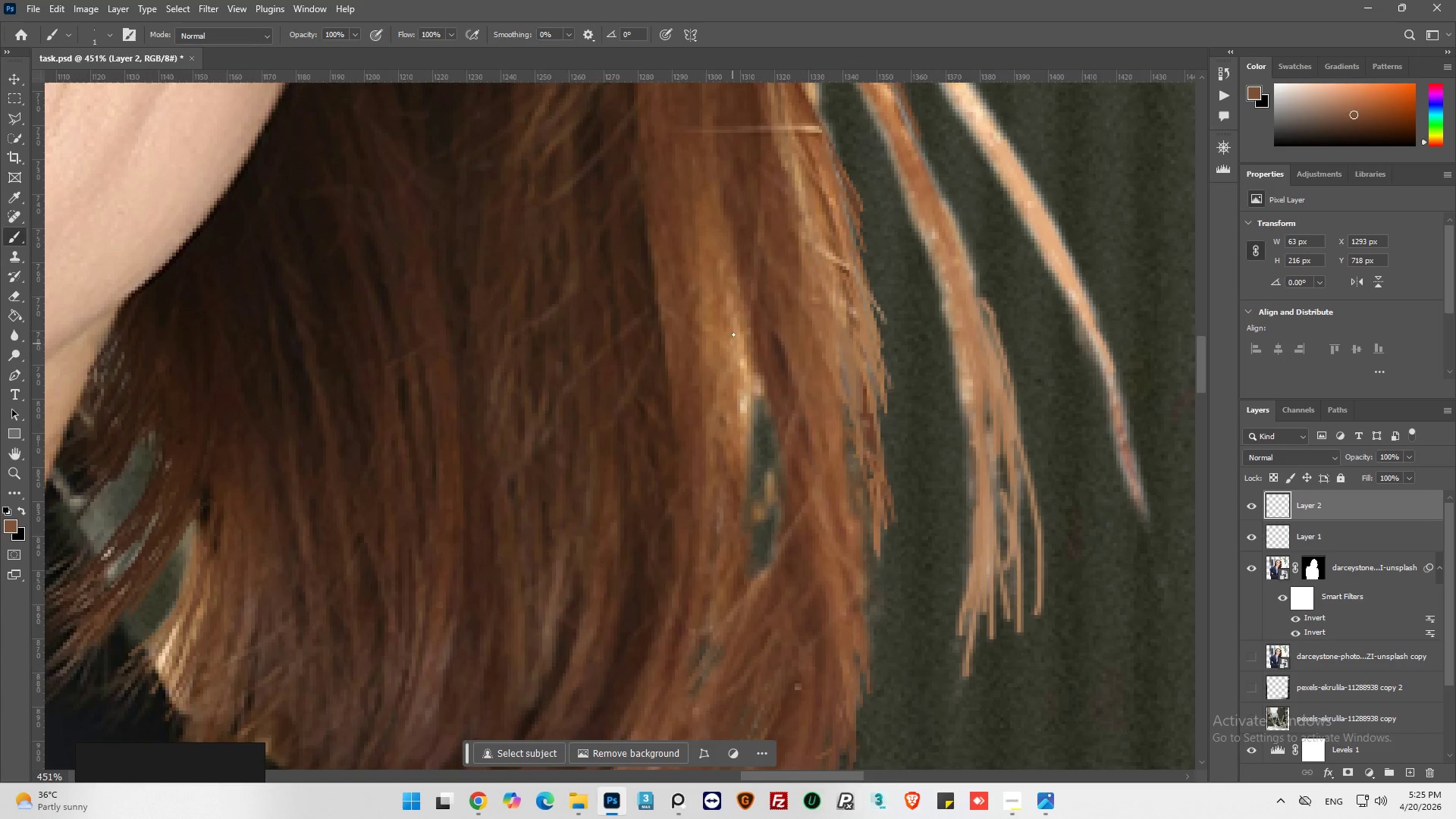 
hold_key(key=AltLeft, duration=0.36)
left_click([733, 332])
 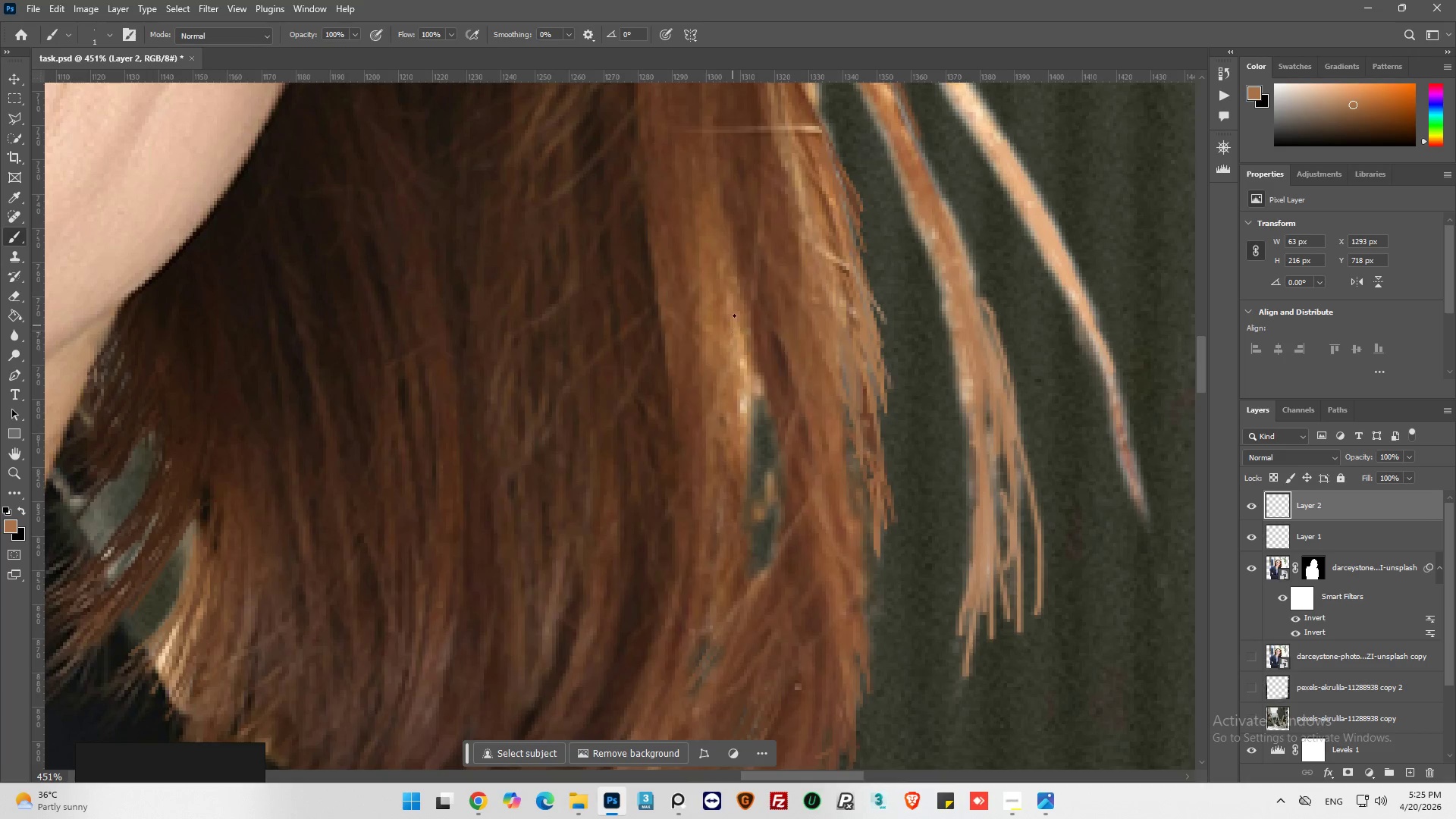 
scroll: coordinate [713, 361], scroll_direction: up, amount: 17.0
 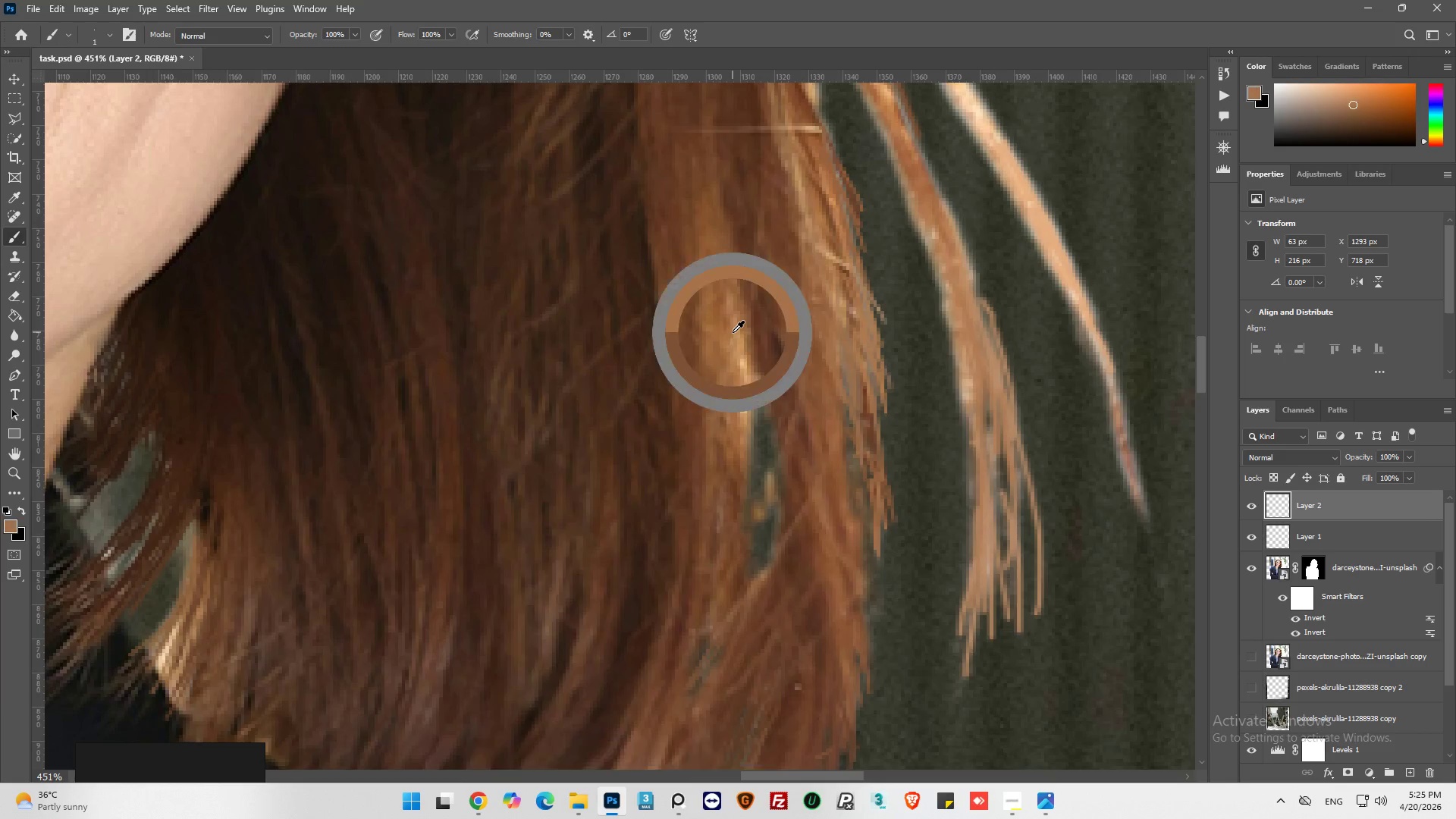 
left_click_drag(start_coordinate=[735, 313], to_coordinate=[824, 500])
 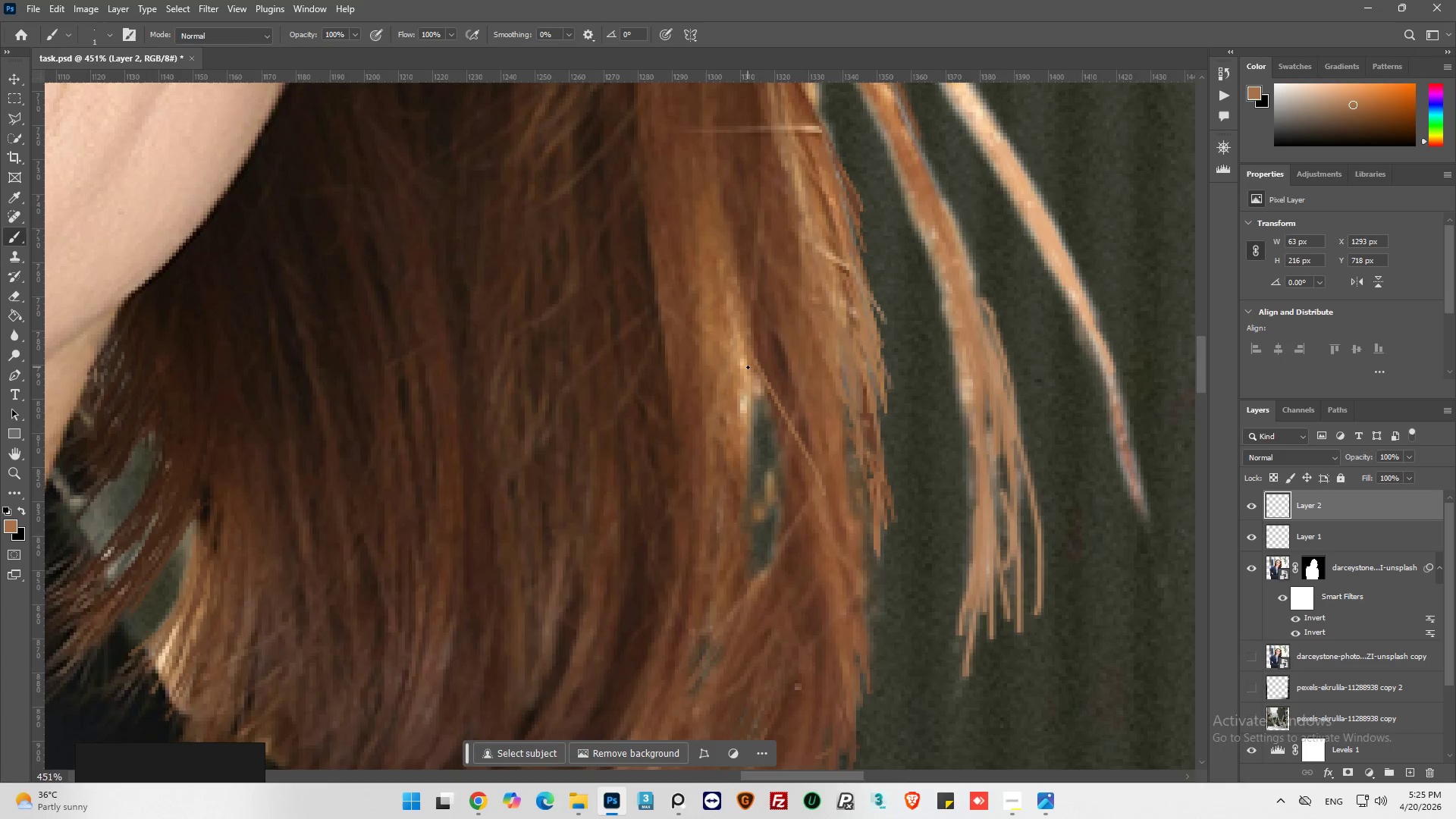 
left_click_drag(start_coordinate=[749, 366], to_coordinate=[754, 434])
 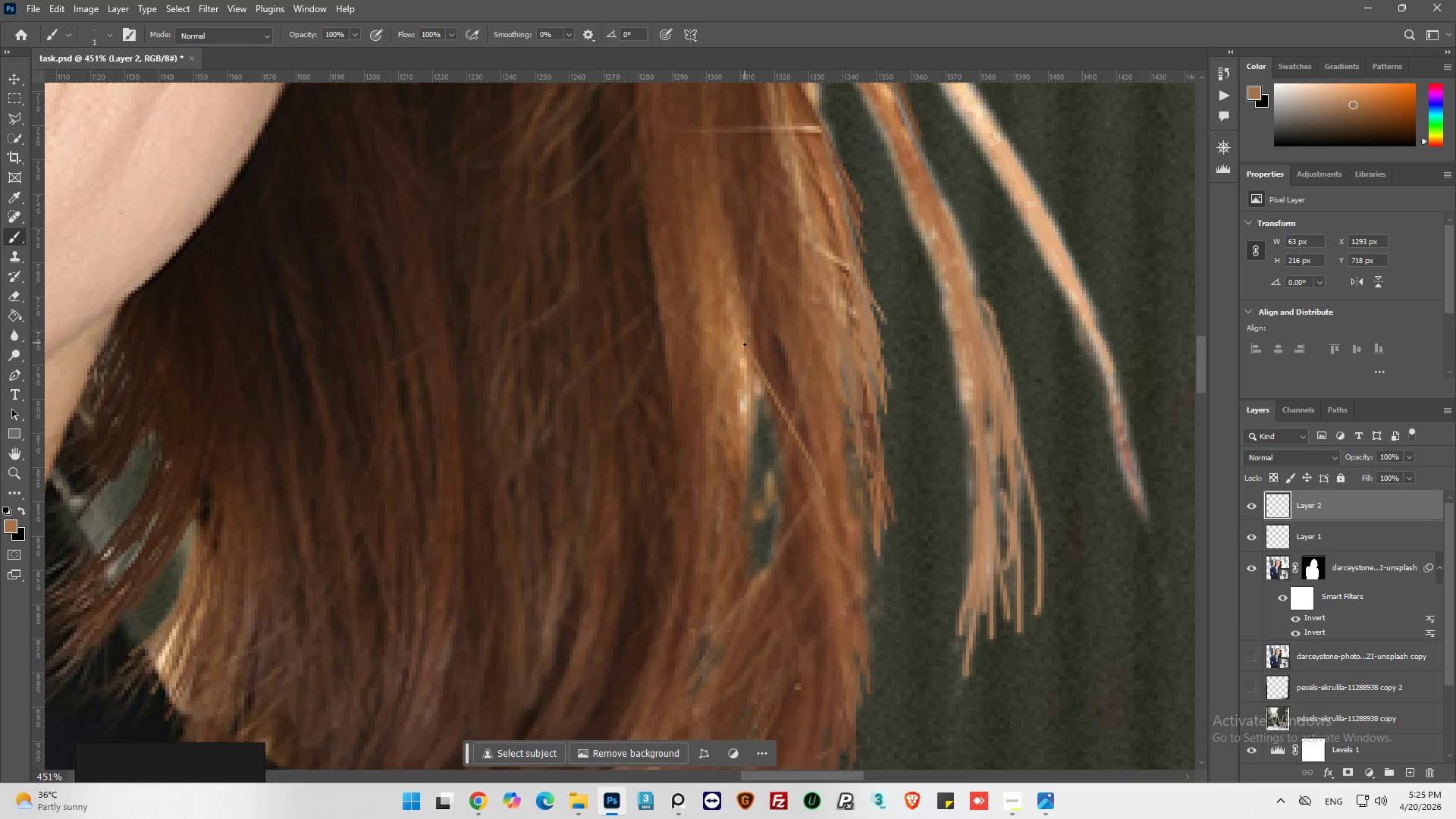 
left_click_drag(start_coordinate=[744, 351], to_coordinate=[753, 424])
 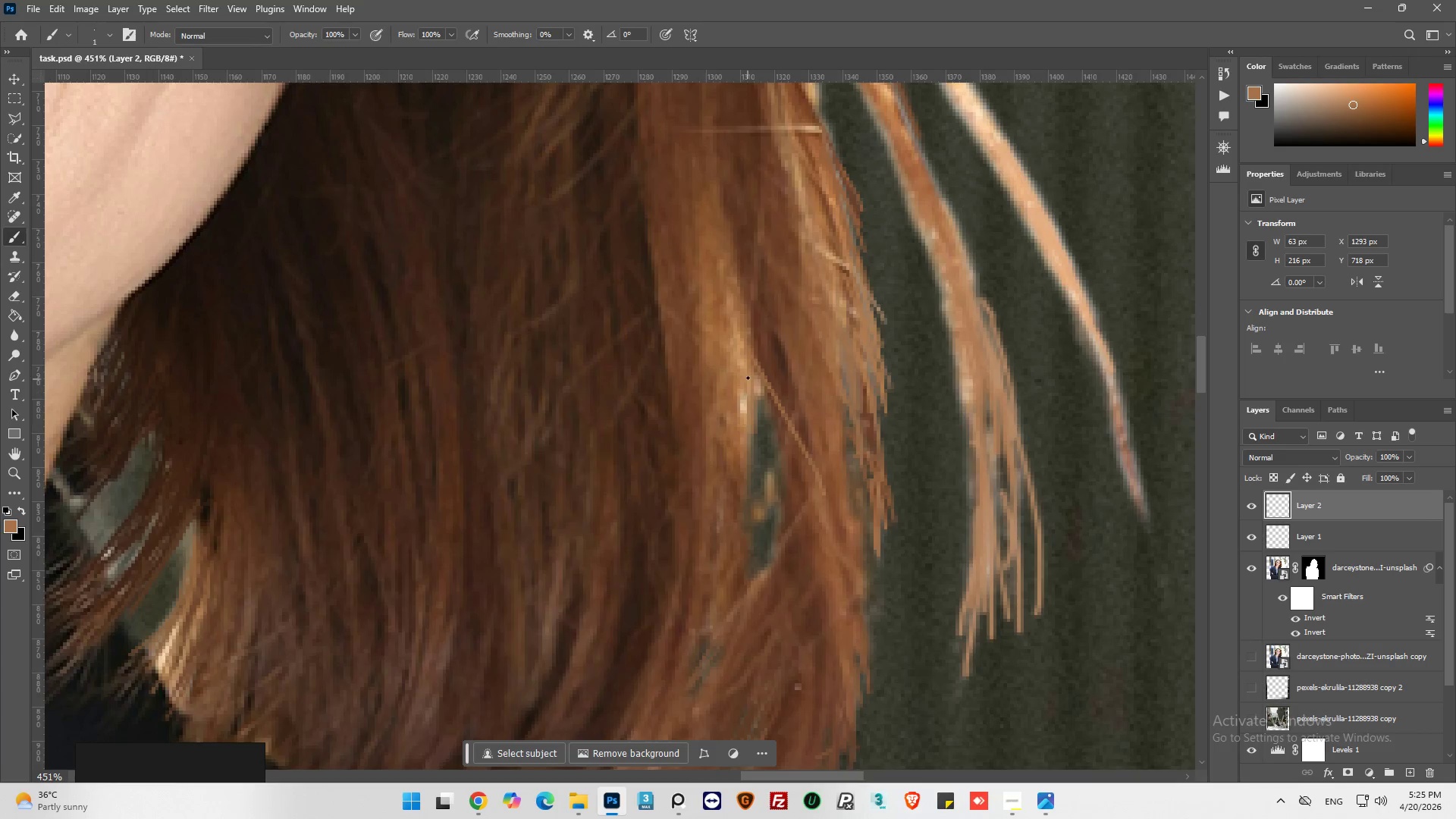 
left_click_drag(start_coordinate=[745, 385], to_coordinate=[738, 446])
 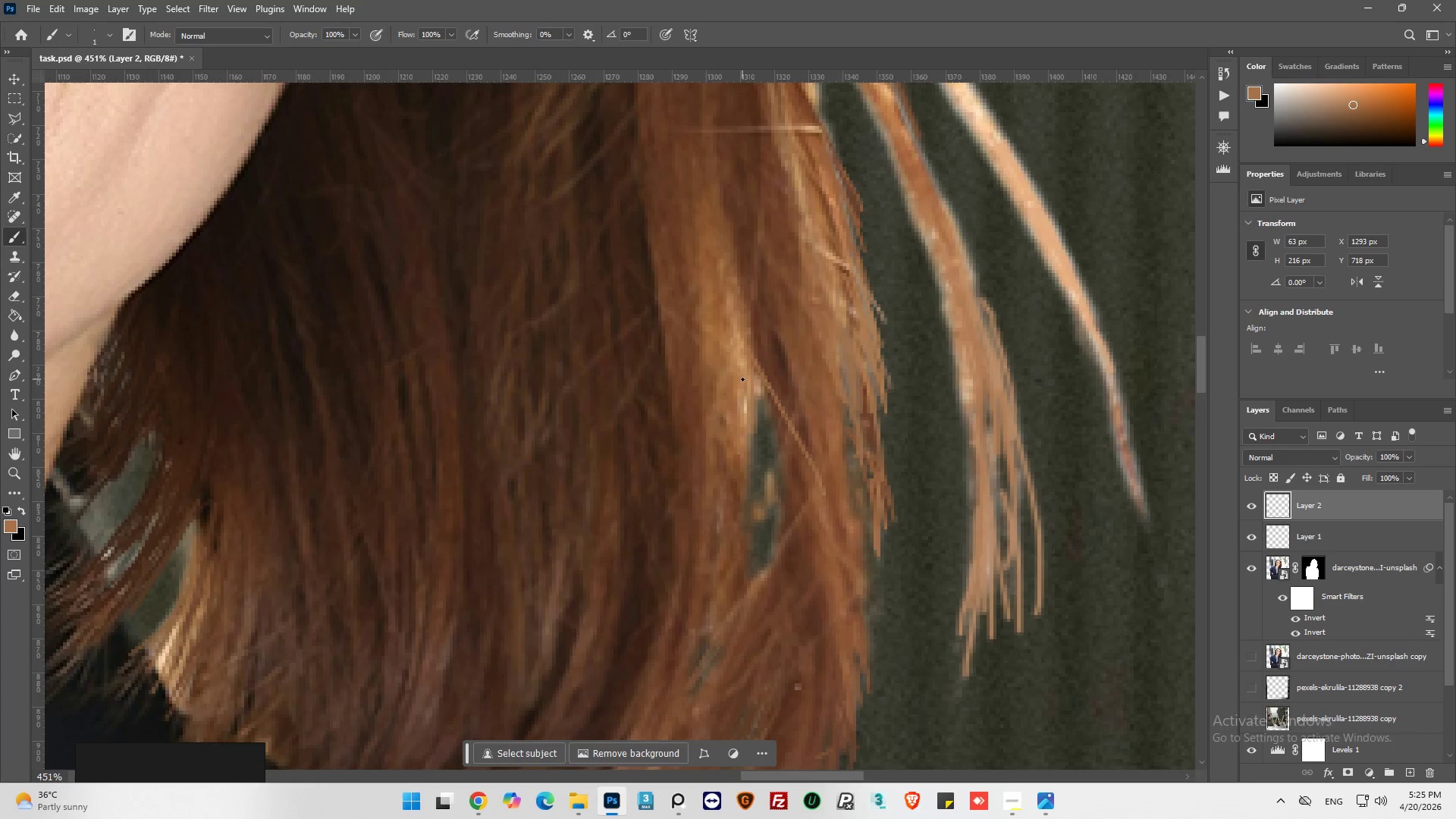 
left_click_drag(start_coordinate=[743, 380], to_coordinate=[746, 440])
 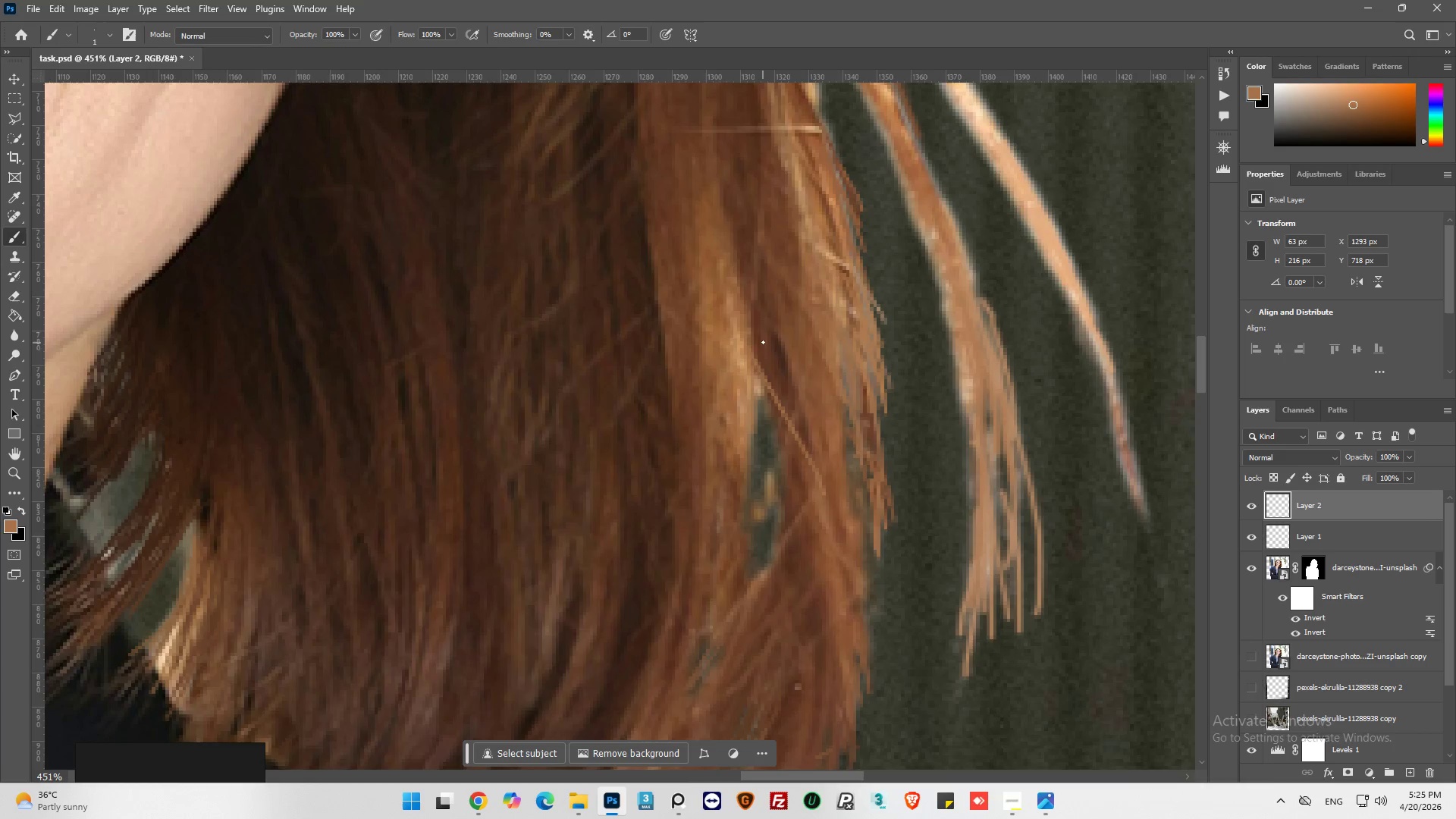 
left_click_drag(start_coordinate=[763, 347], to_coordinate=[760, 363])
 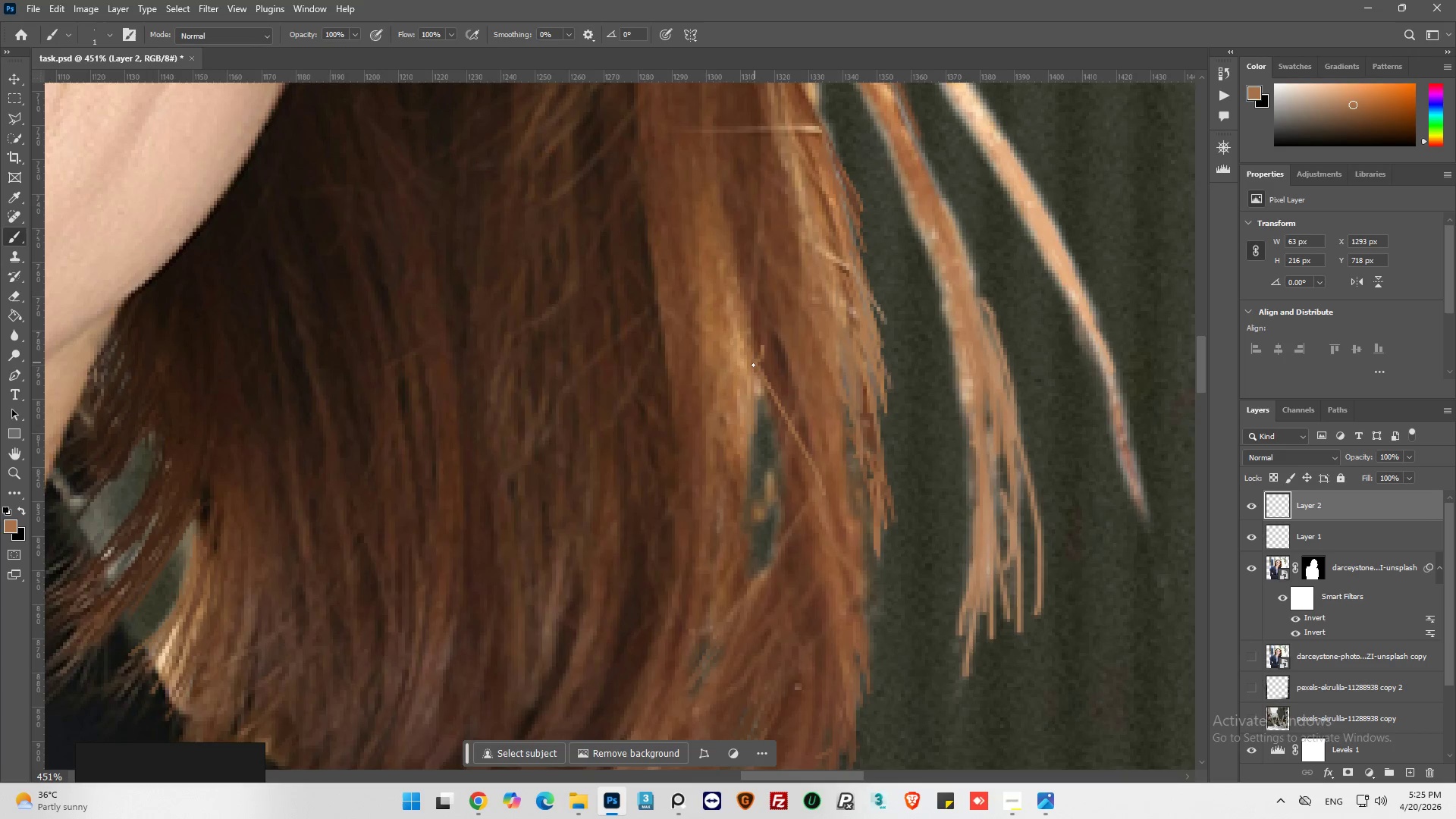 
left_click_drag(start_coordinate=[755, 378], to_coordinate=[767, 419])
 